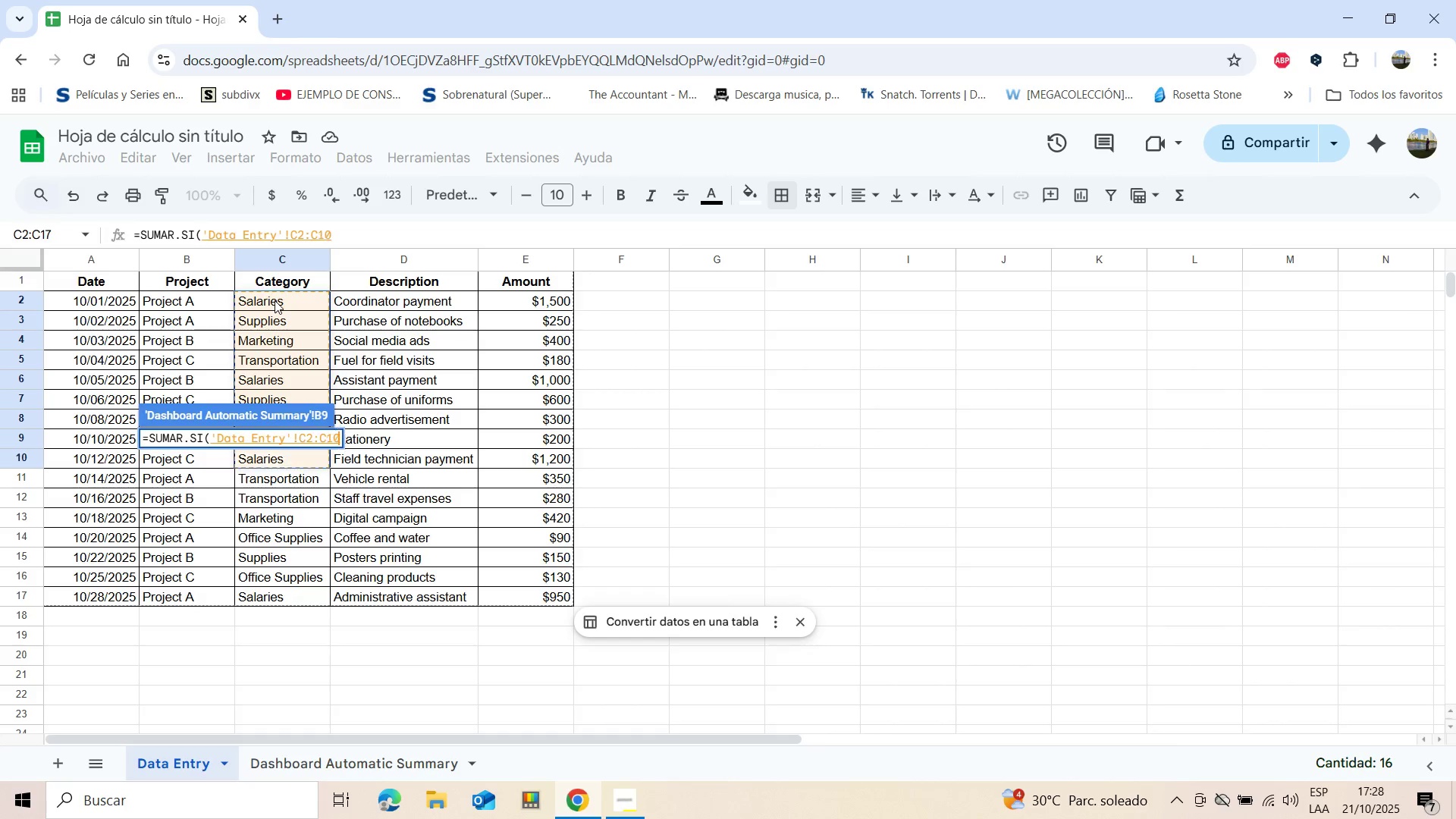 
key(Shift+ArrowDown)
 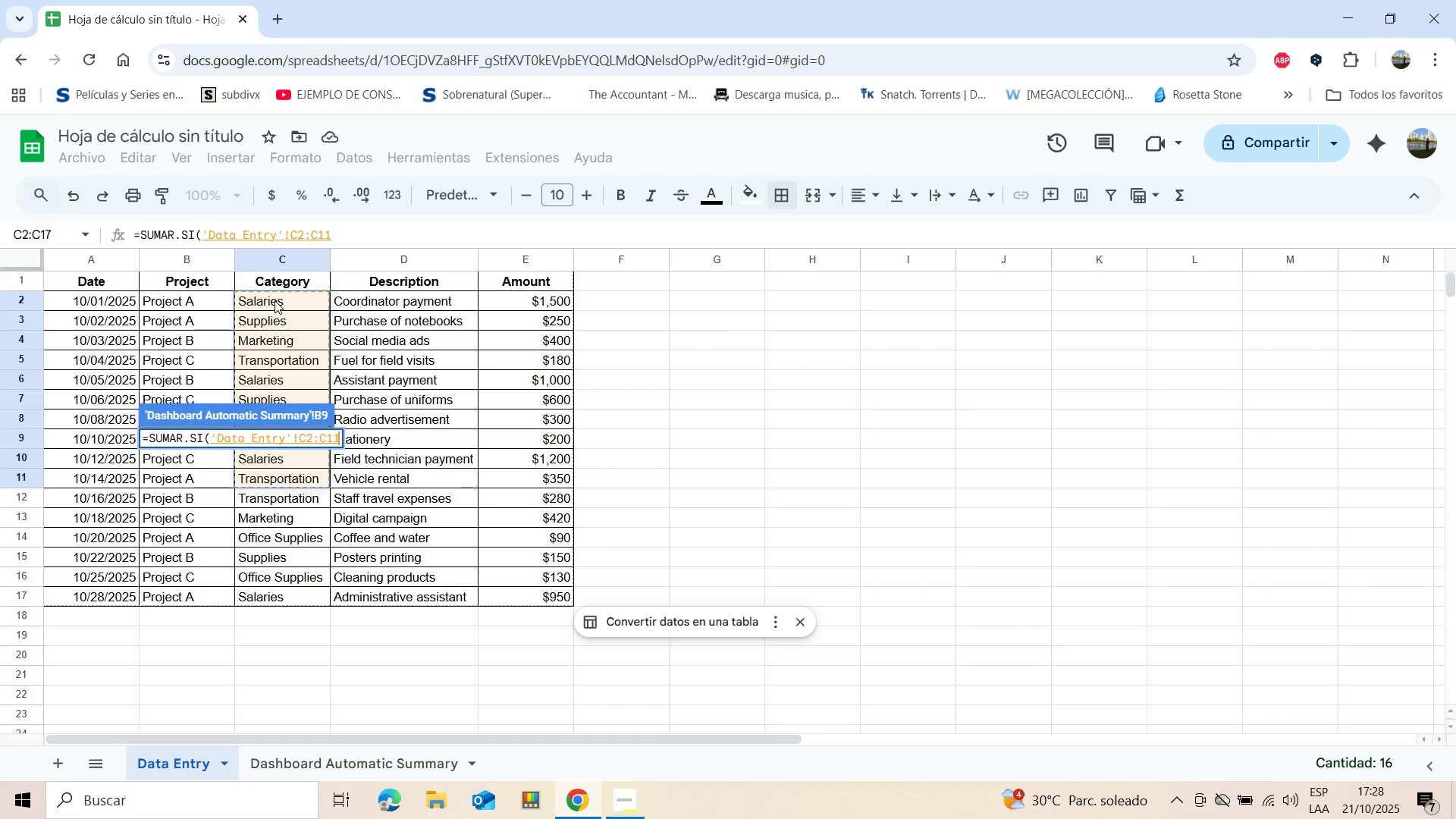 
key(Shift+ArrowDown)
 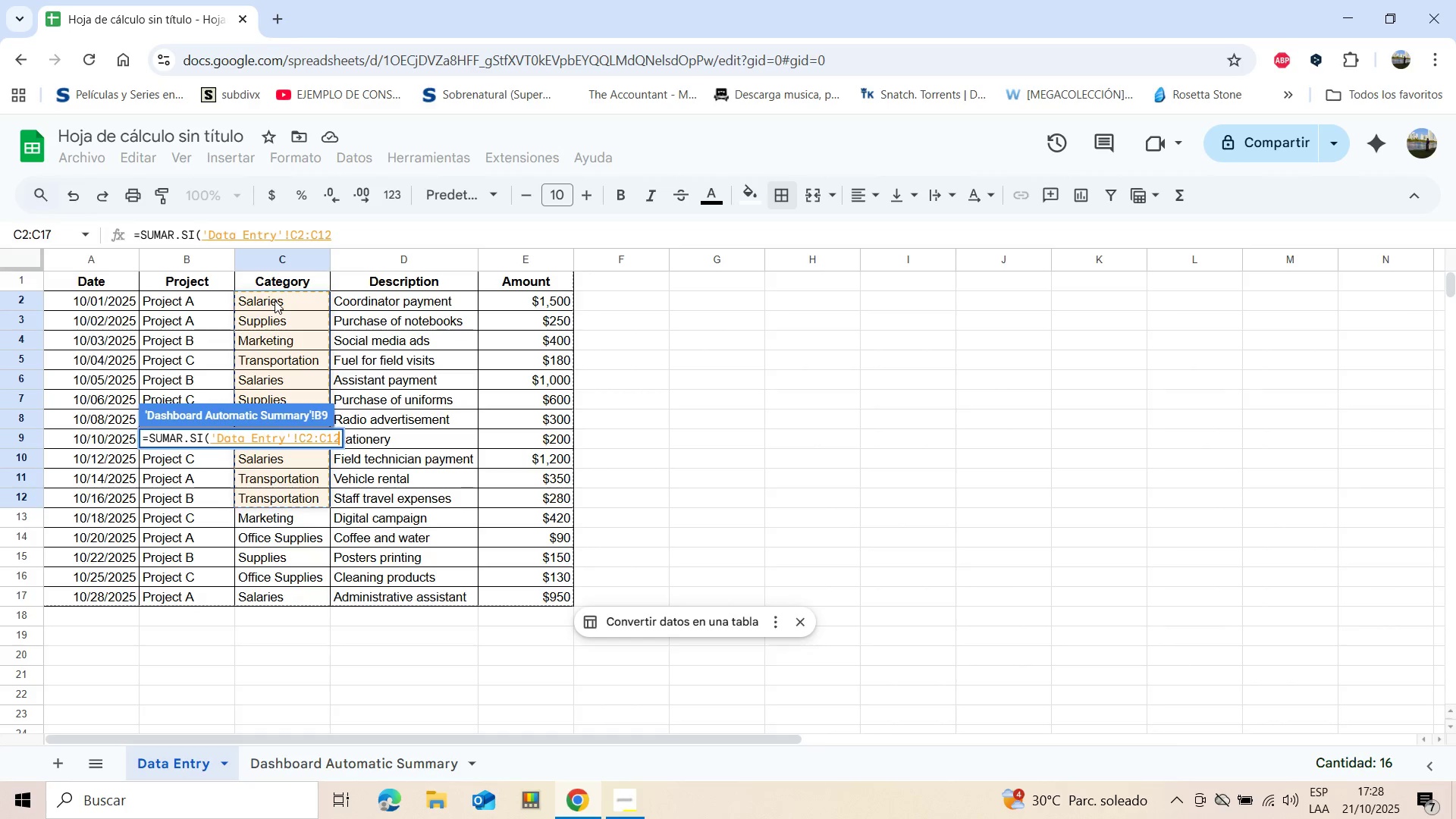 
key(Shift+ArrowDown)
 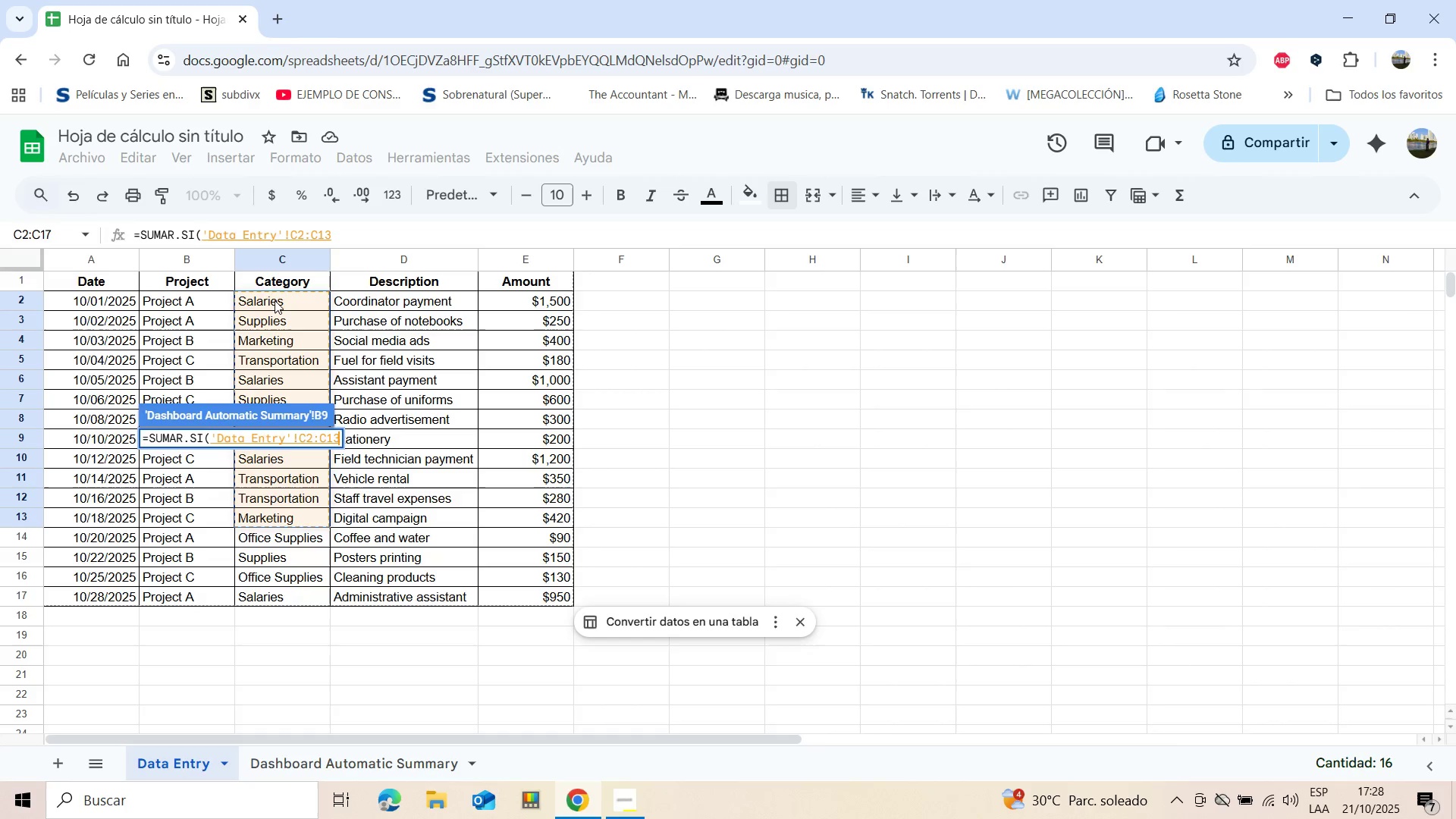 
key(Shift+ArrowDown)
 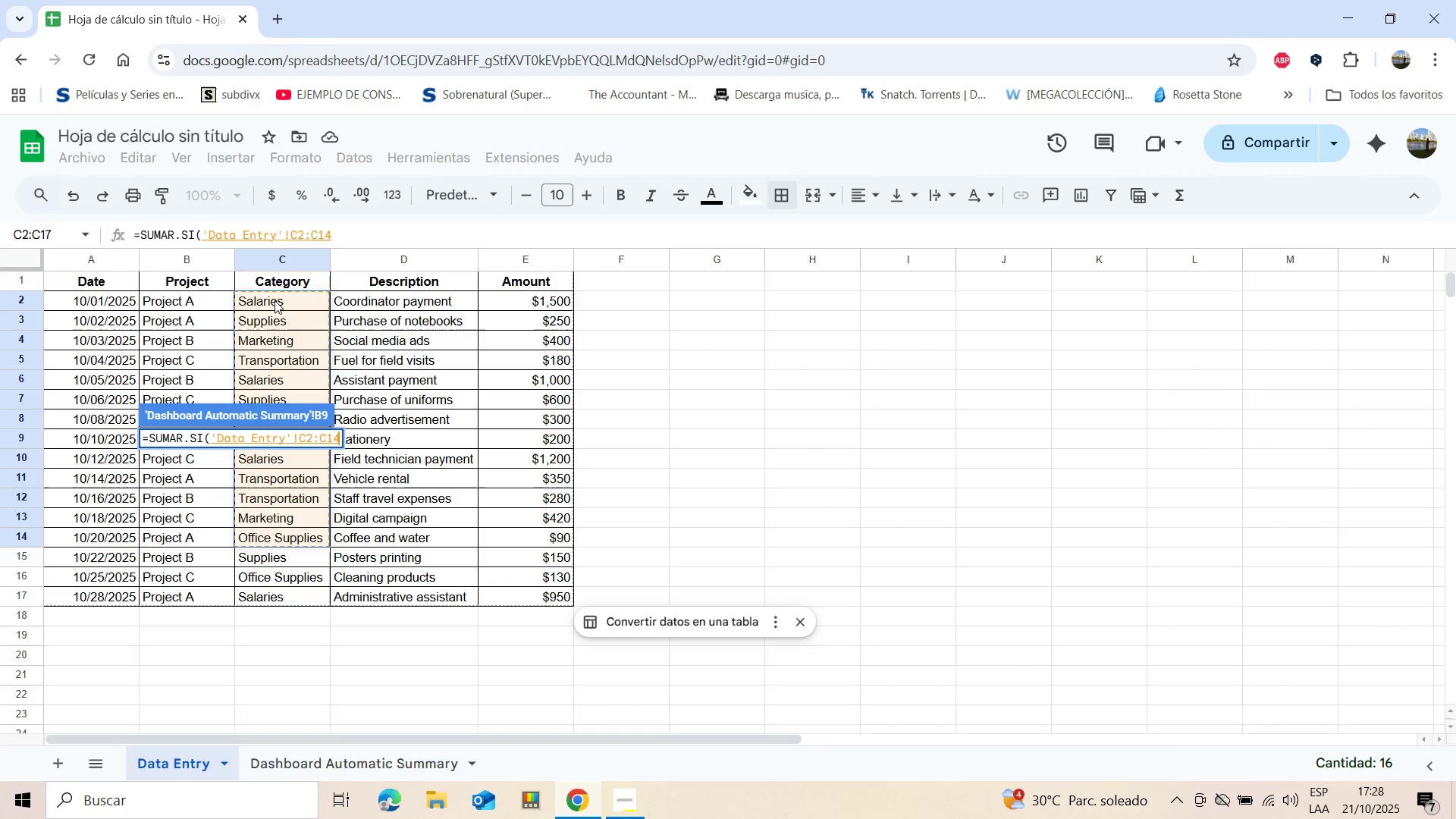 
key(Shift+ArrowDown)
 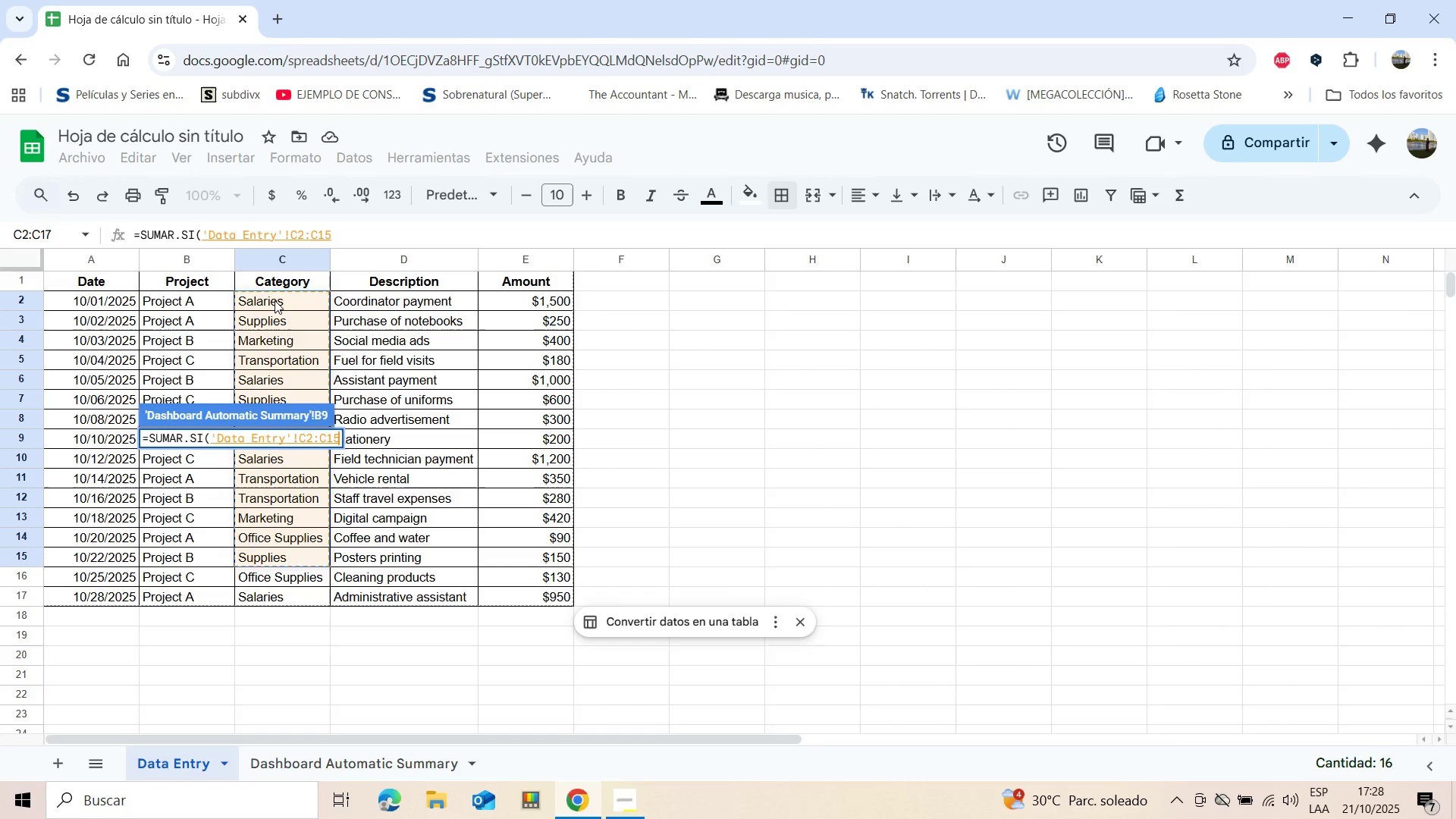 
key(Shift+ArrowDown)
 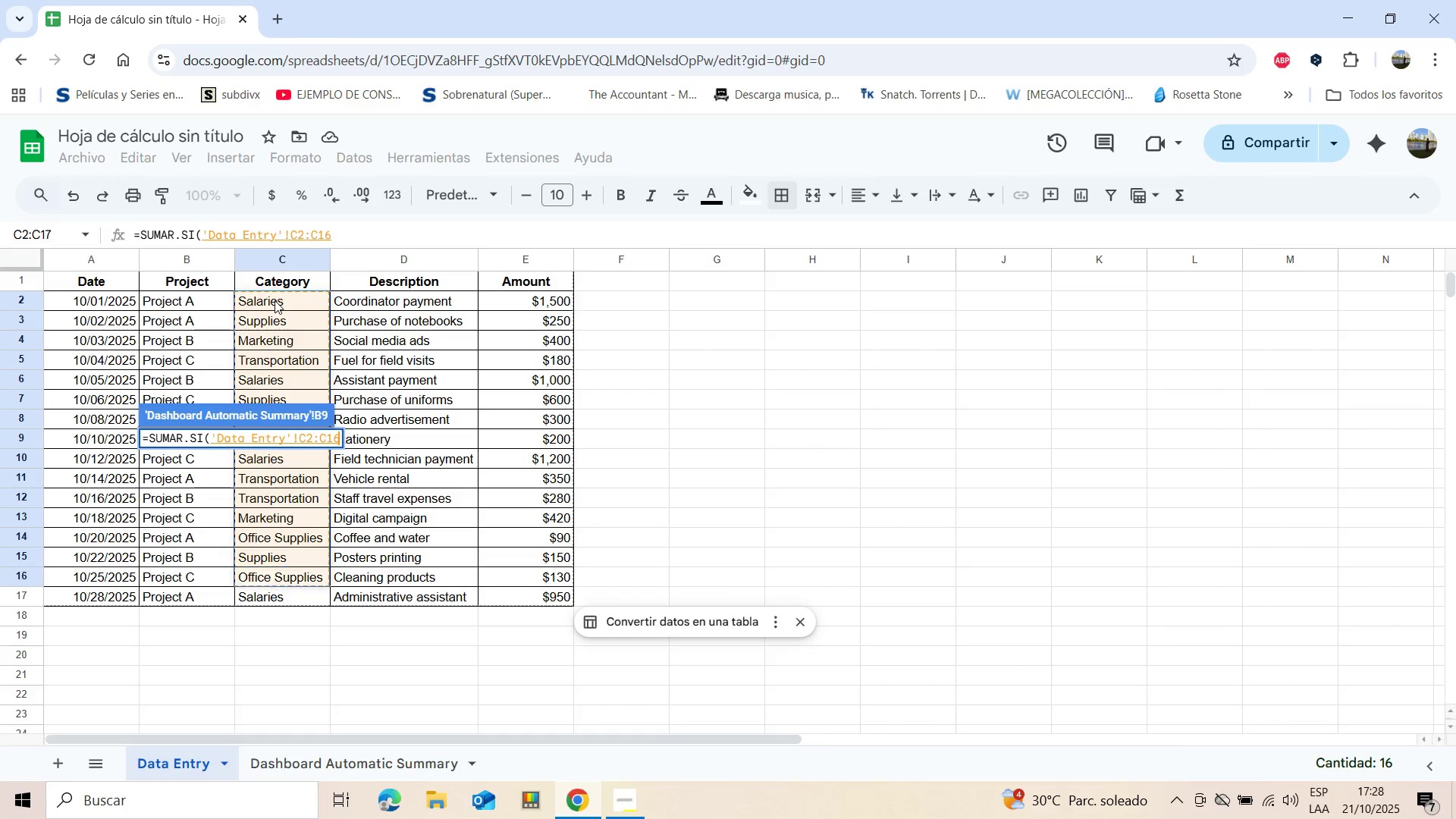 
key(Shift+ArrowDown)
 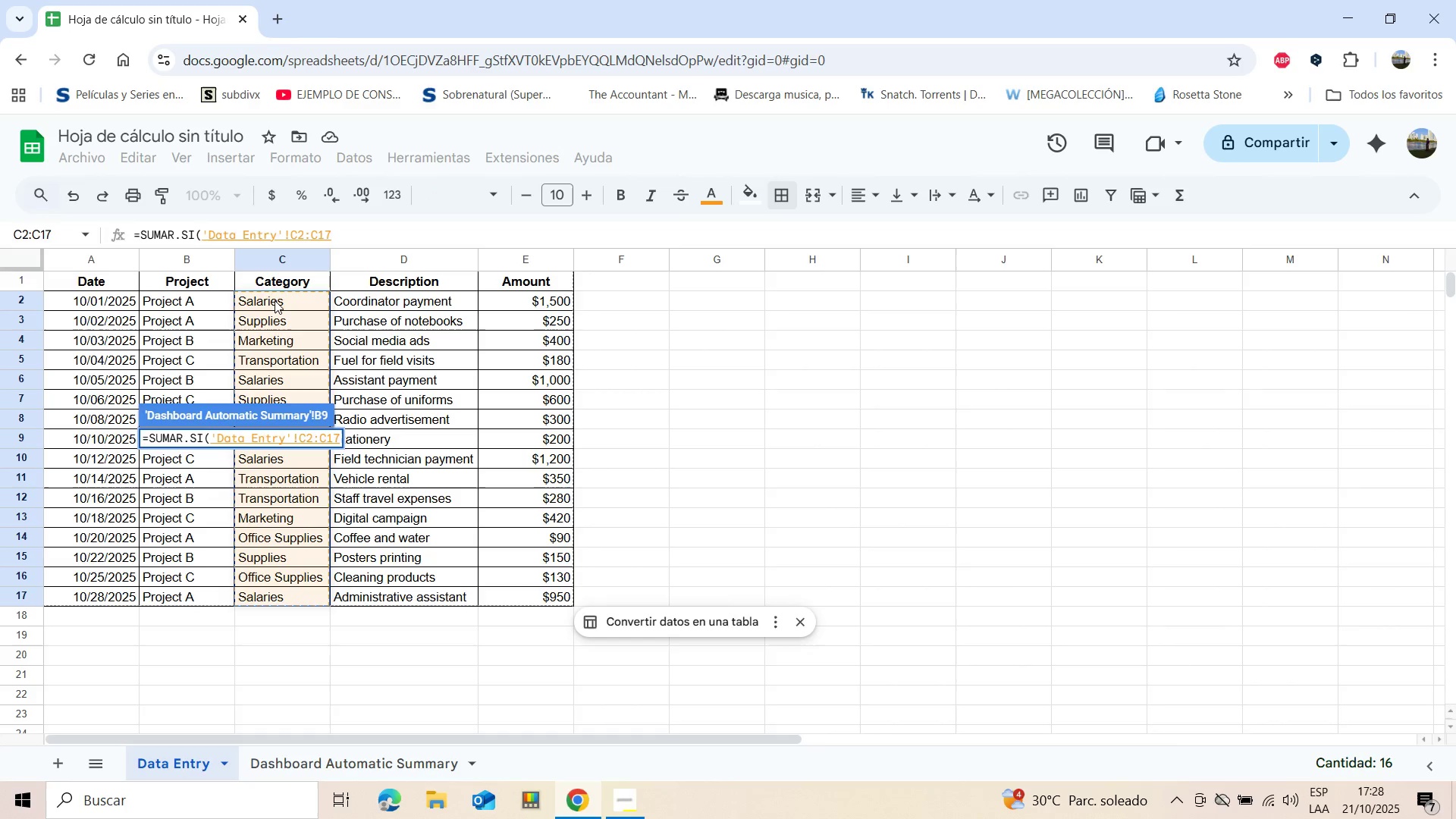 
key(Enter)
 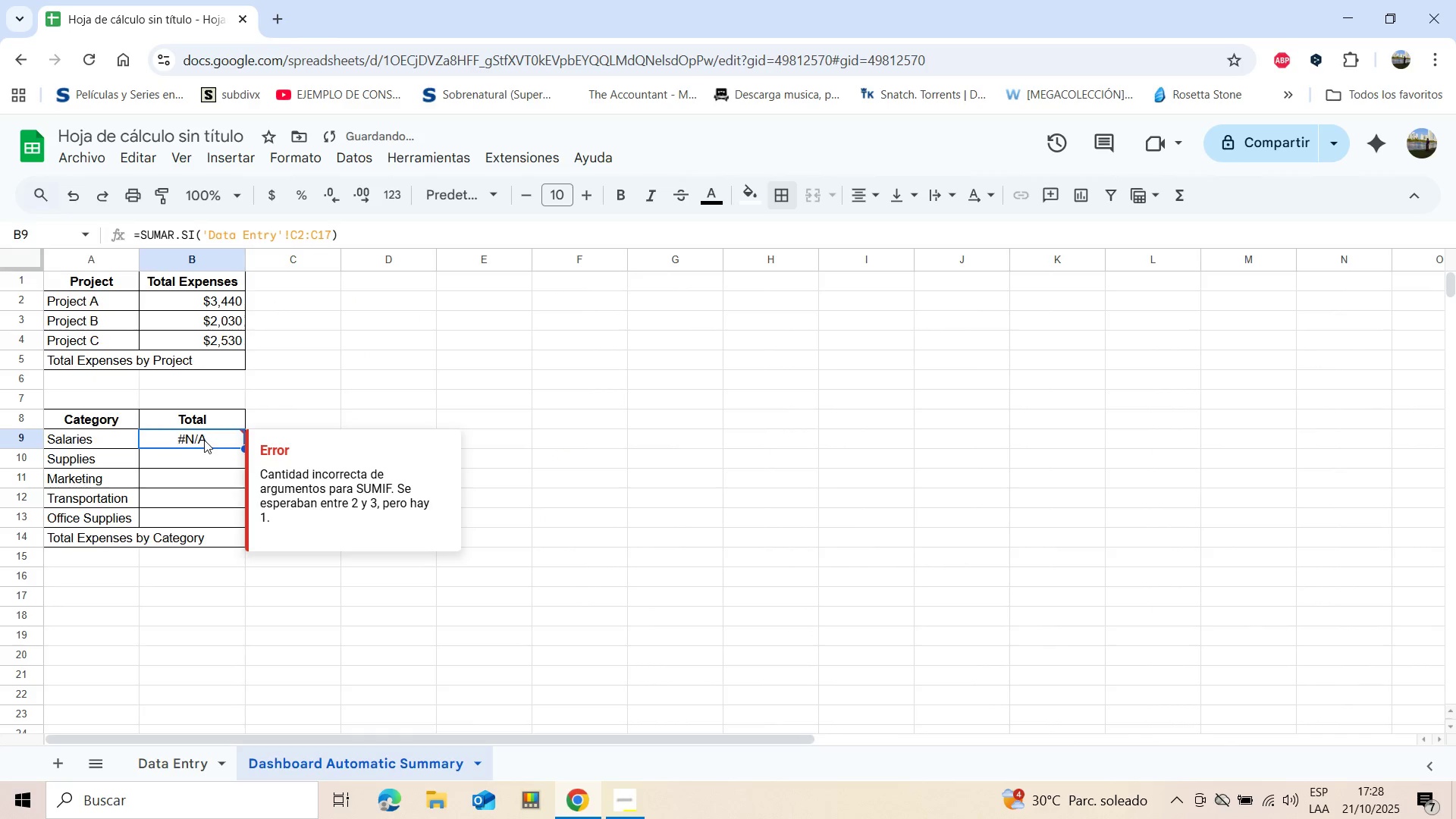 
double_click([212, 440])
 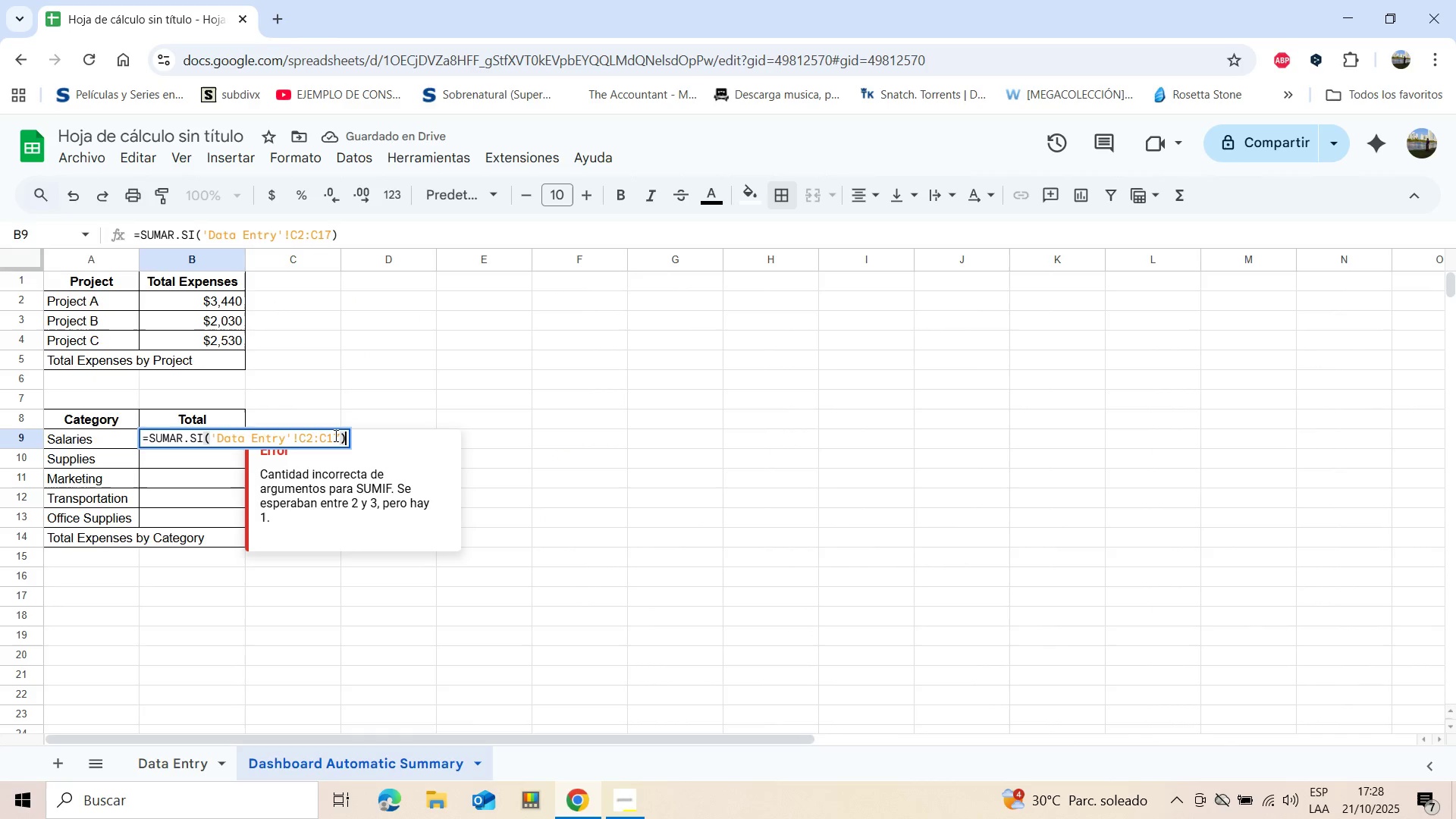 
left_click([337, 437])
 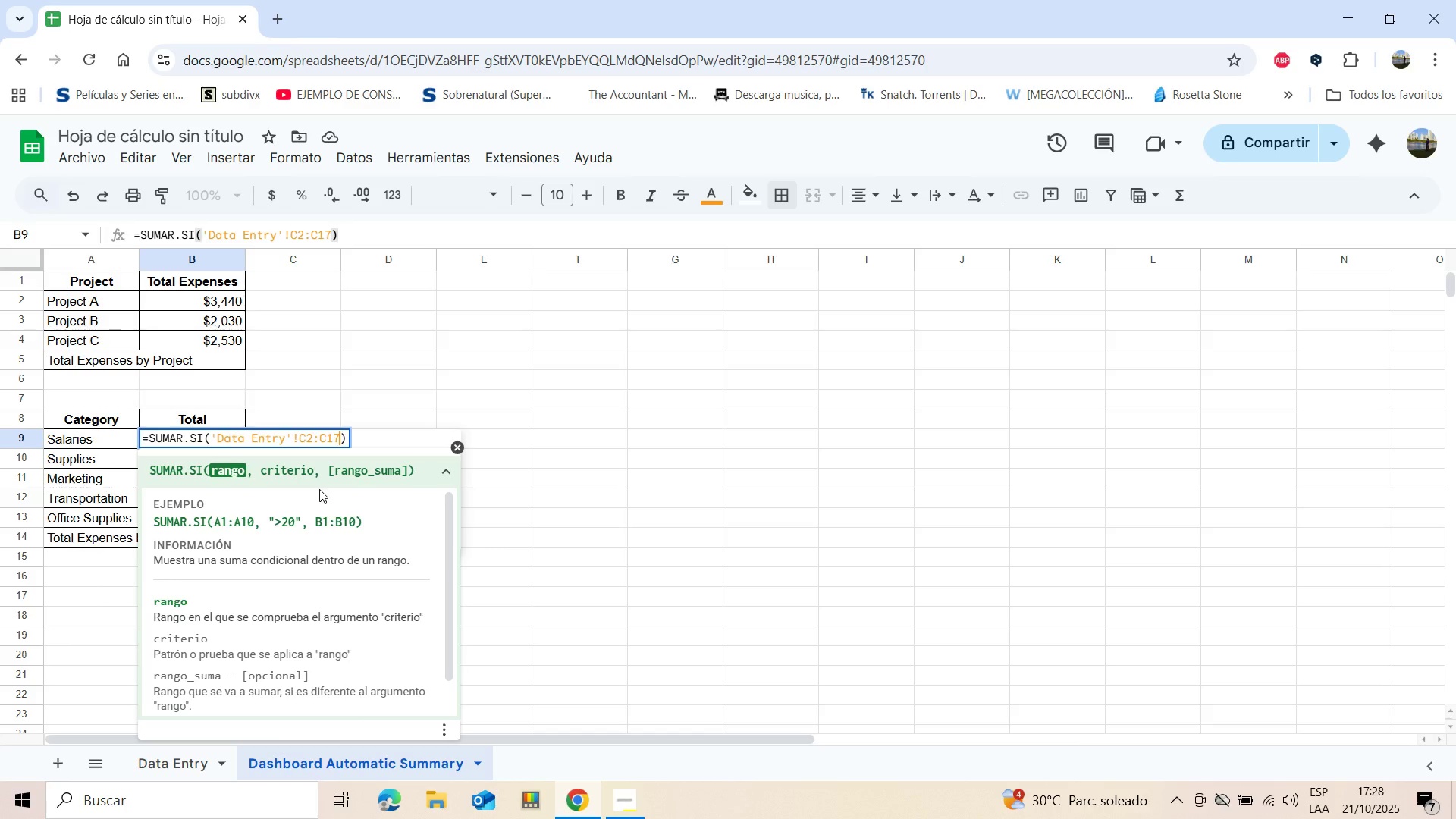 
type(, A9, )
 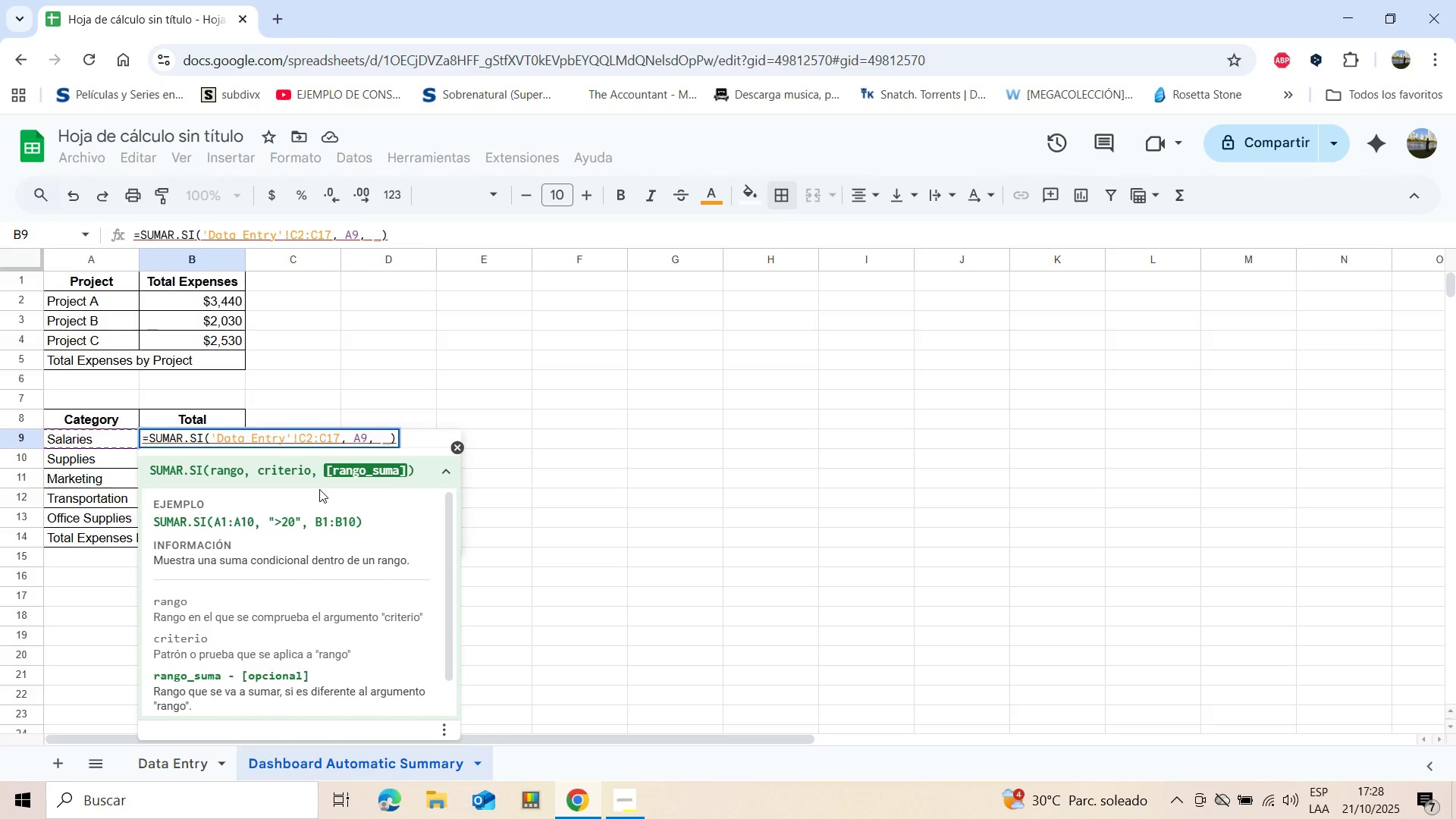 
left_click([529, 298])
 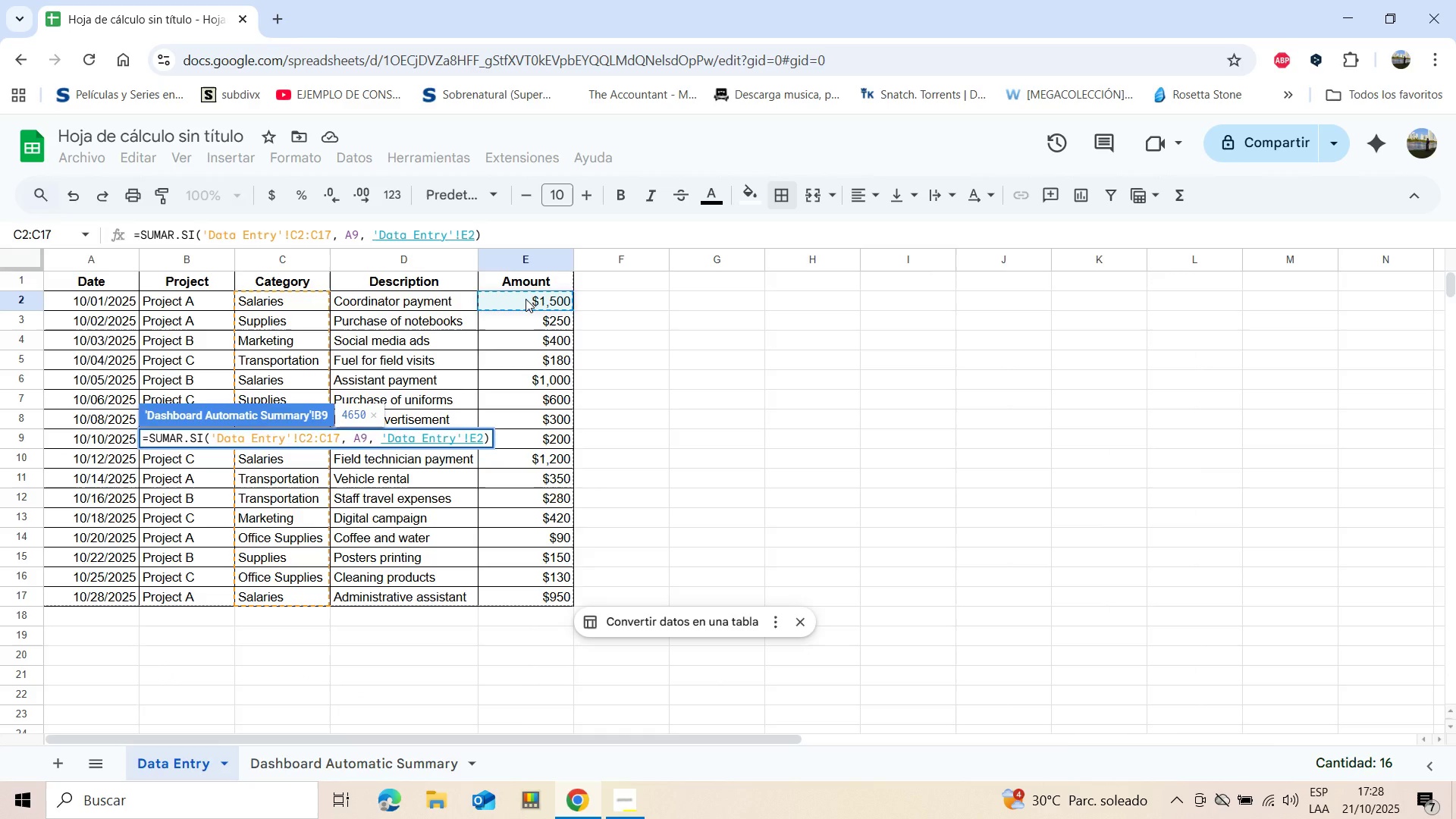 
key(Shift+ArrowDown)
 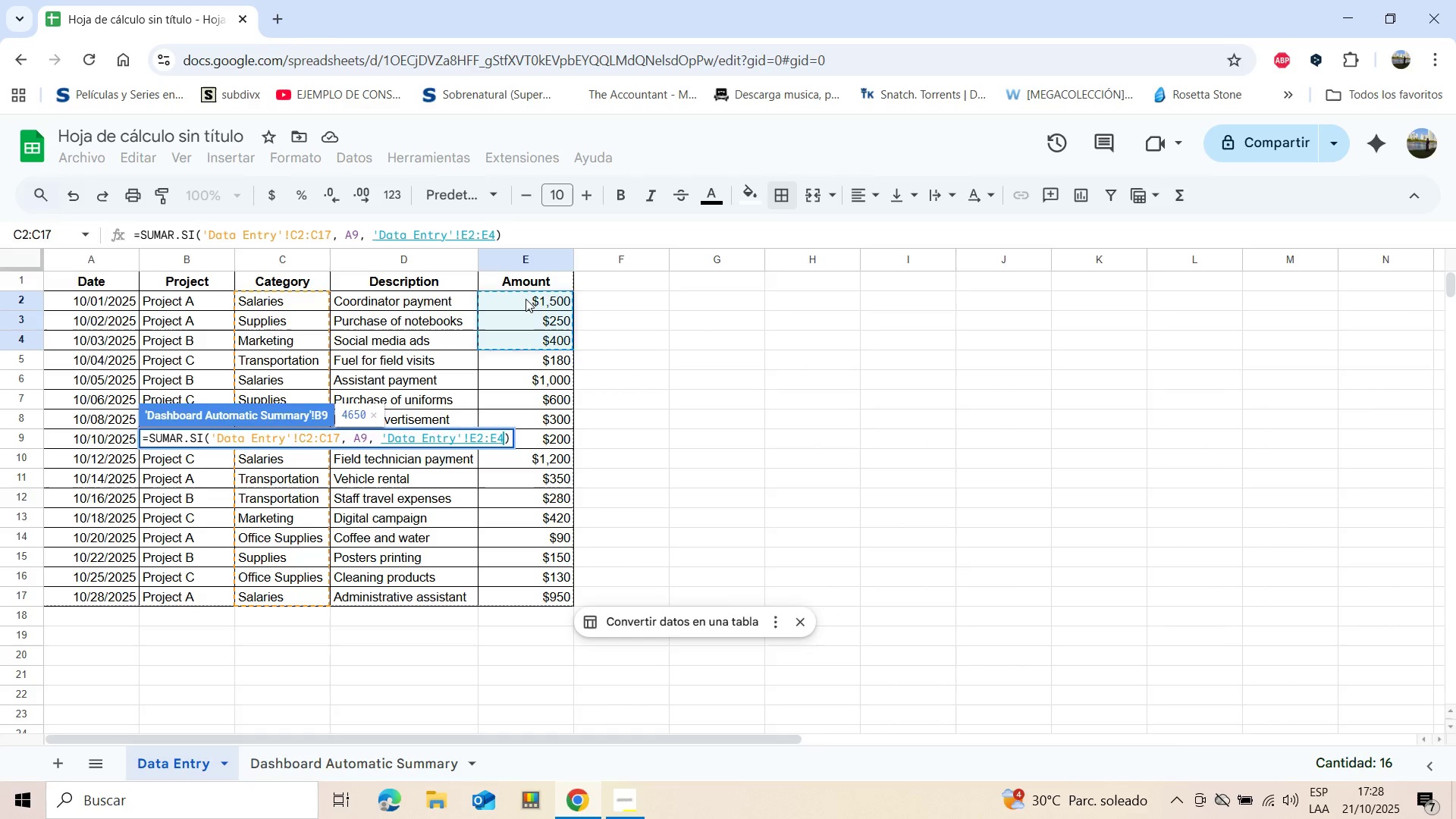 
key(Shift+ArrowDown)
 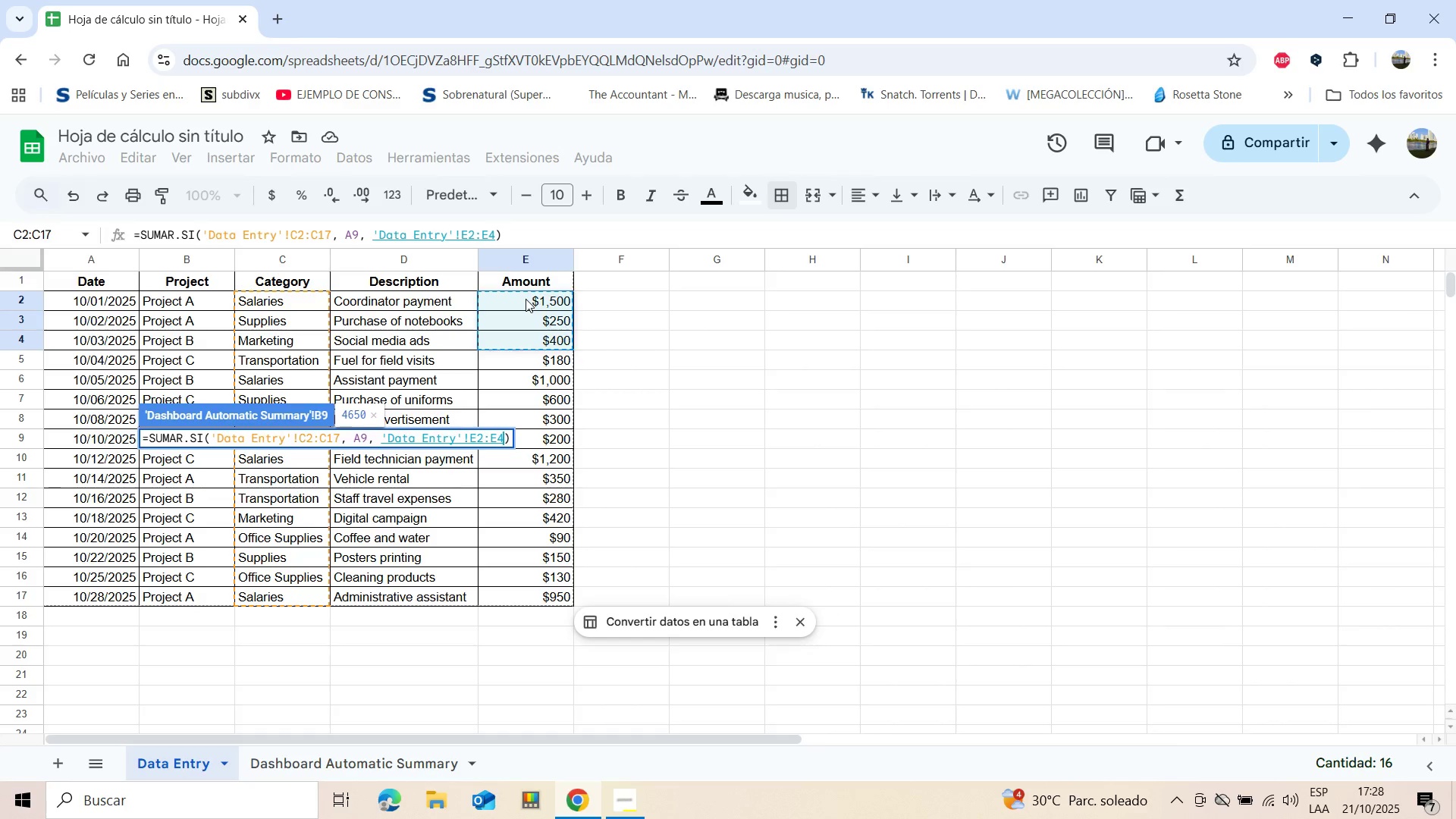 
key(Shift+ArrowDown)
 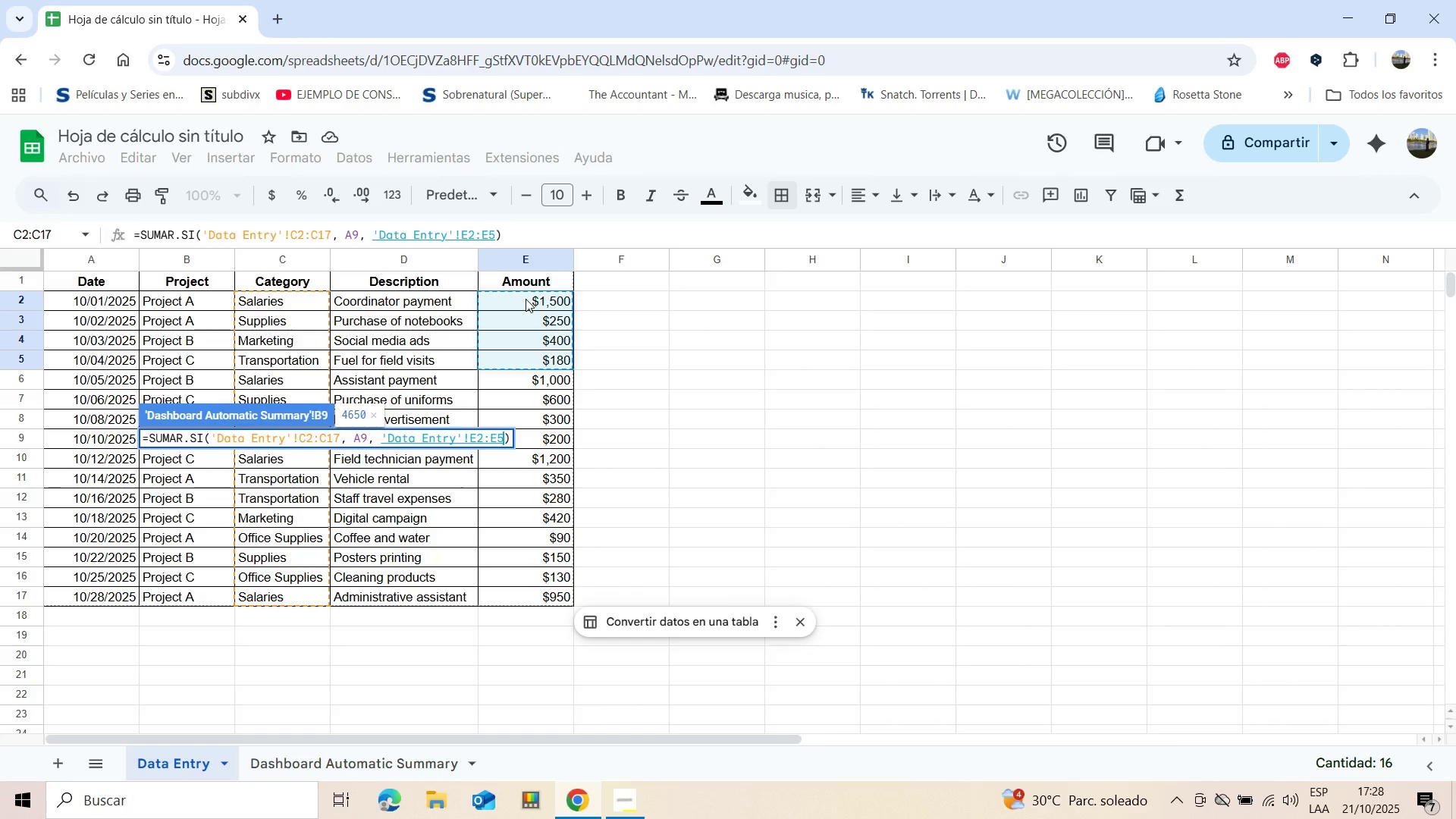 
key(Shift+ArrowDown)
 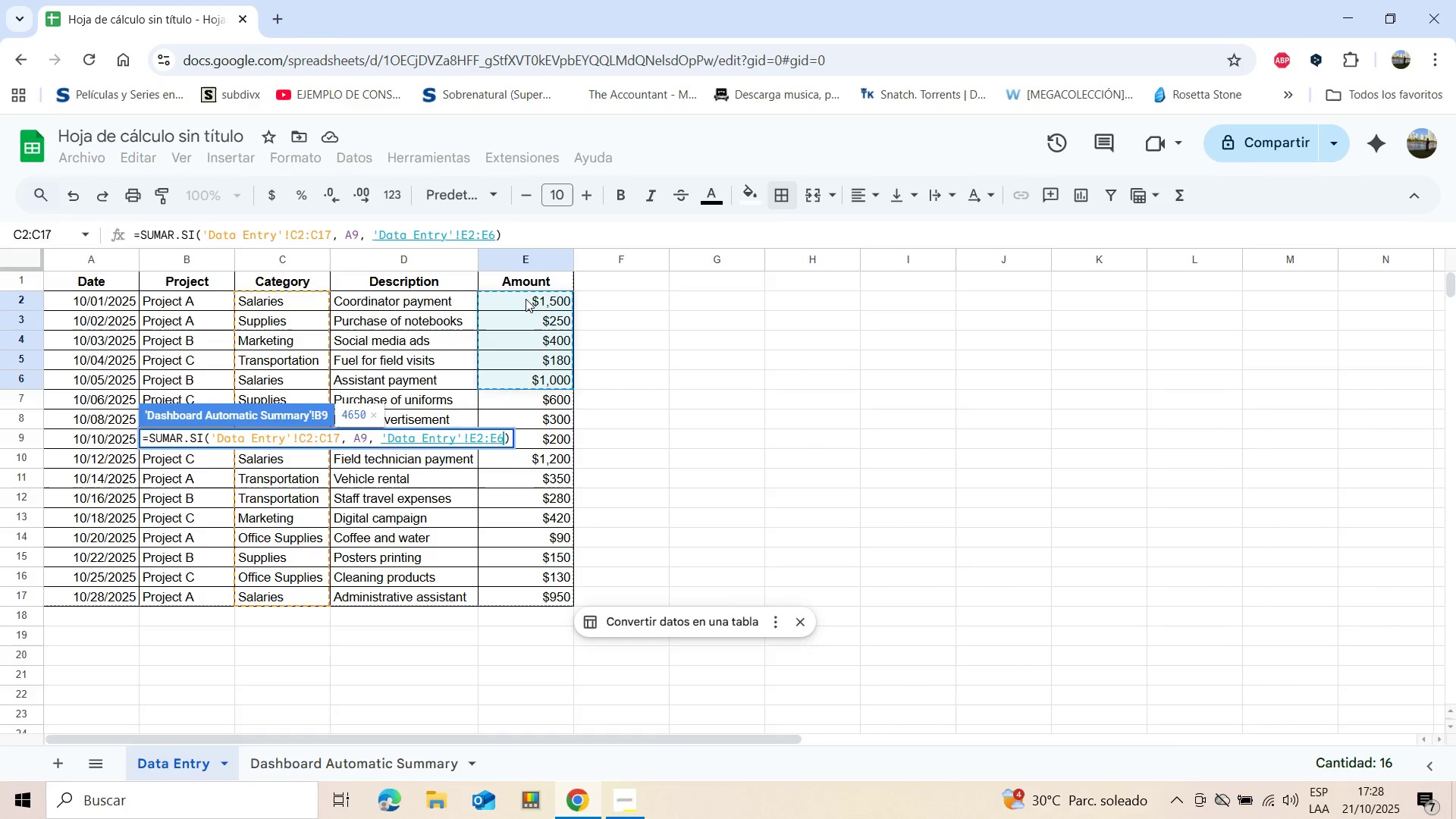 
key(Shift+ArrowDown)
 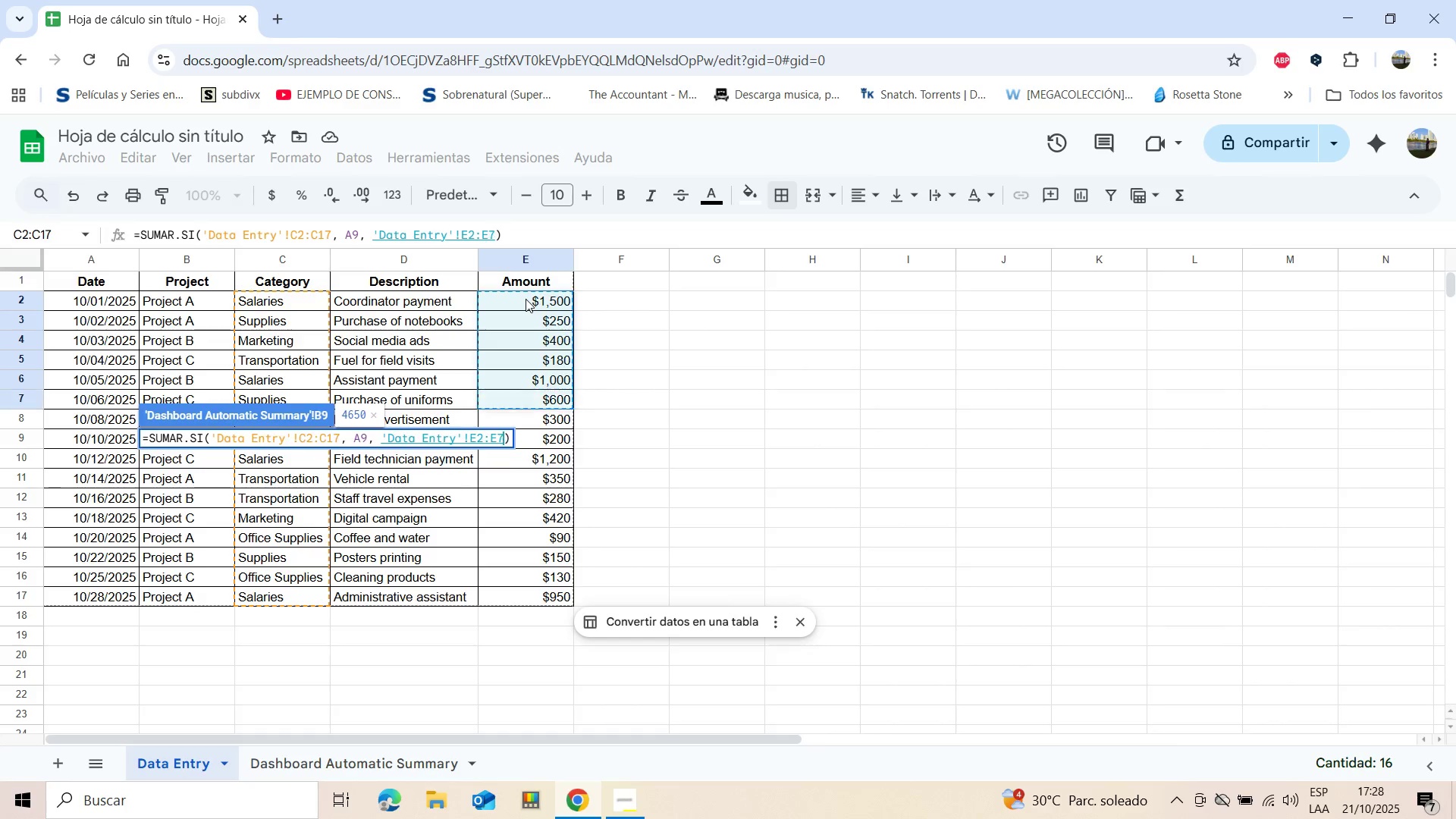 
key(Shift+ArrowDown)
 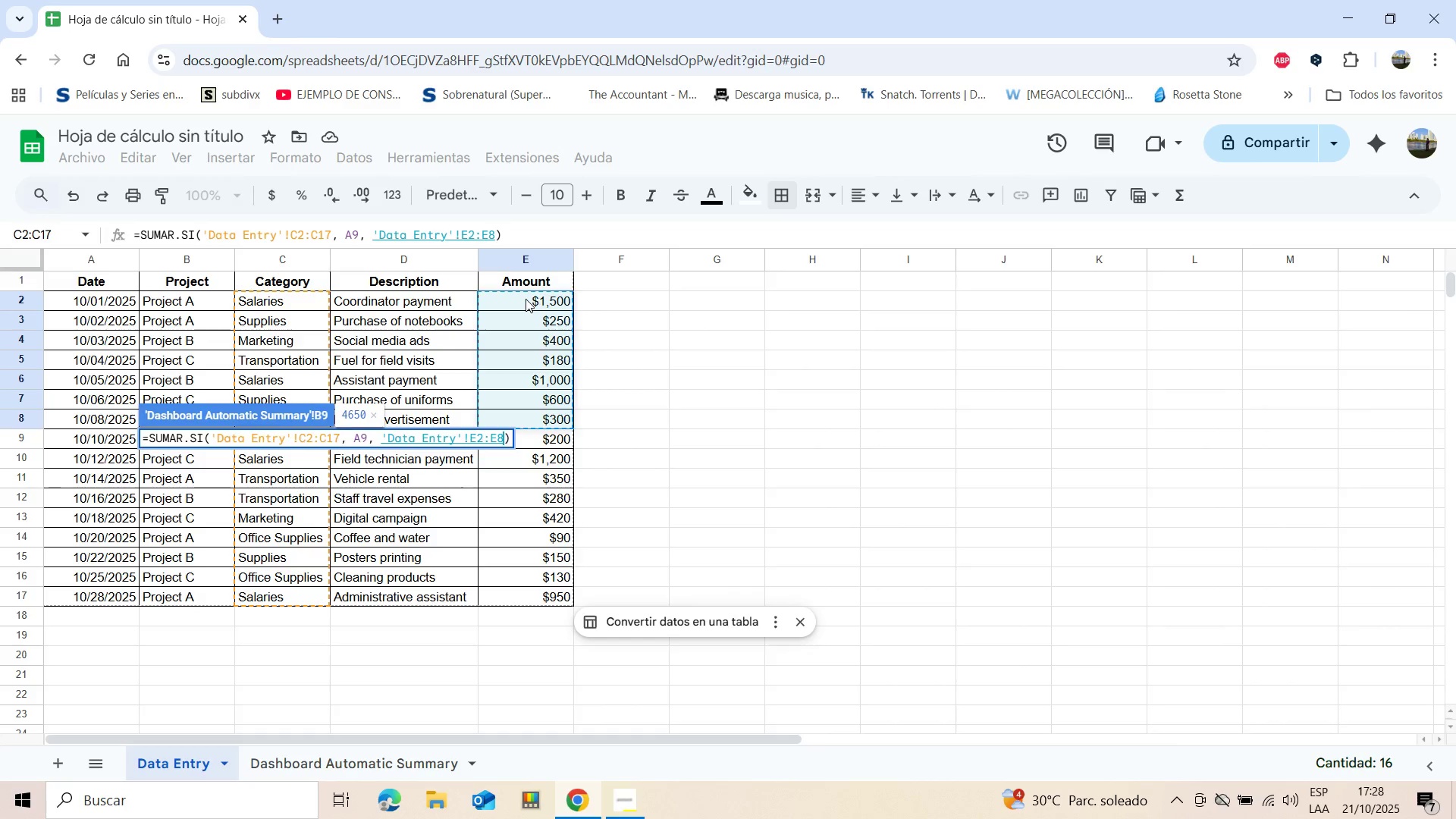 
key(Shift+ArrowDown)
 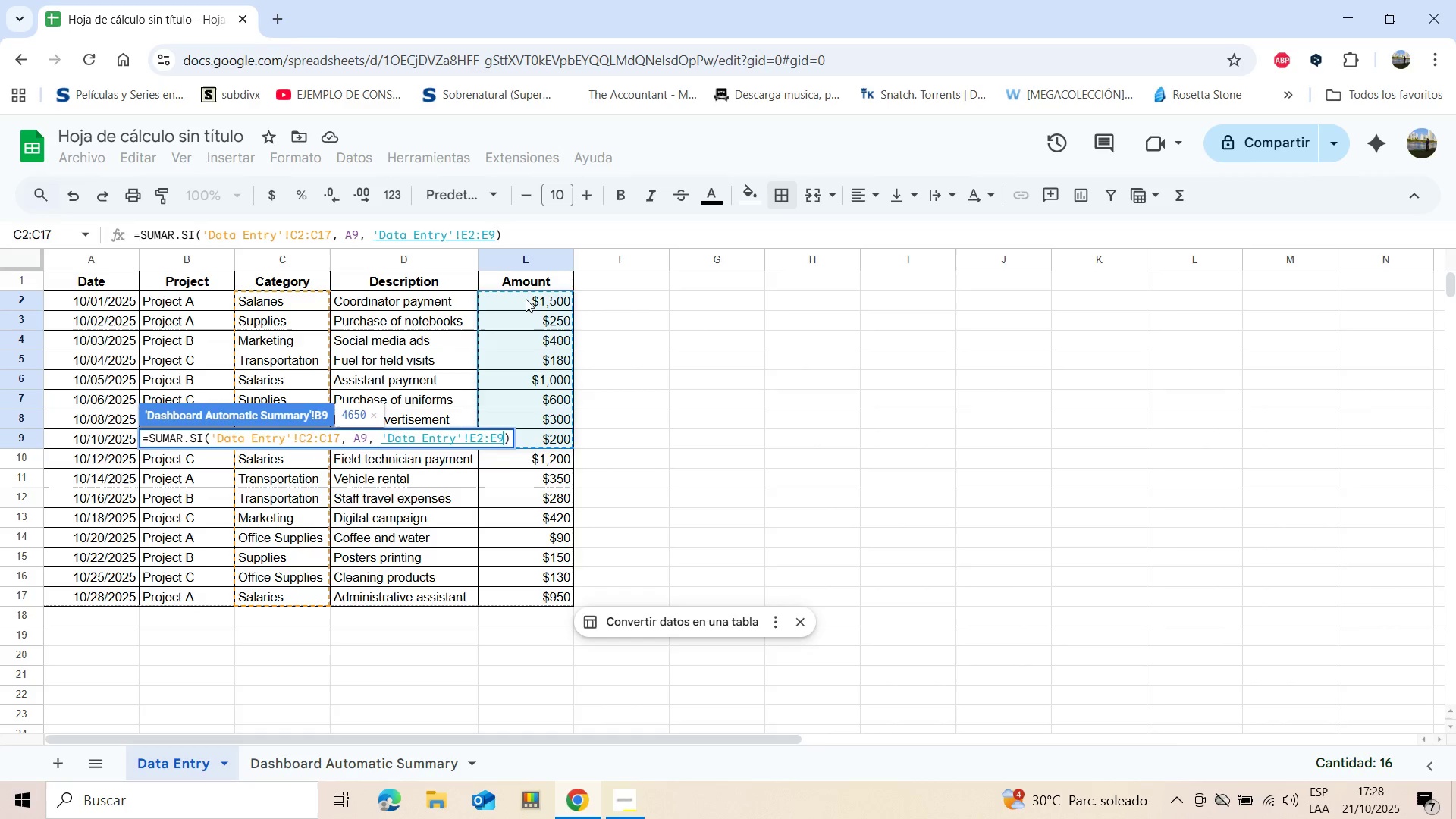 
key(Shift+ArrowDown)
 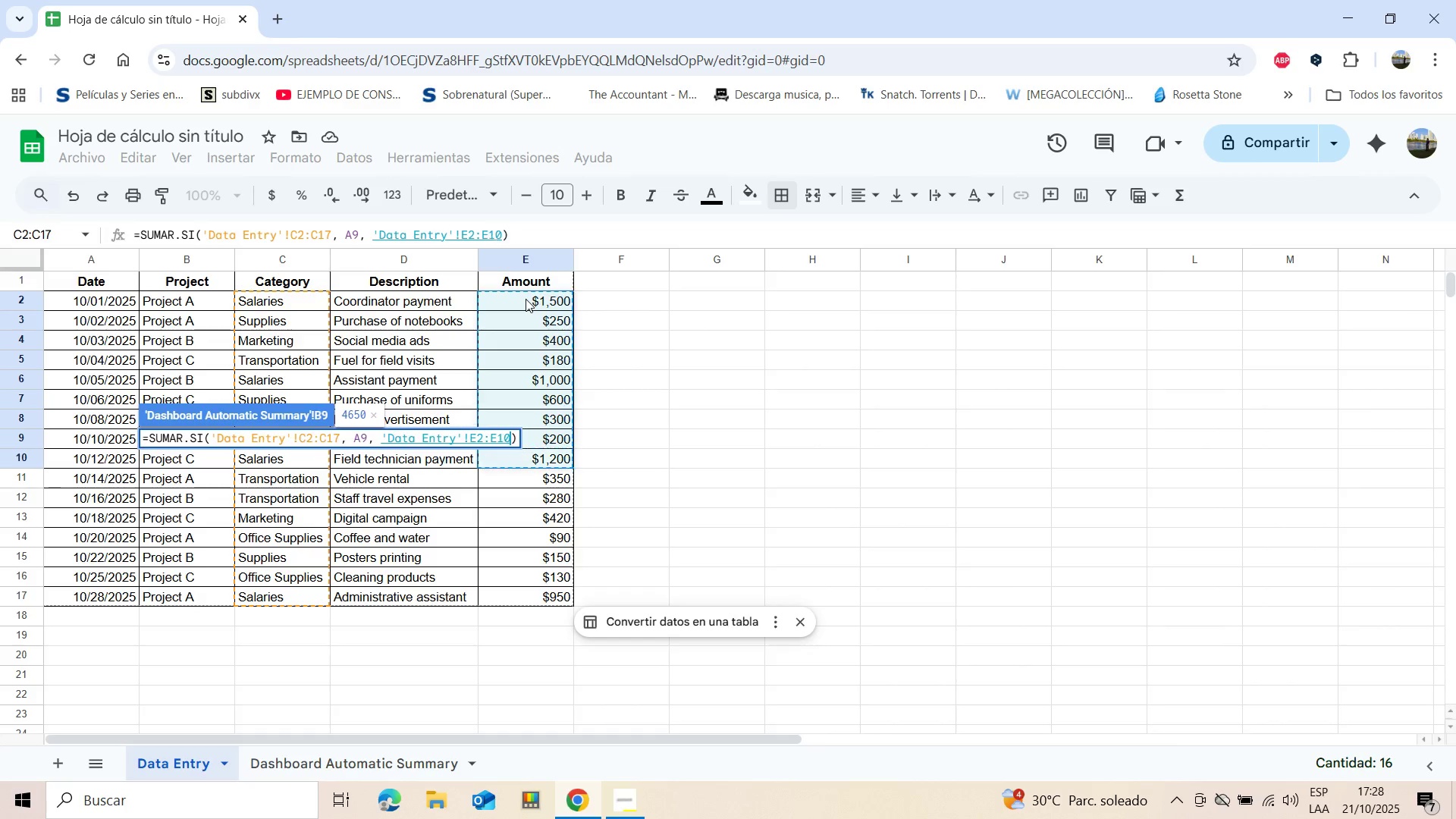 
key(Shift+ArrowDown)
 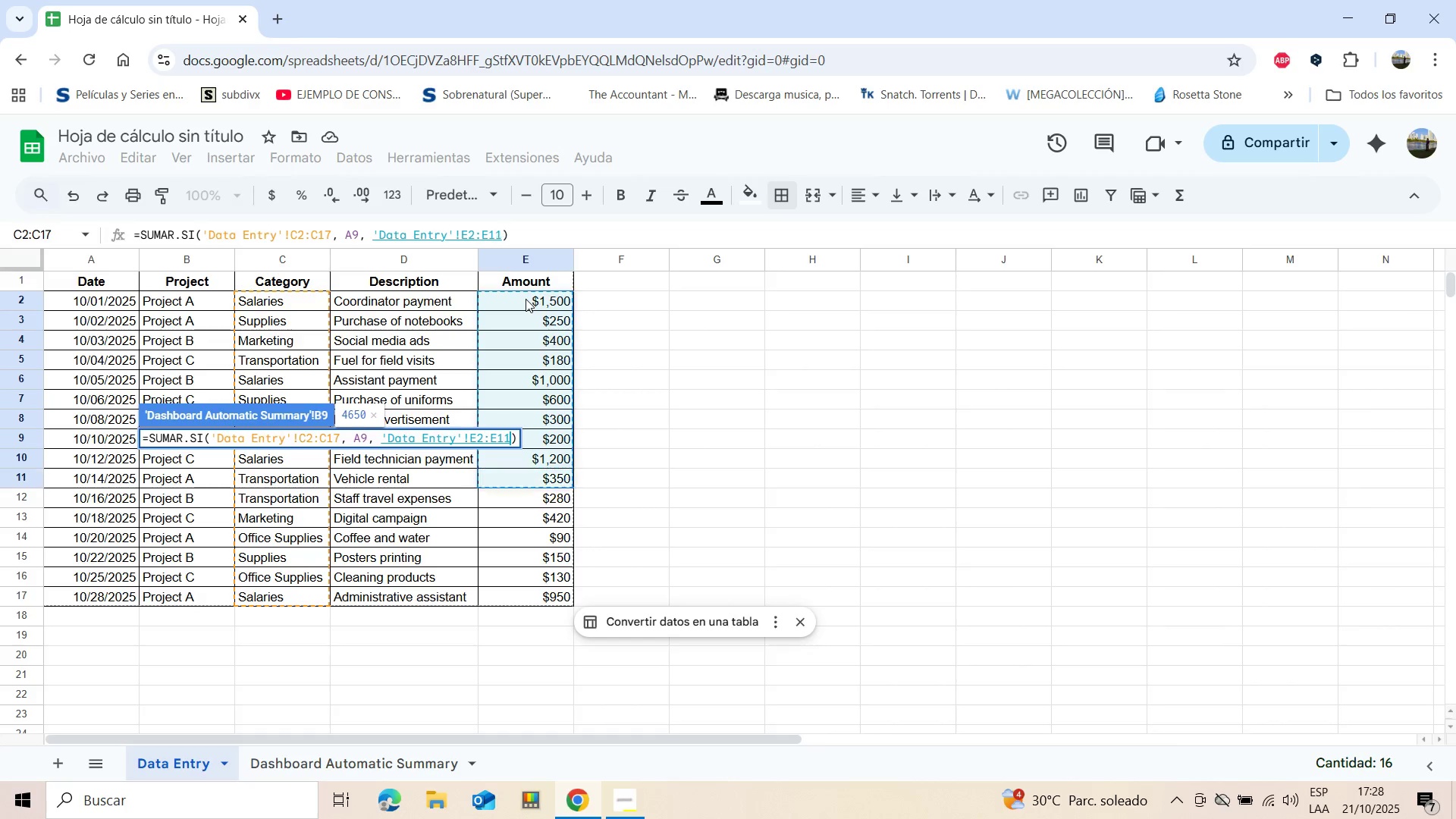 
key(Shift+ArrowDown)
 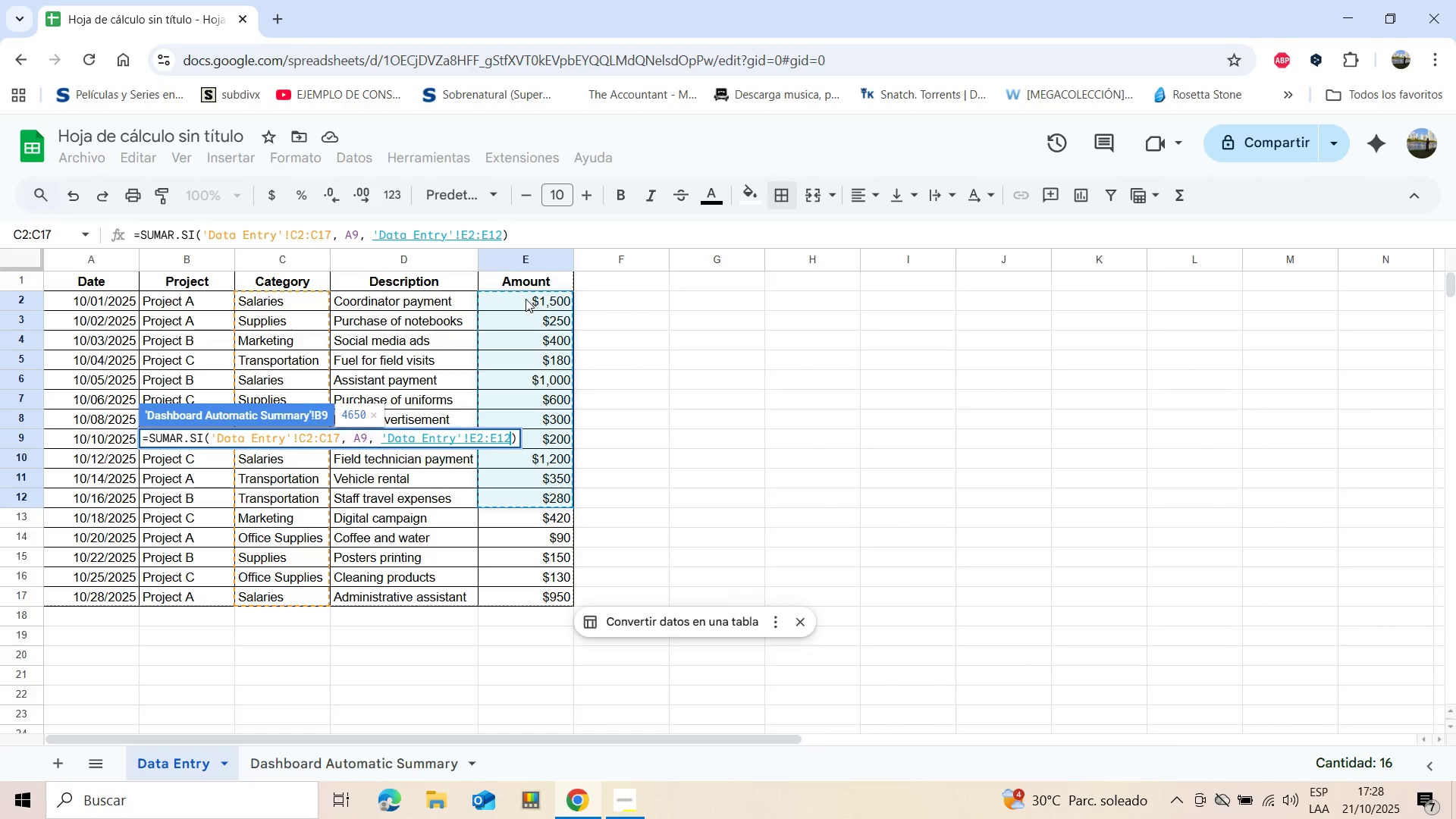 
key(Shift+ArrowDown)
 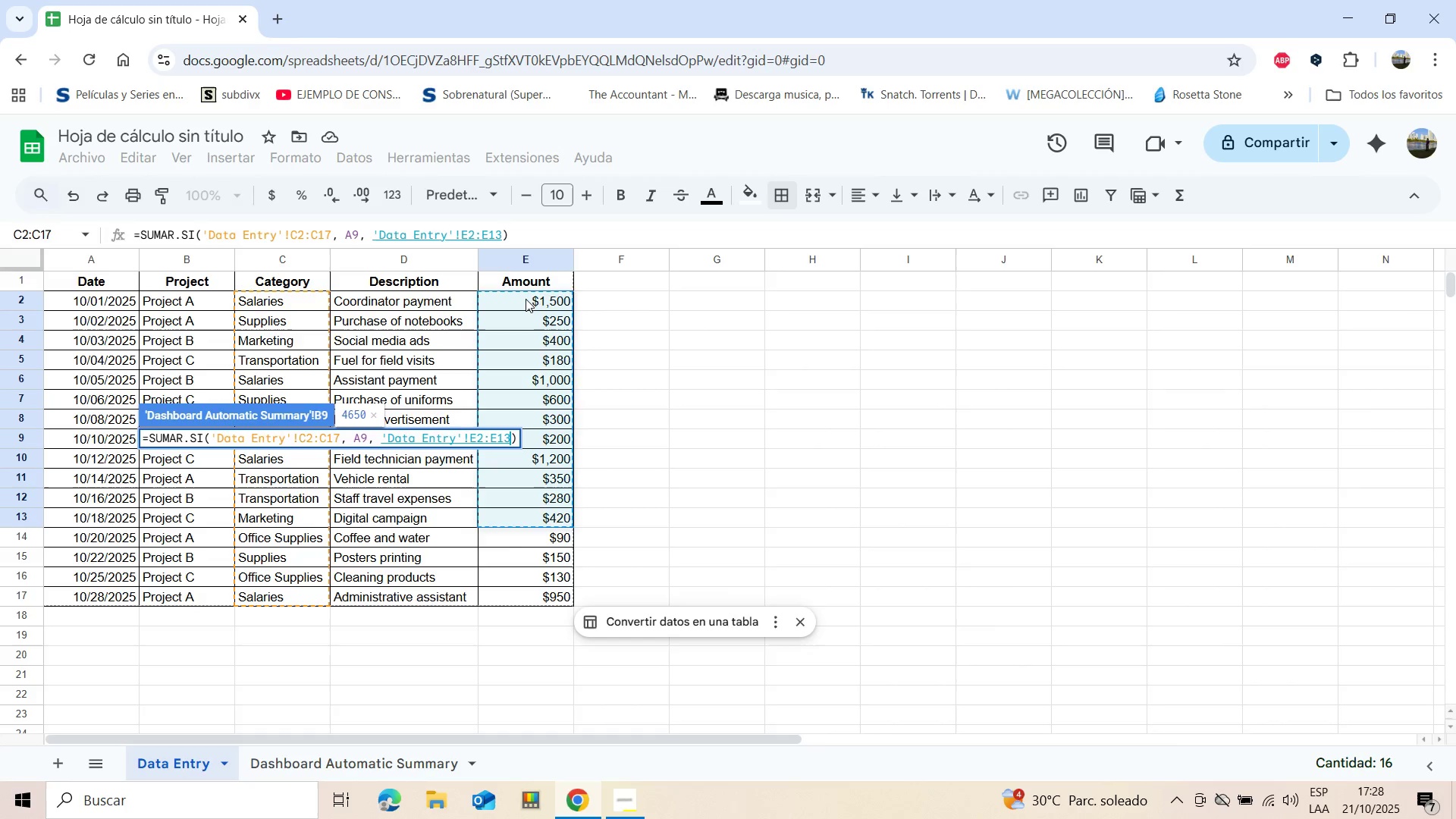 
key(Shift+ArrowDown)
 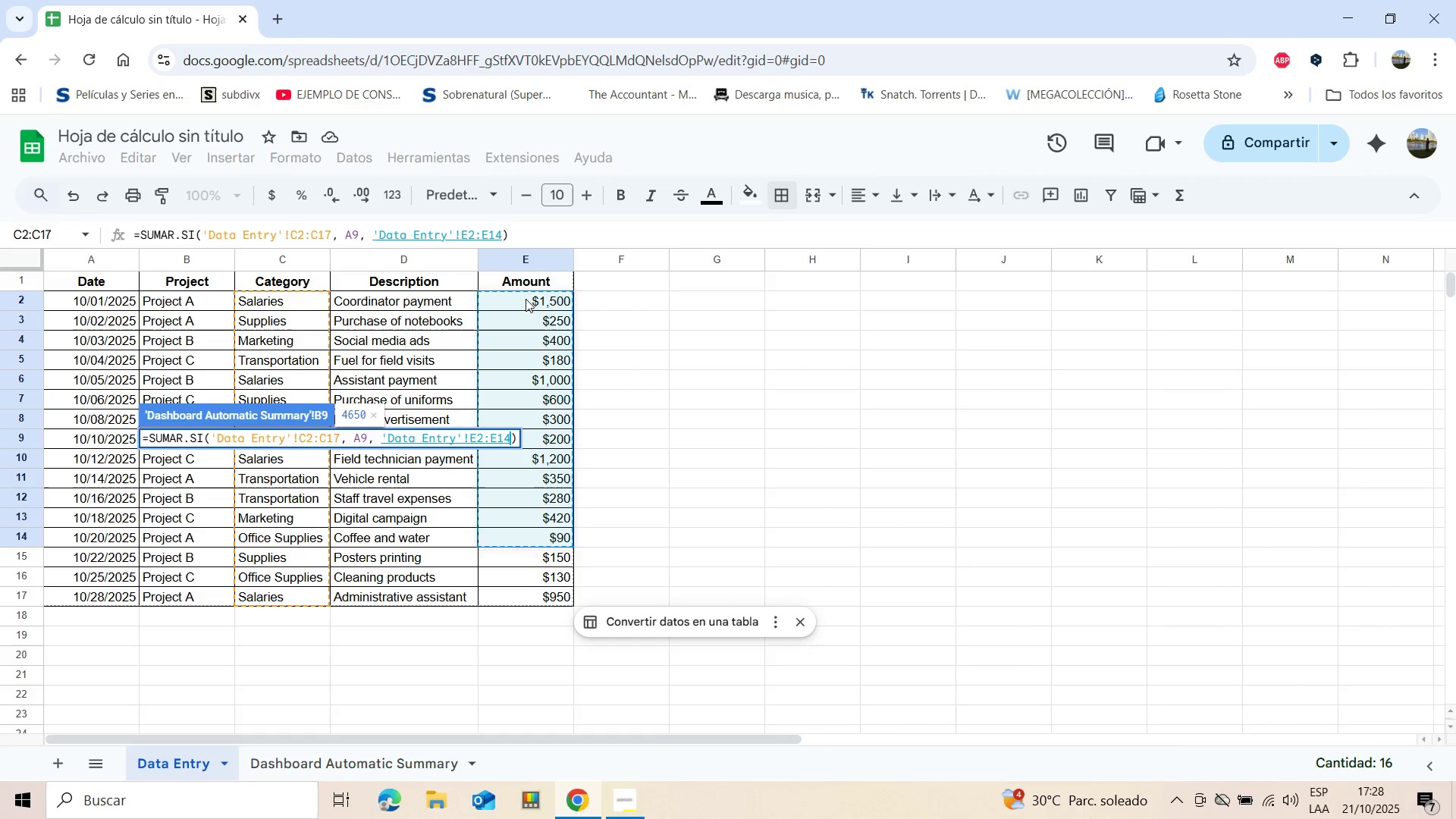 
key(Shift+ArrowDown)
 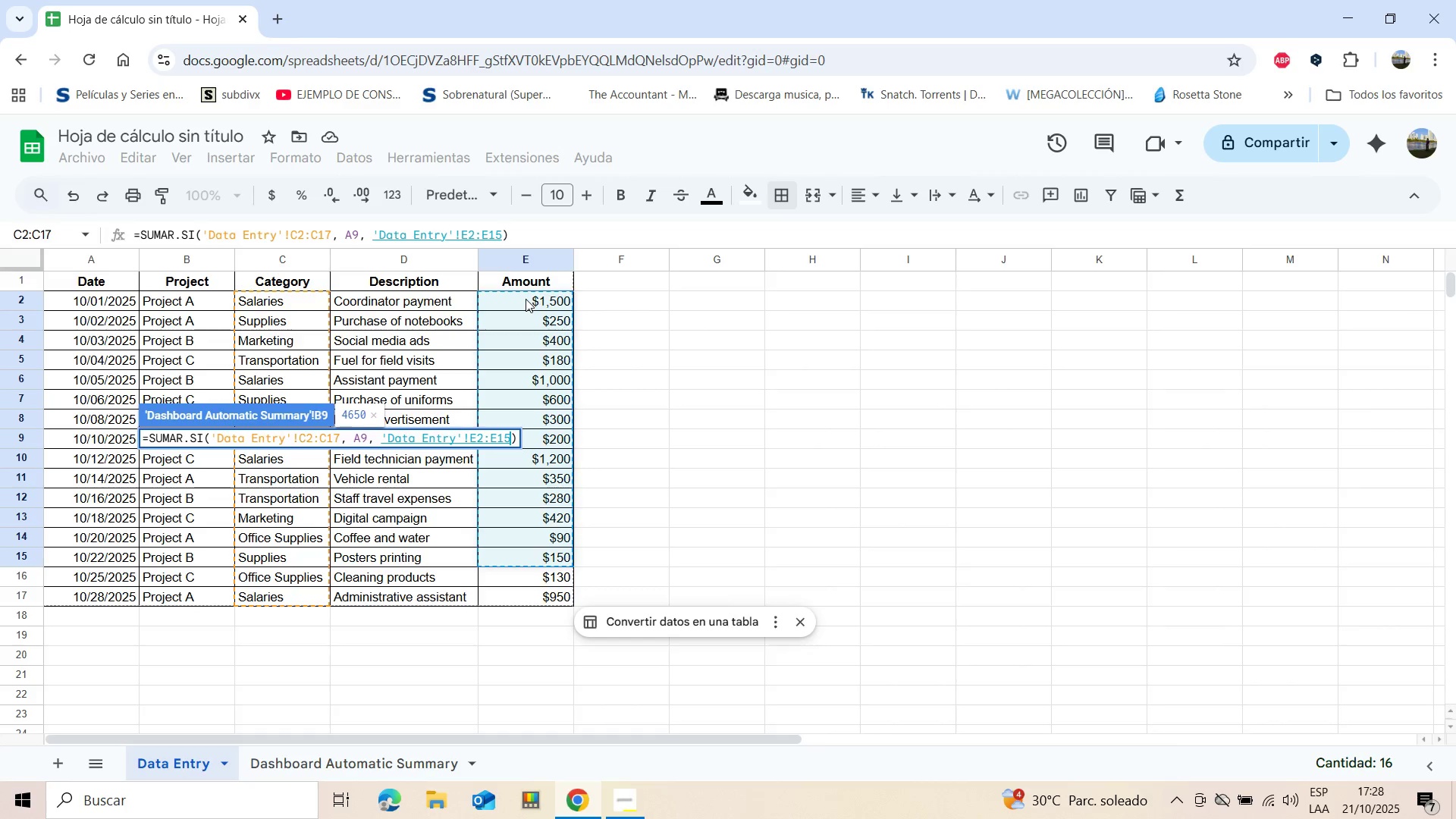 
key(Shift+ArrowDown)
 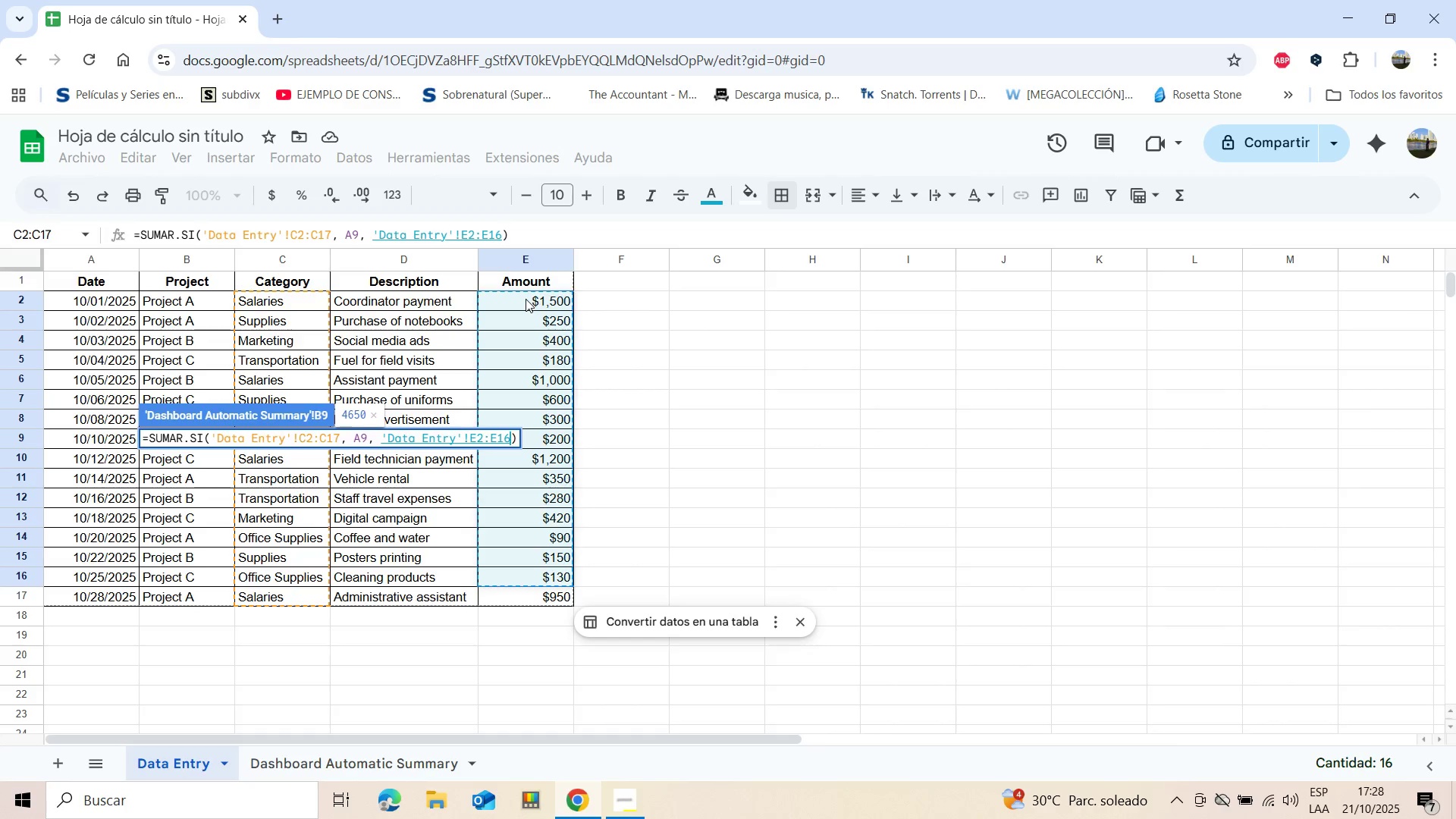 
key(Shift+ArrowDown)
 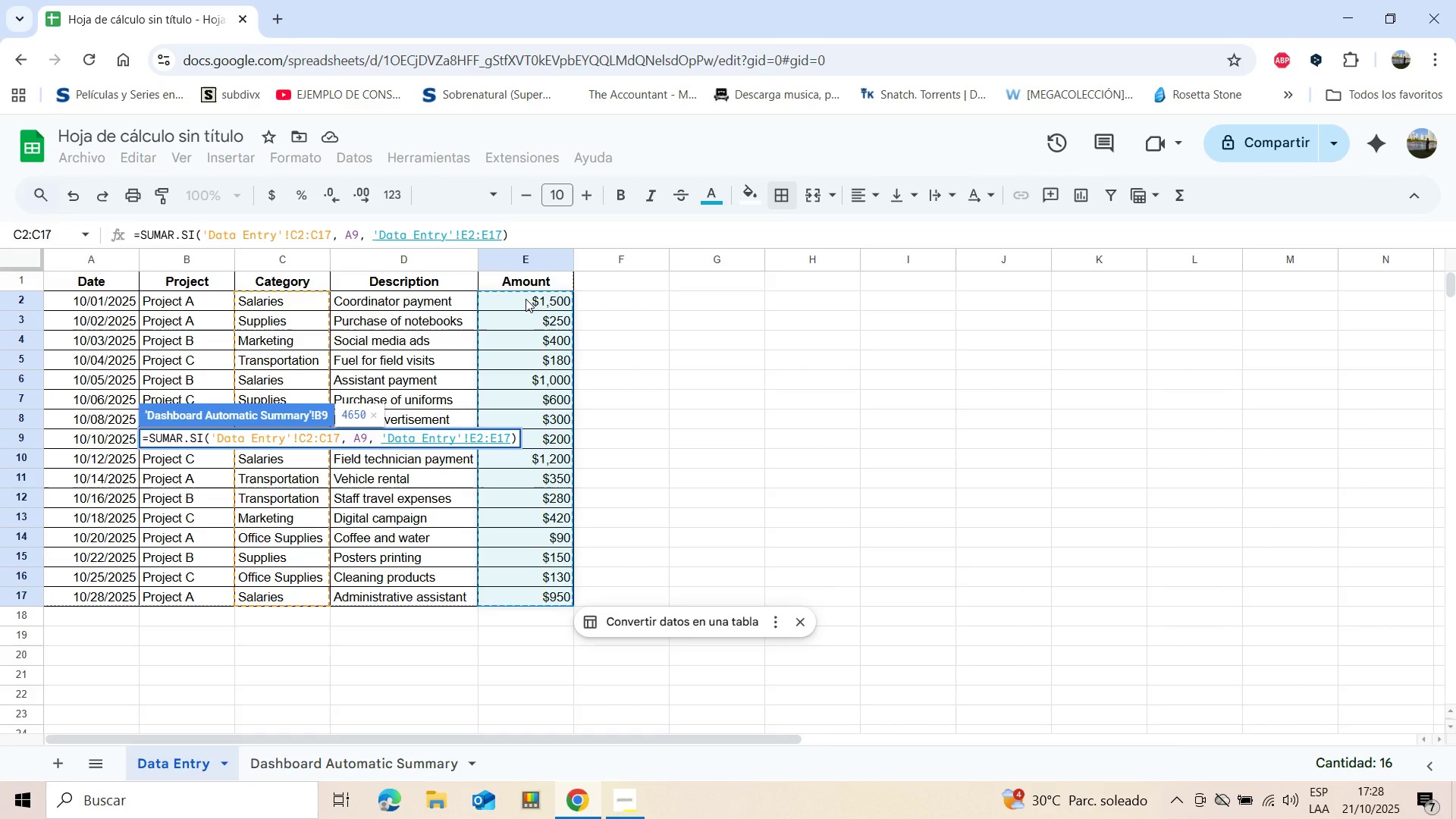 
key(Enter)
 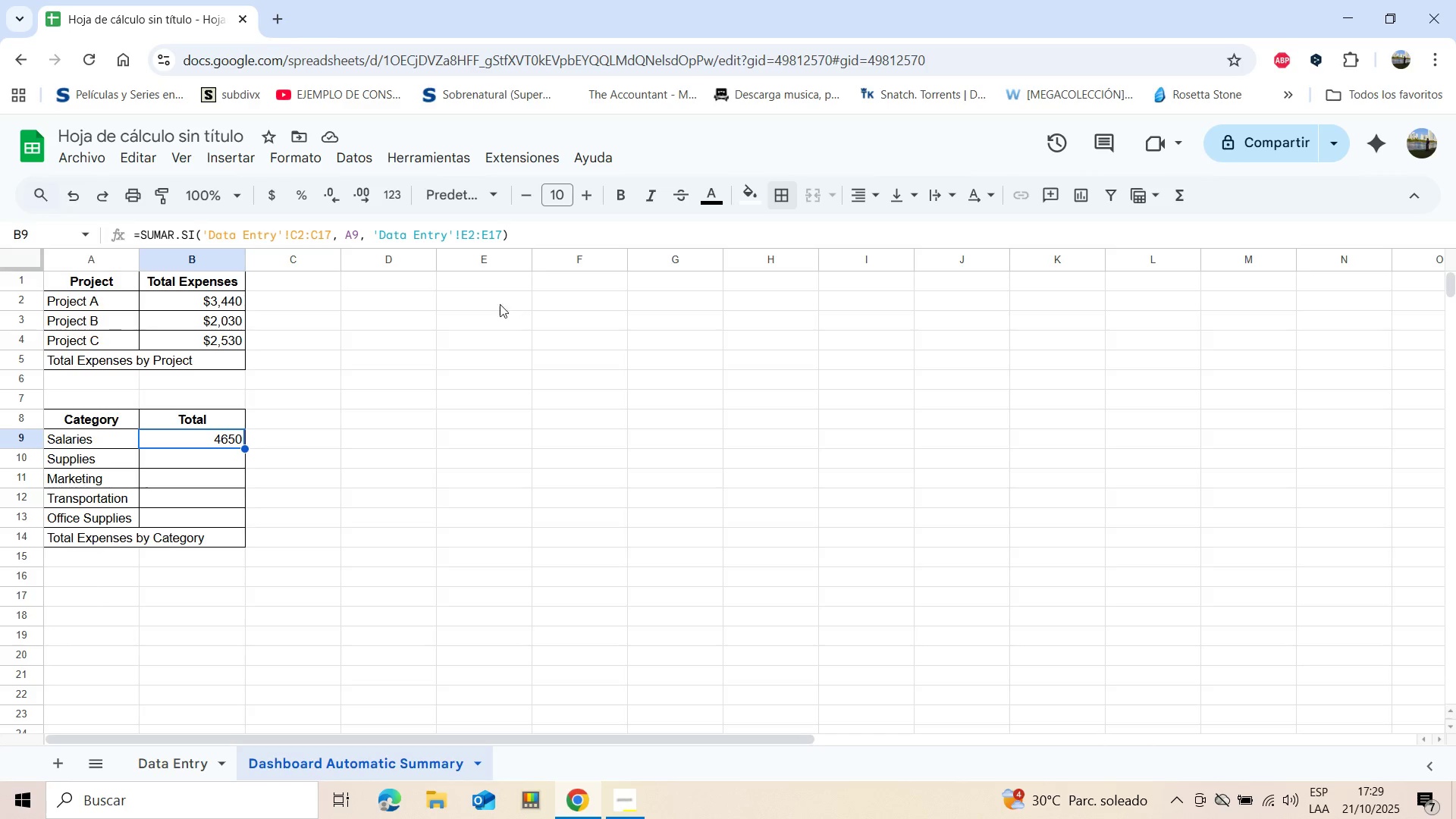 
wait(14.12)
 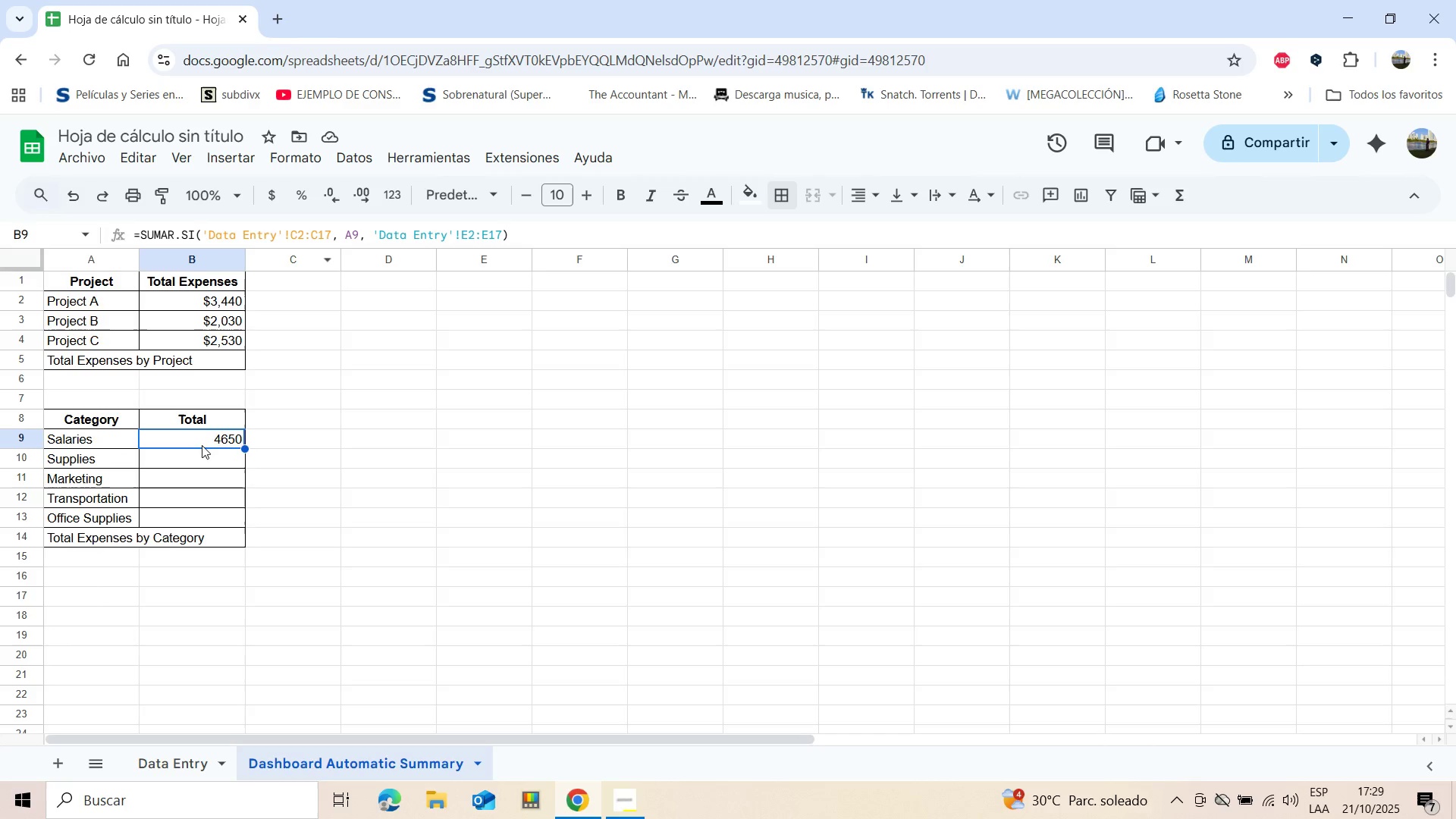 
key(Shift+ArrowDown)
 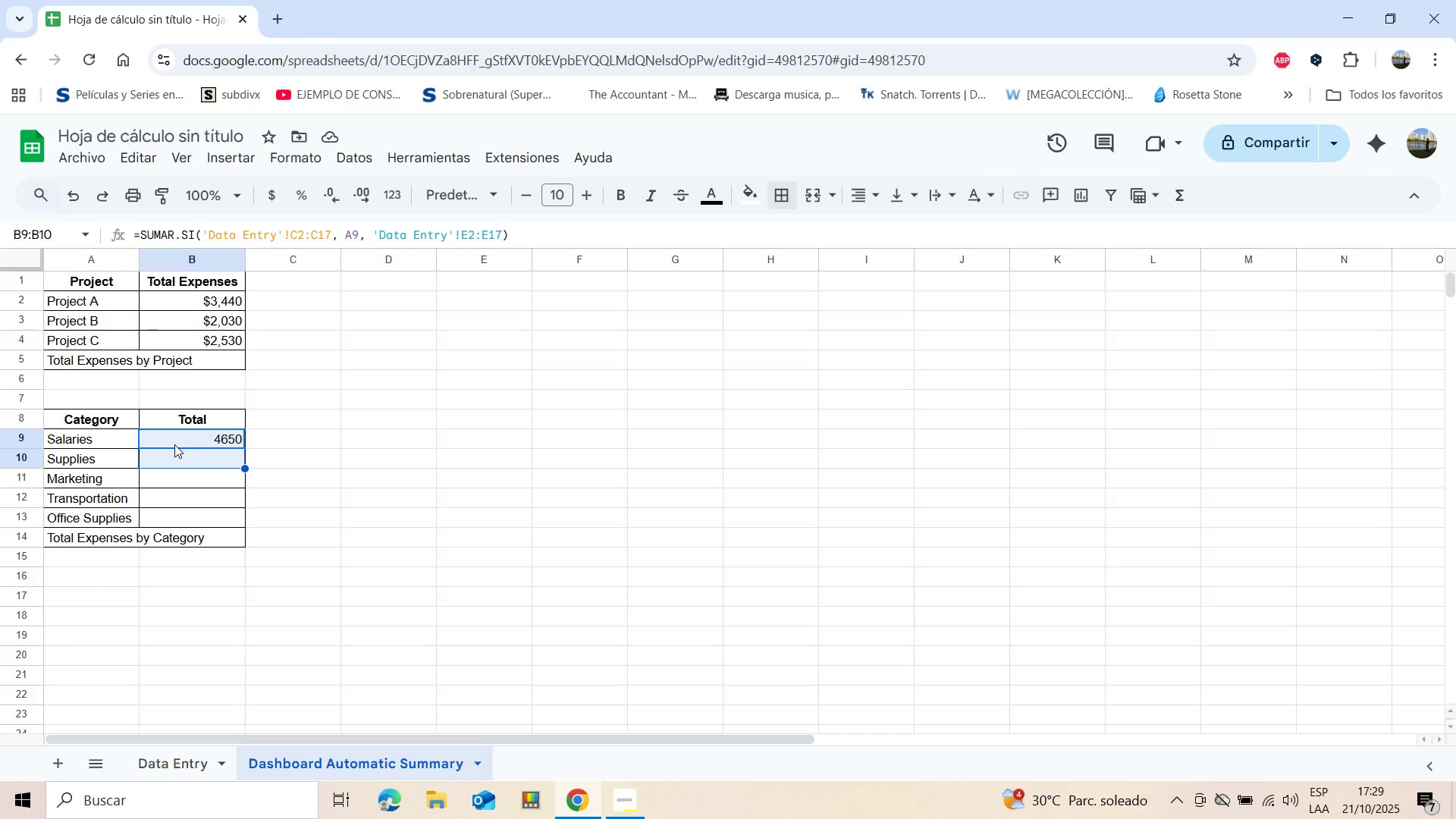 
key(Shift+ArrowDown)
 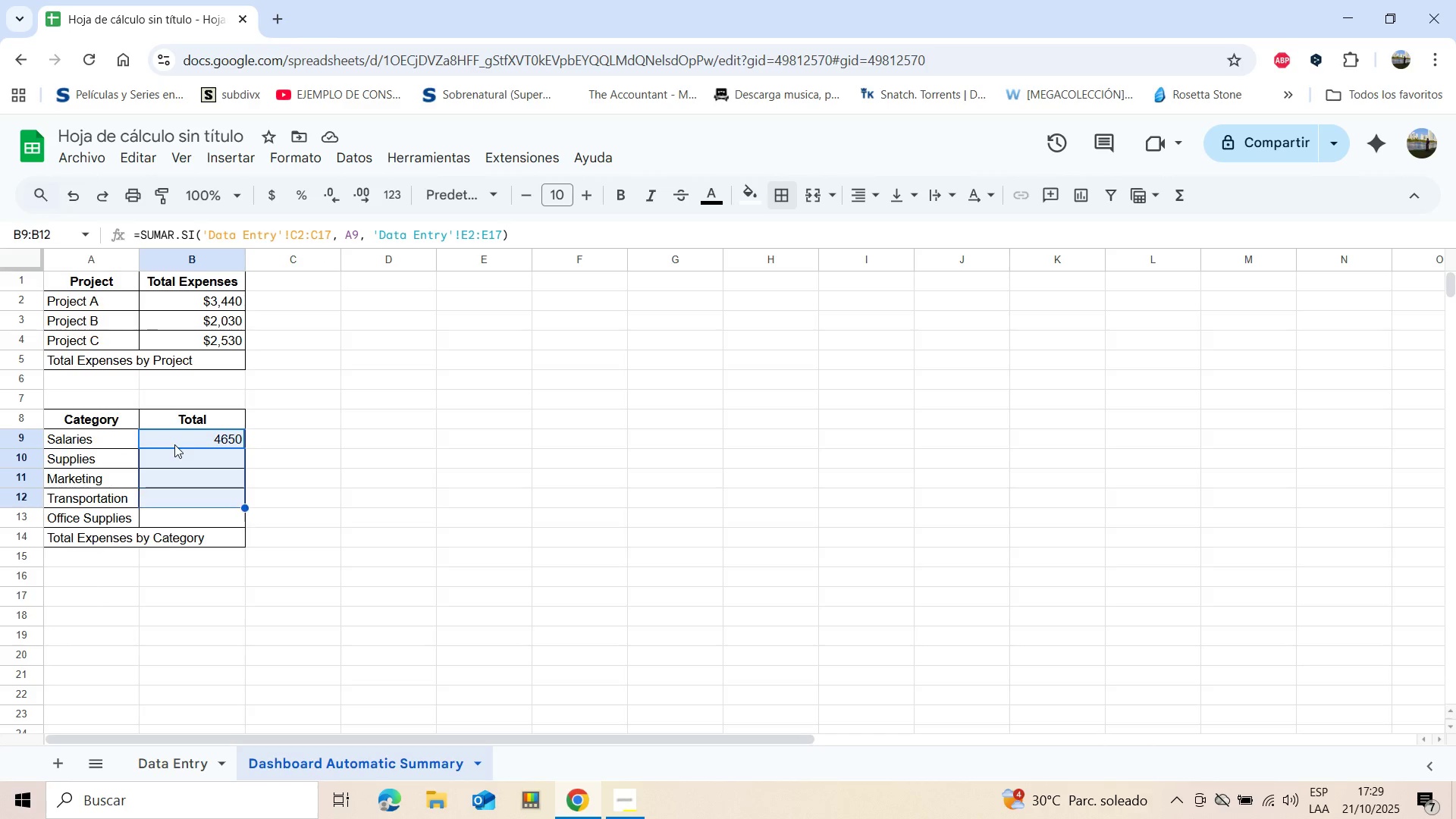 
key(Shift+ArrowDown)
 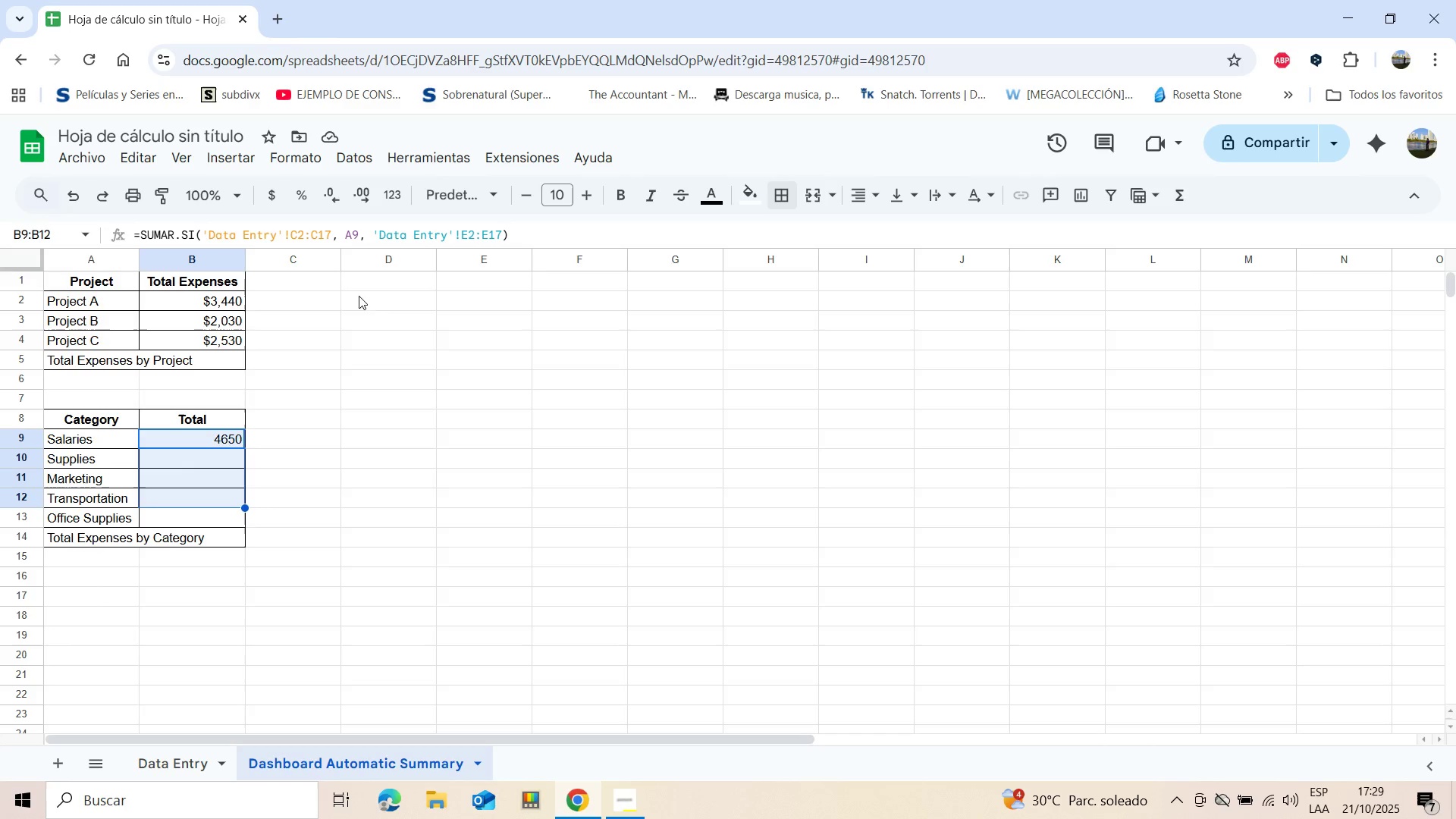 
left_click([275, 197])
 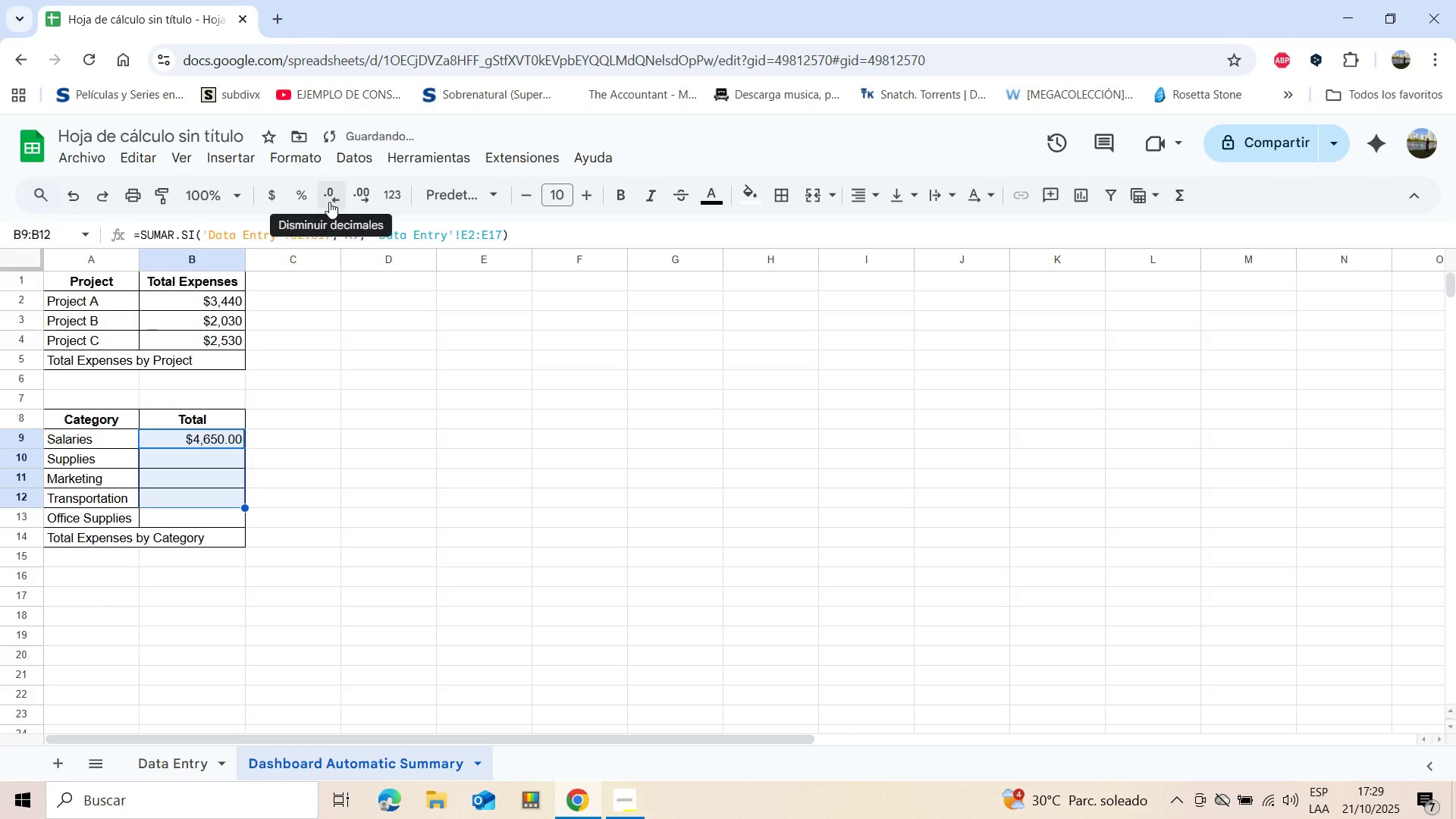 
double_click([330, 203])
 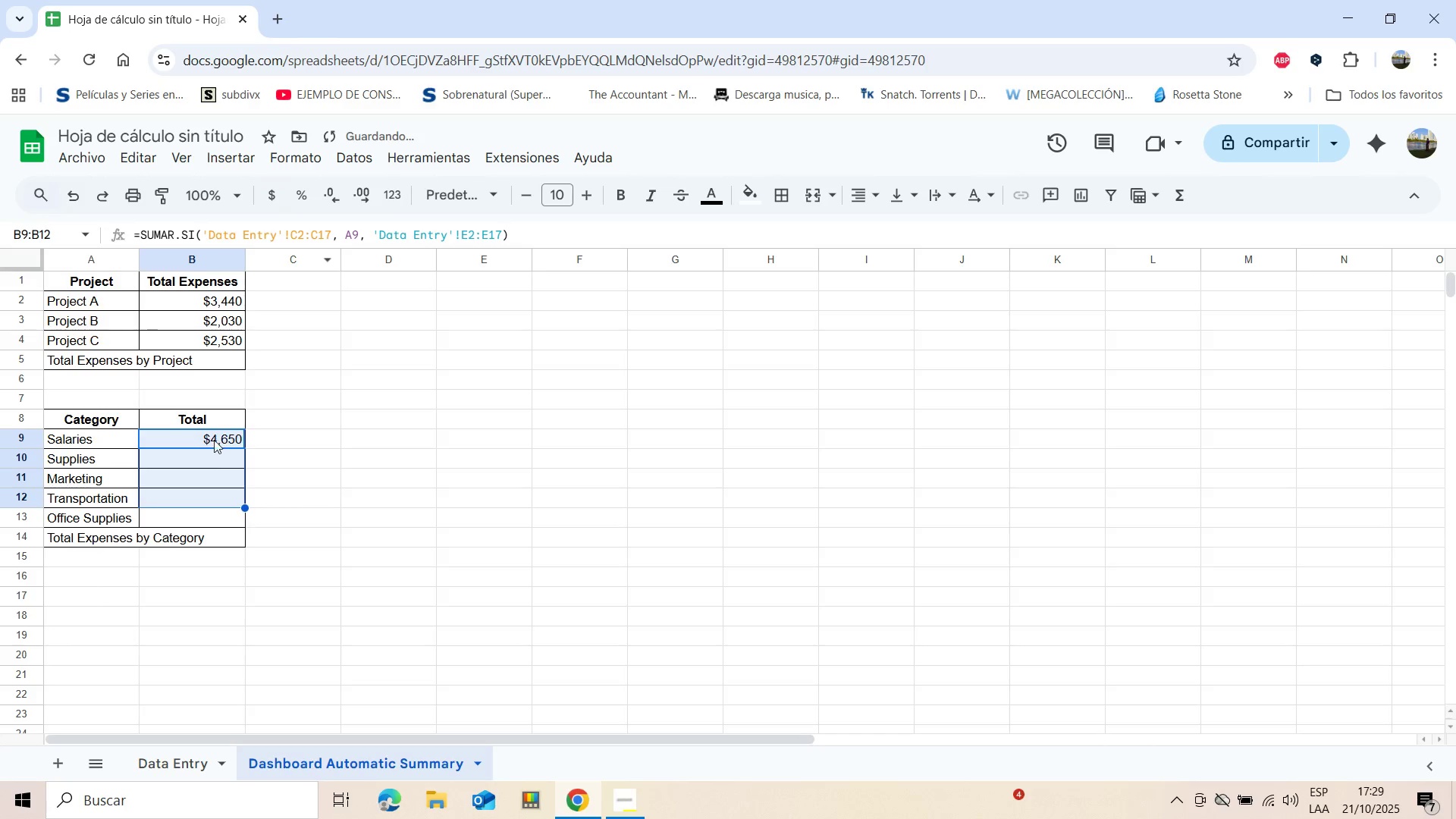 
left_click([206, 434])
 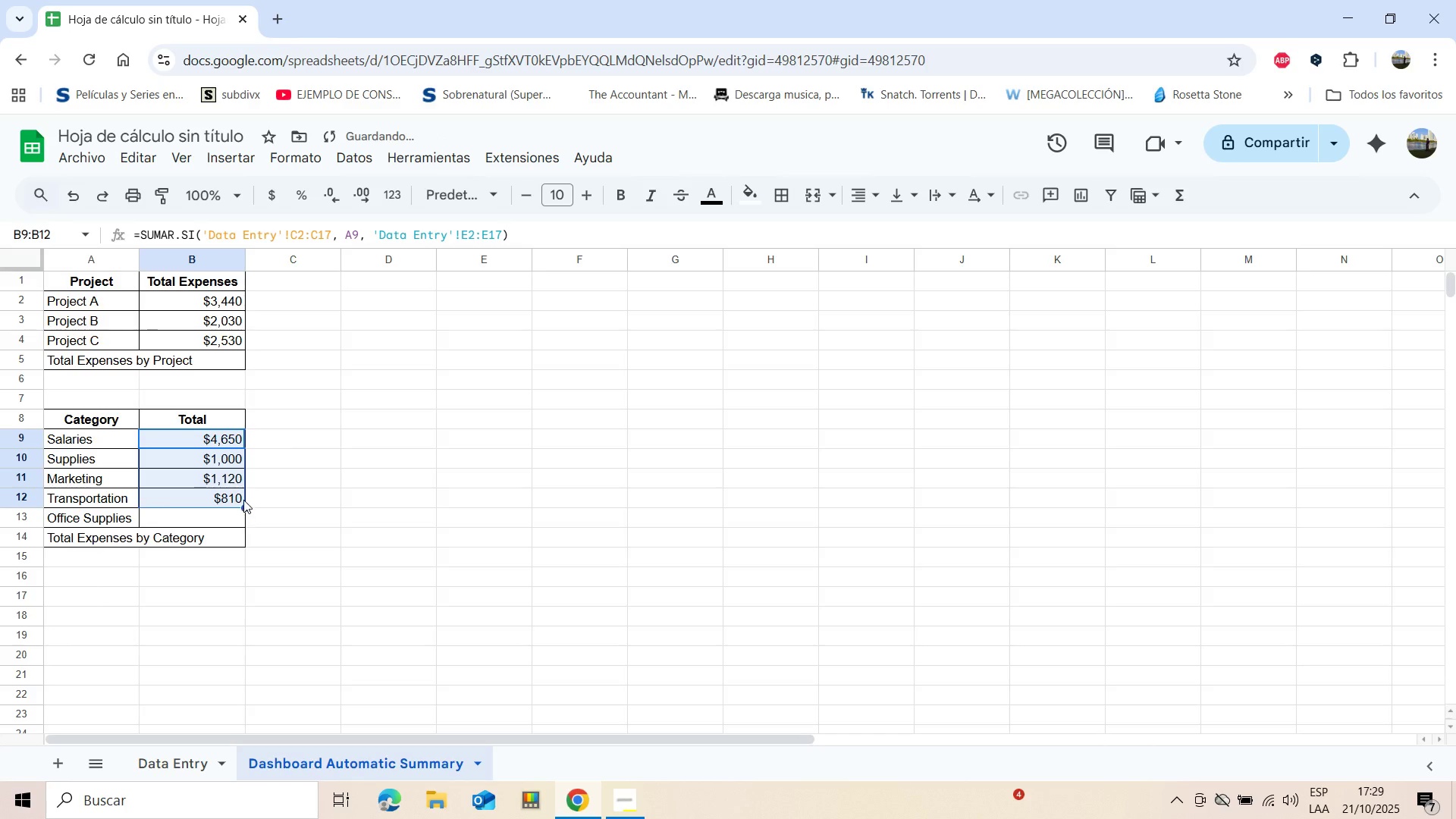 
double_click([216, 457])
 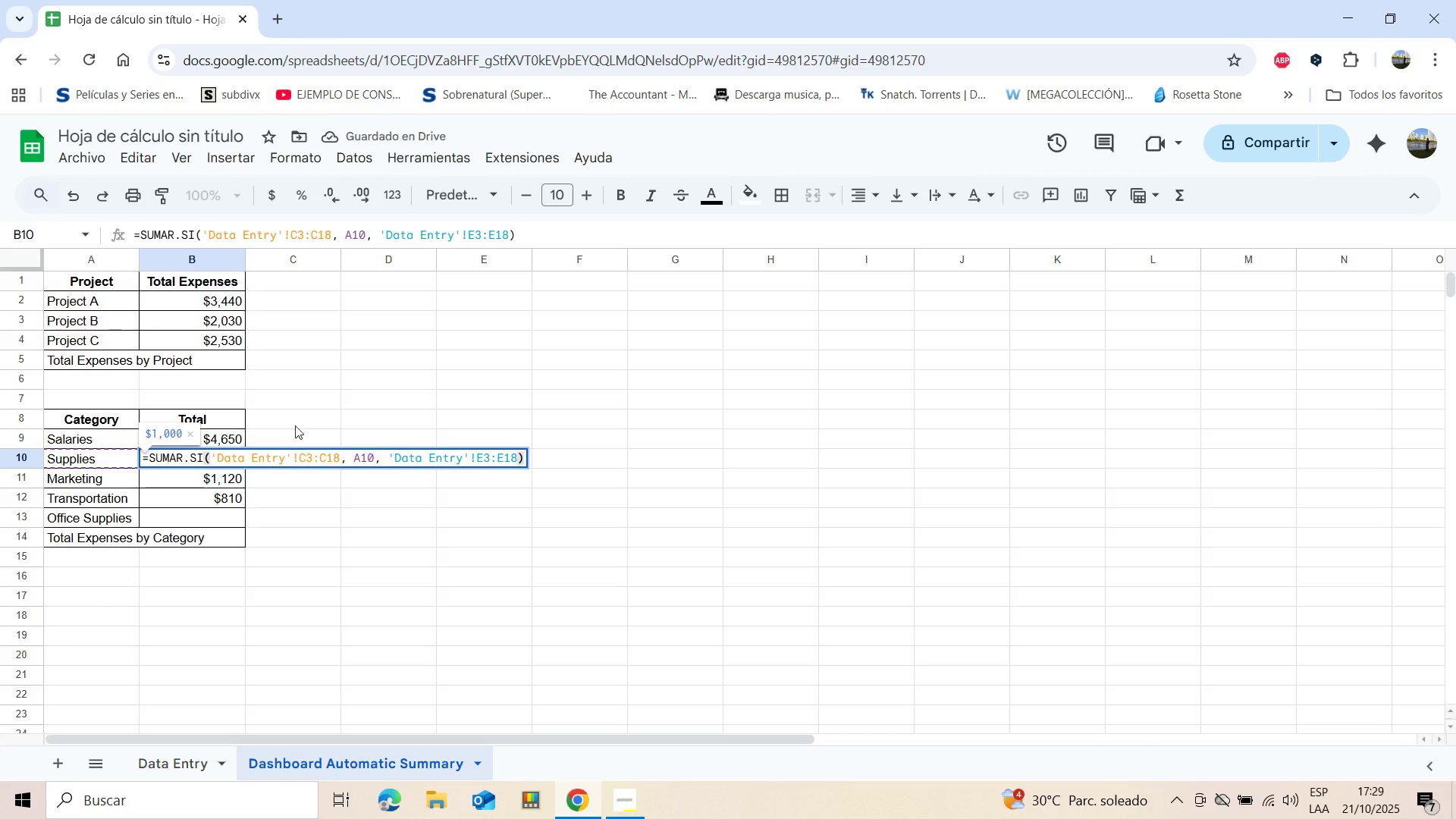 
left_click([327, 388])
 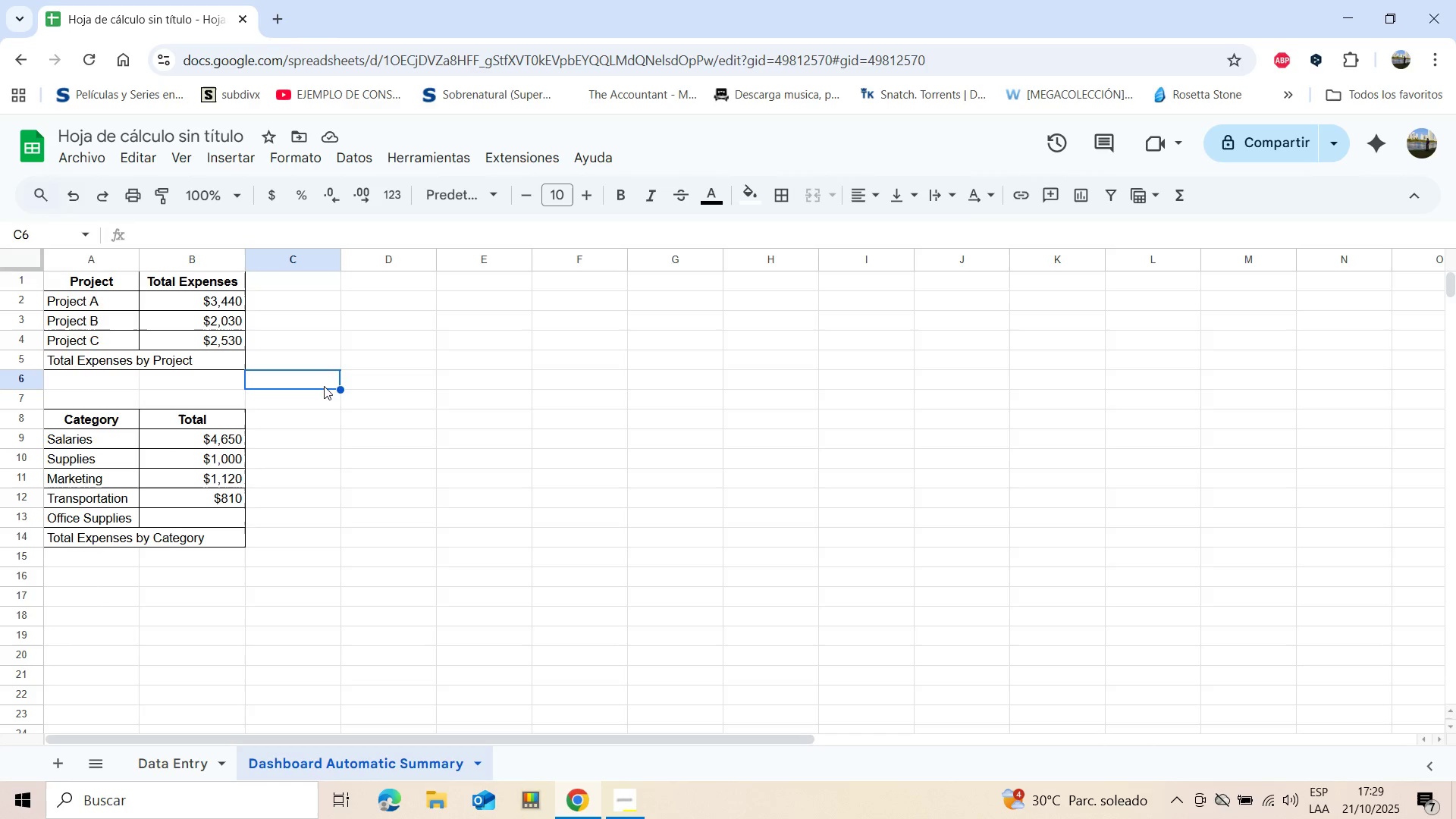 
wait(6.11)
 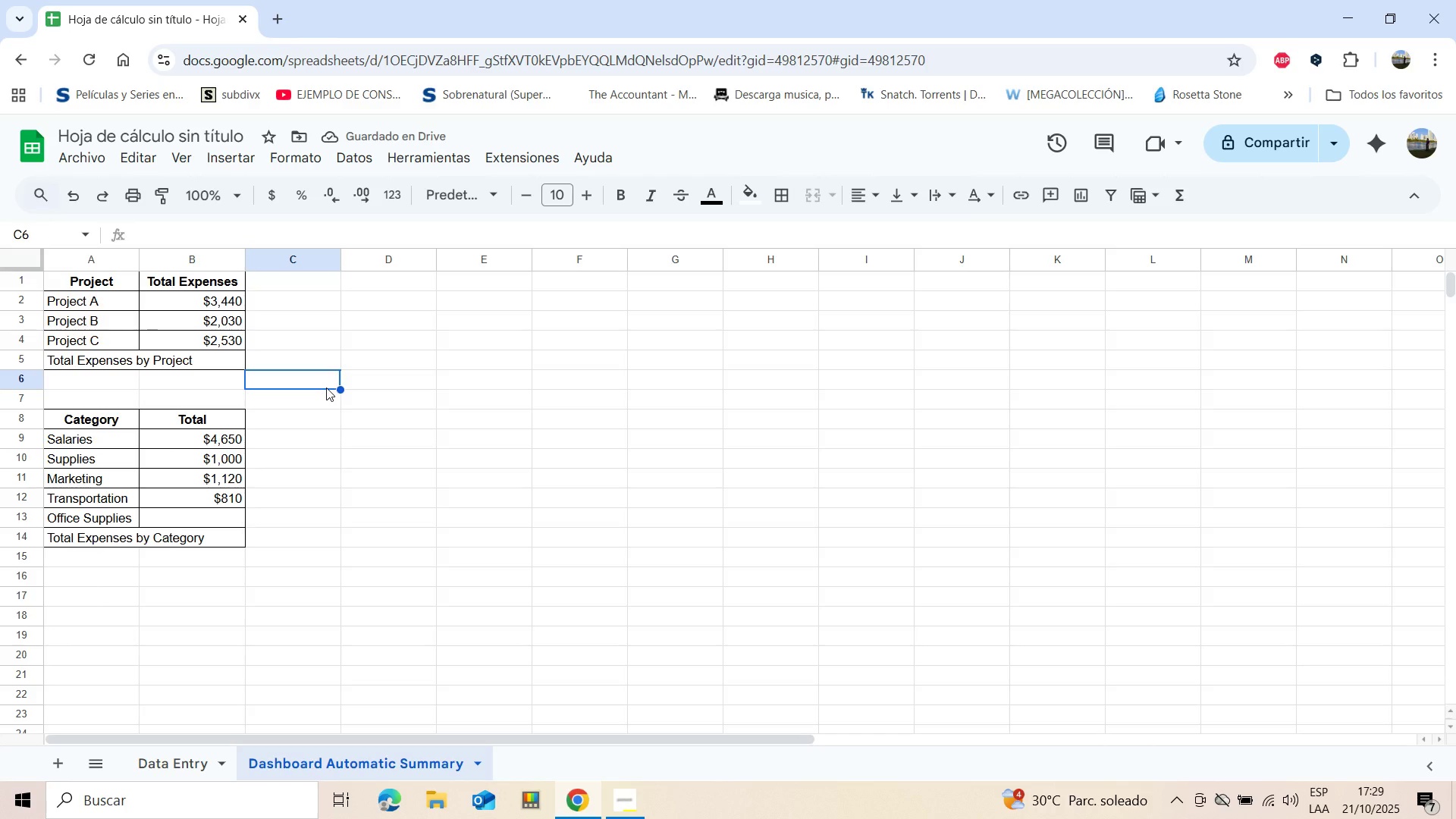 
left_click([221, 496])
 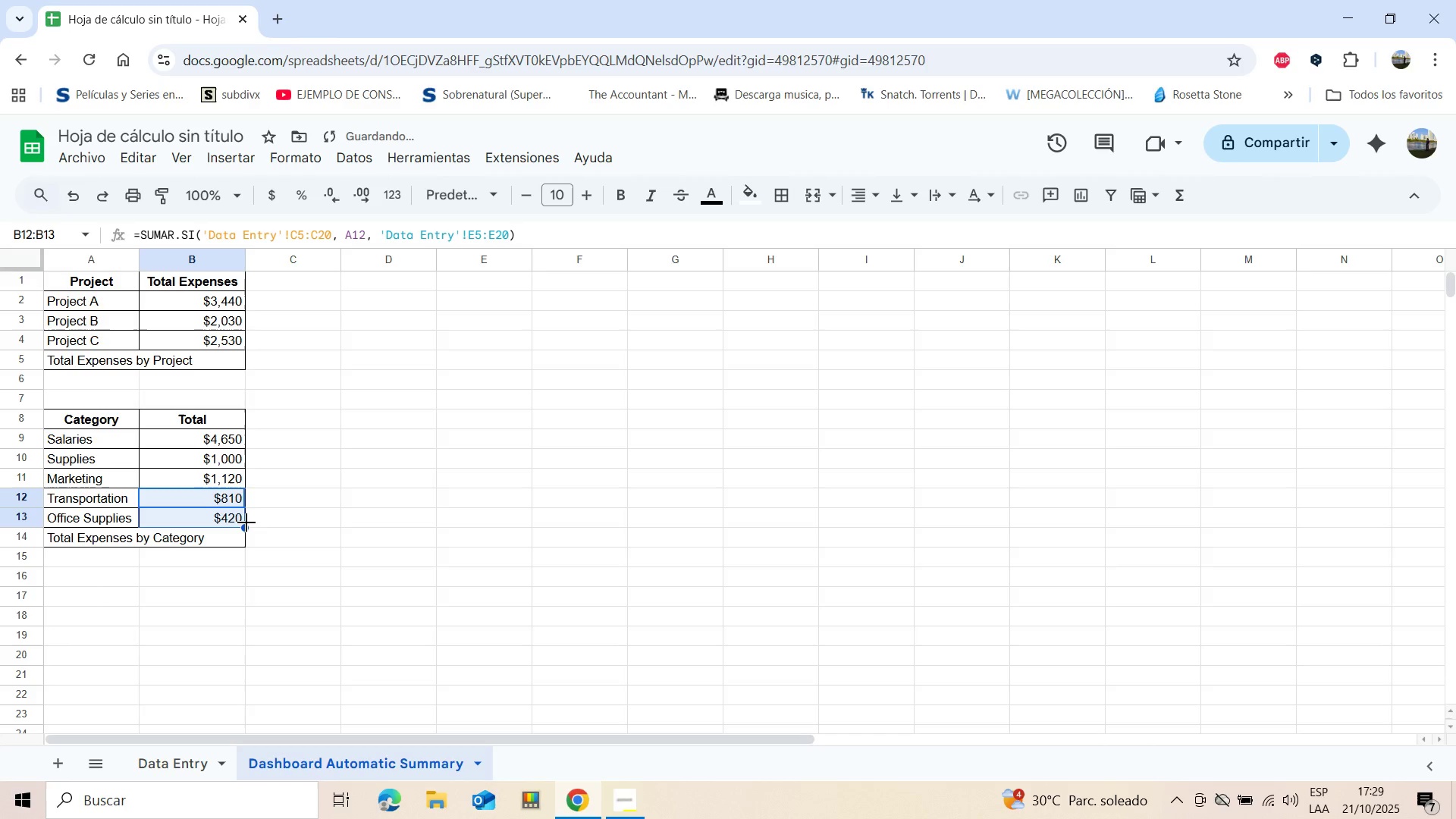 
left_click([339, 457])
 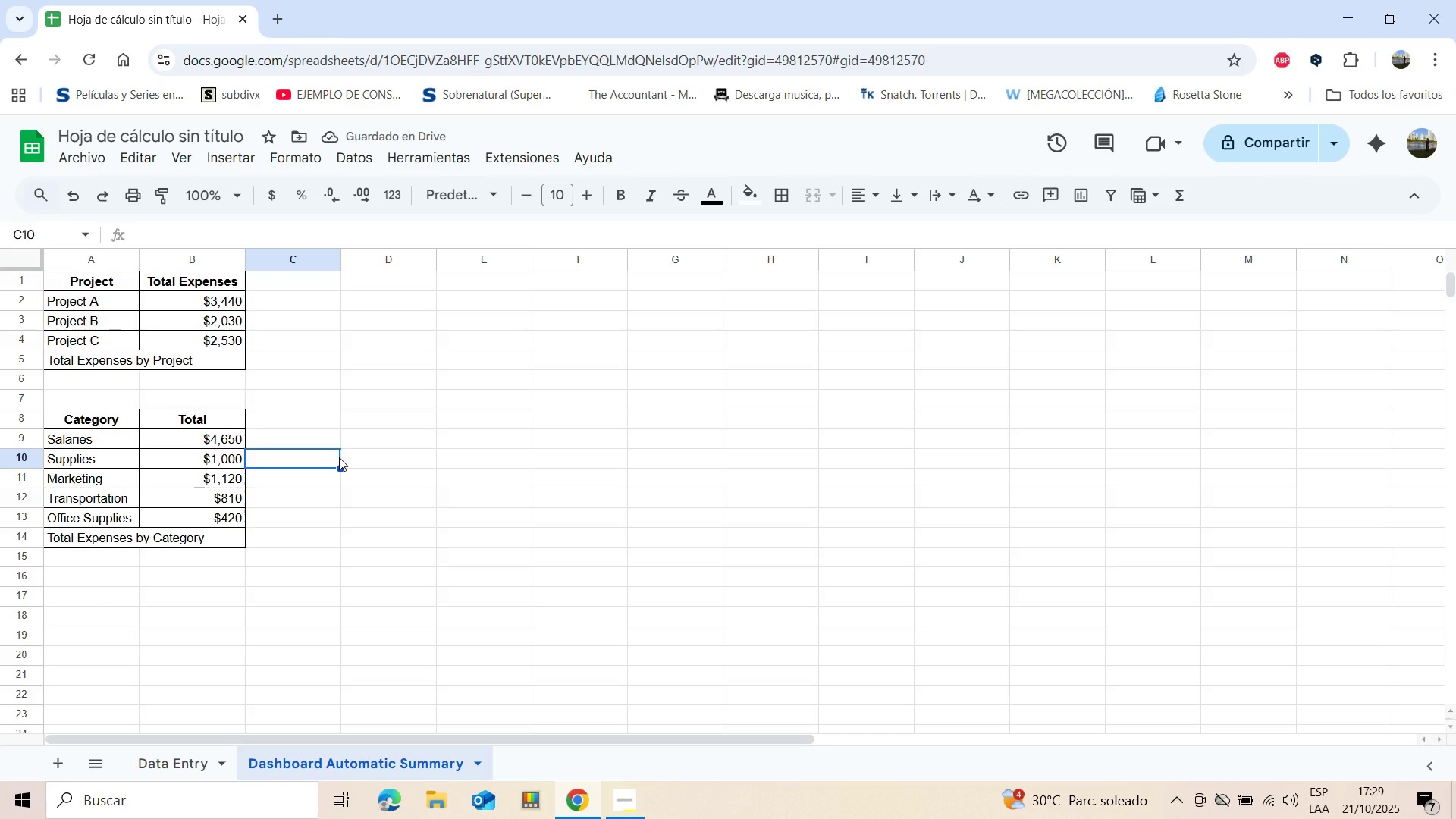 
wait(5.41)
 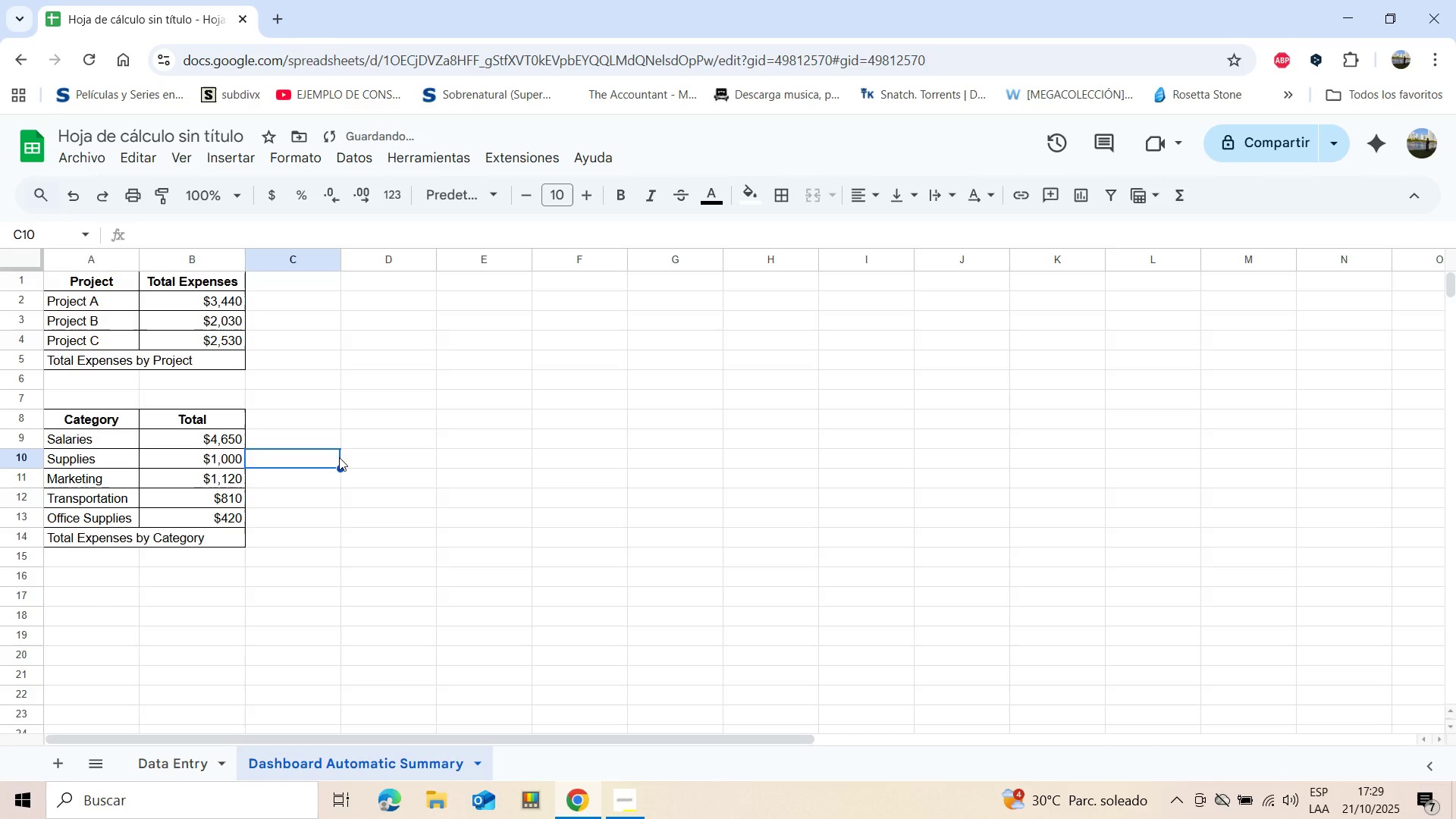 
left_click([227, 461])
 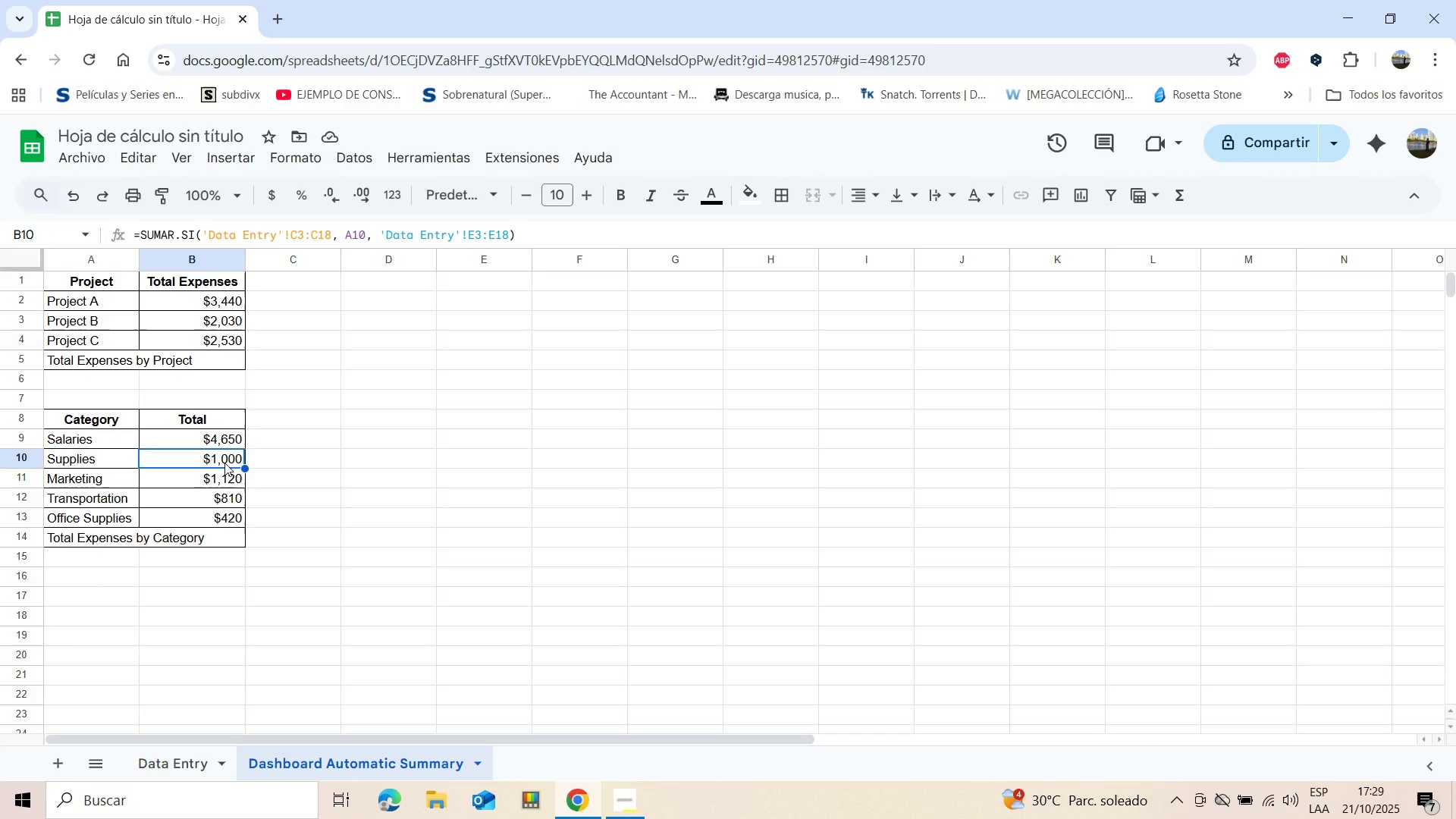 
left_click([215, 478])
 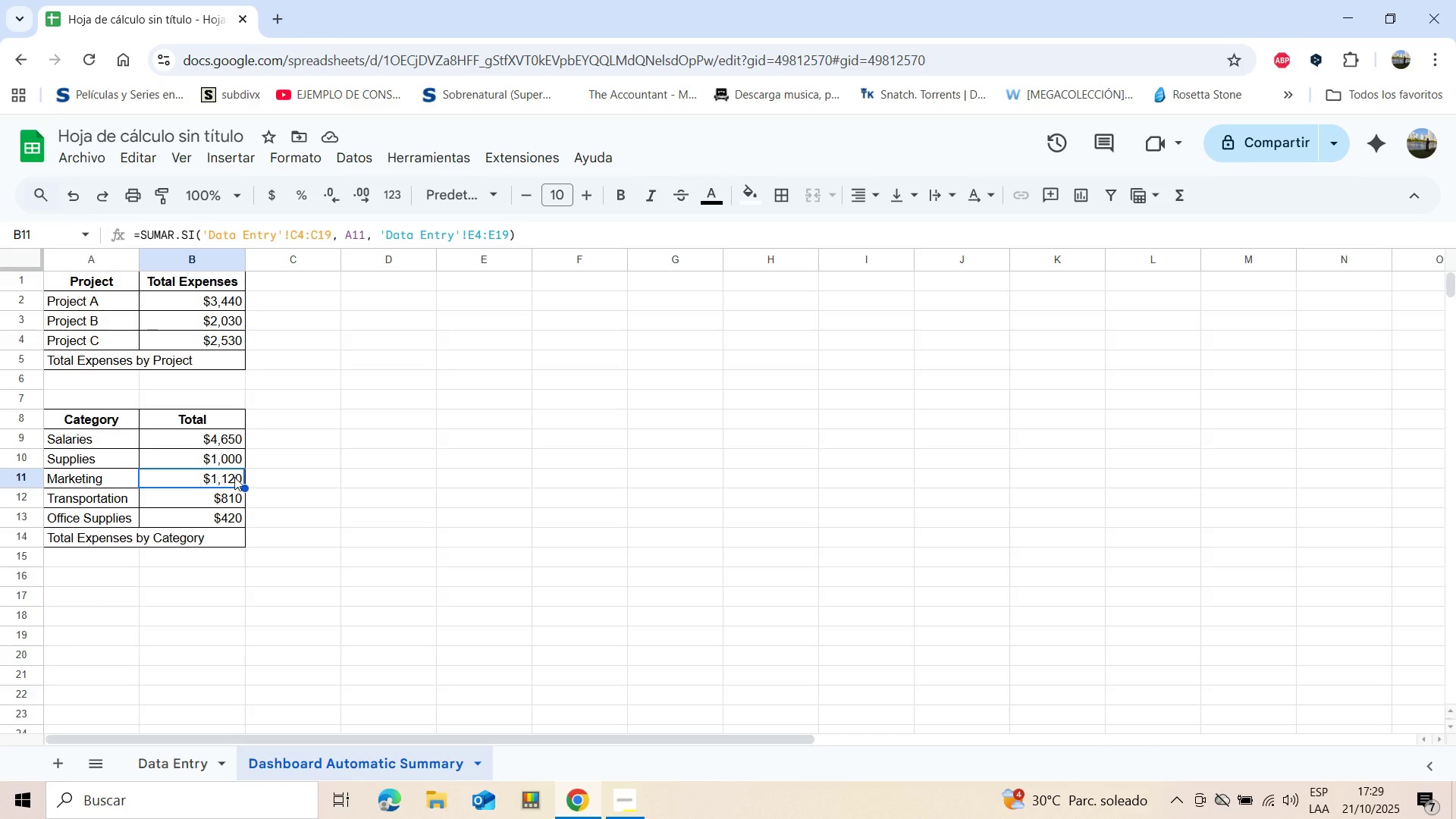 
left_click([527, 454])
 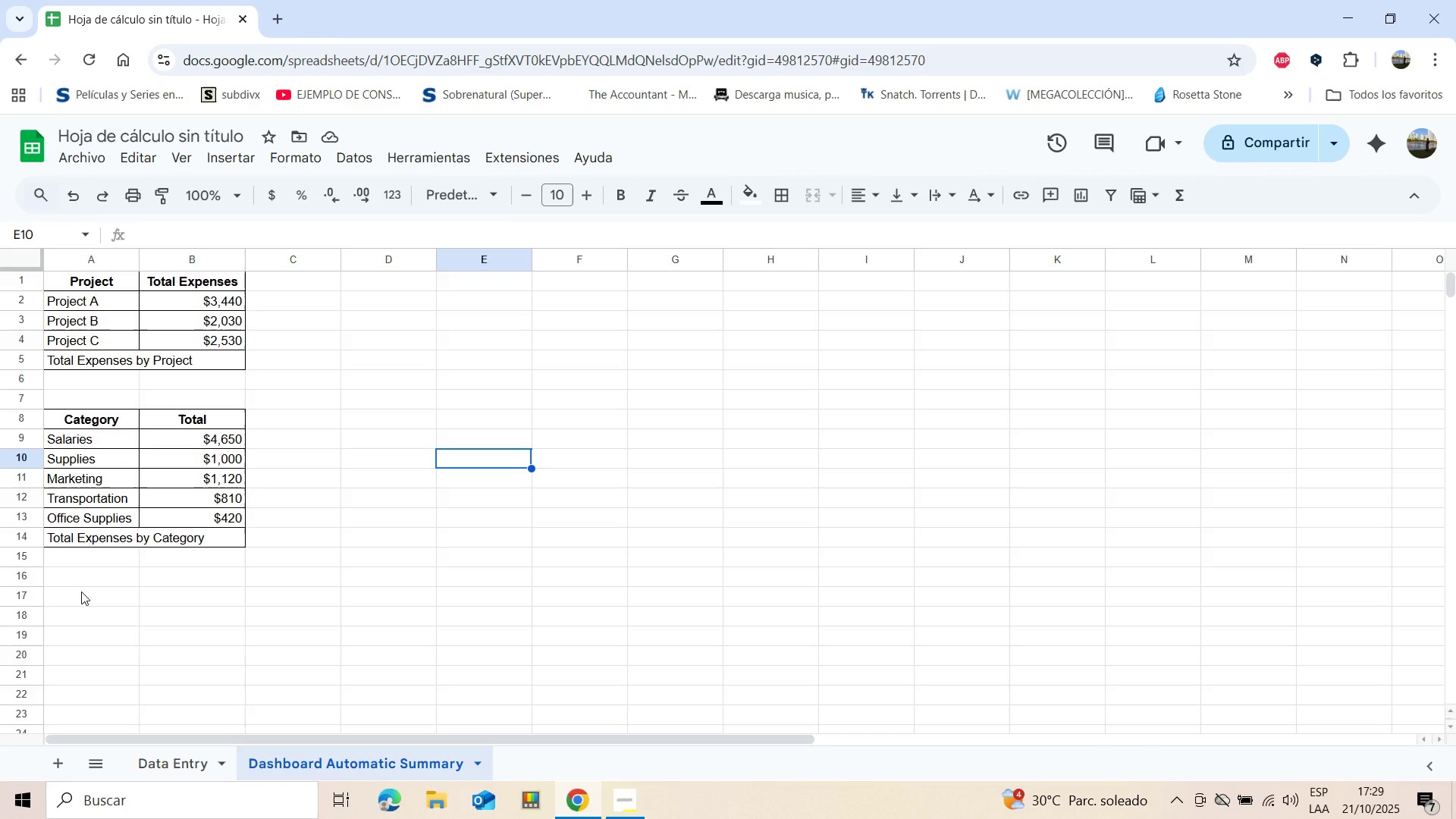 
wait(9.38)
 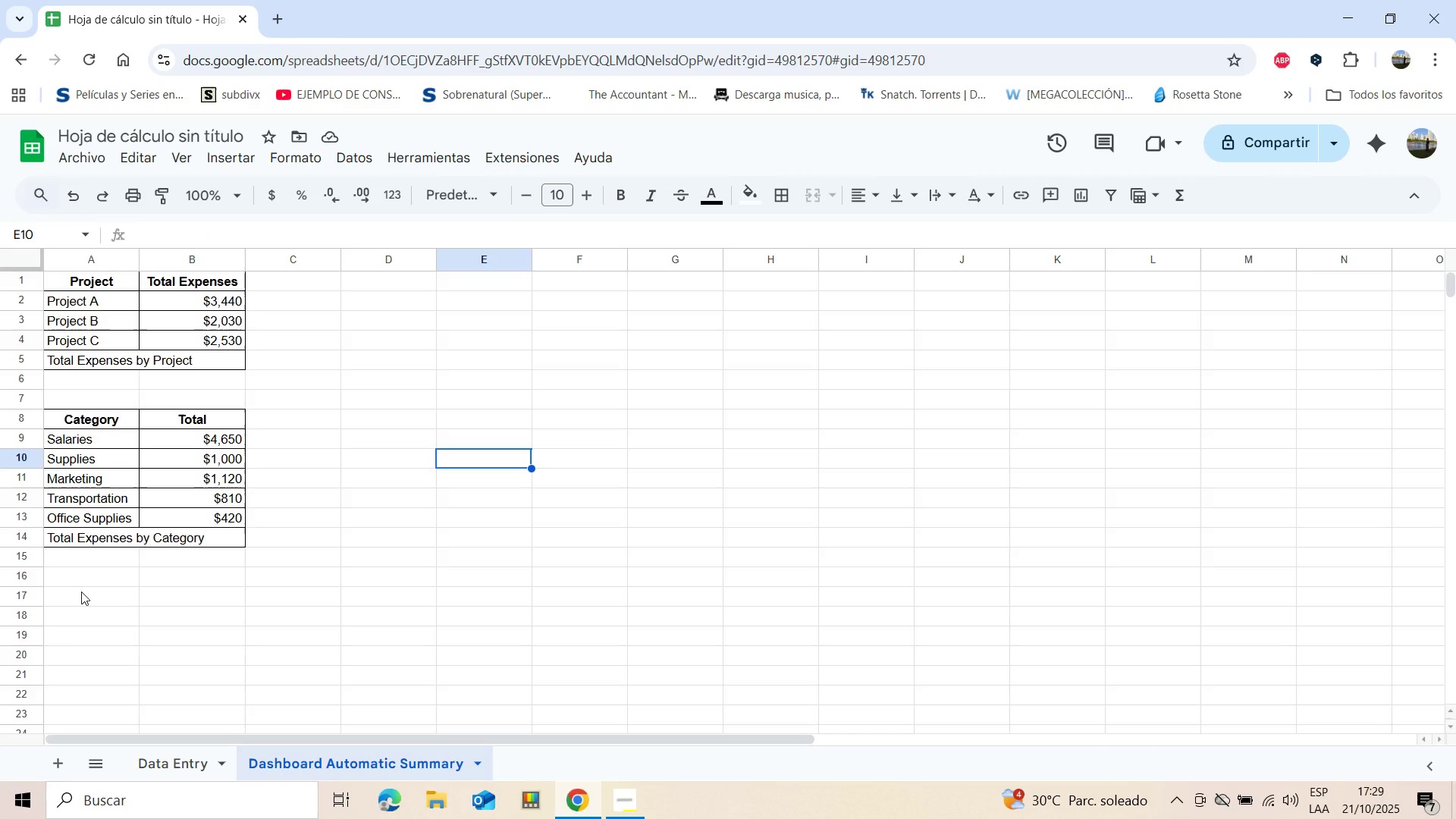 
type(Month )
 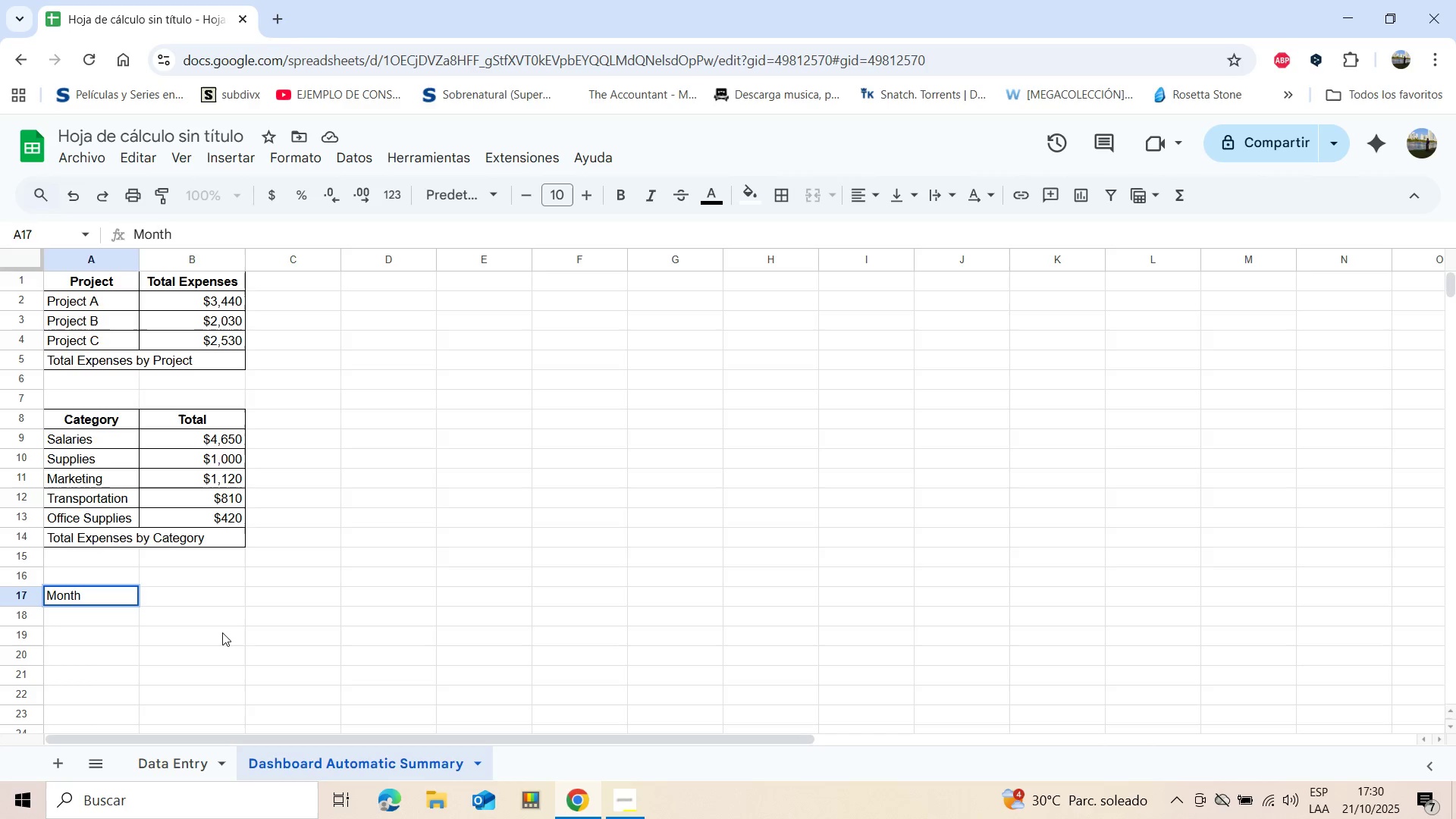 
left_click([205, 599])
 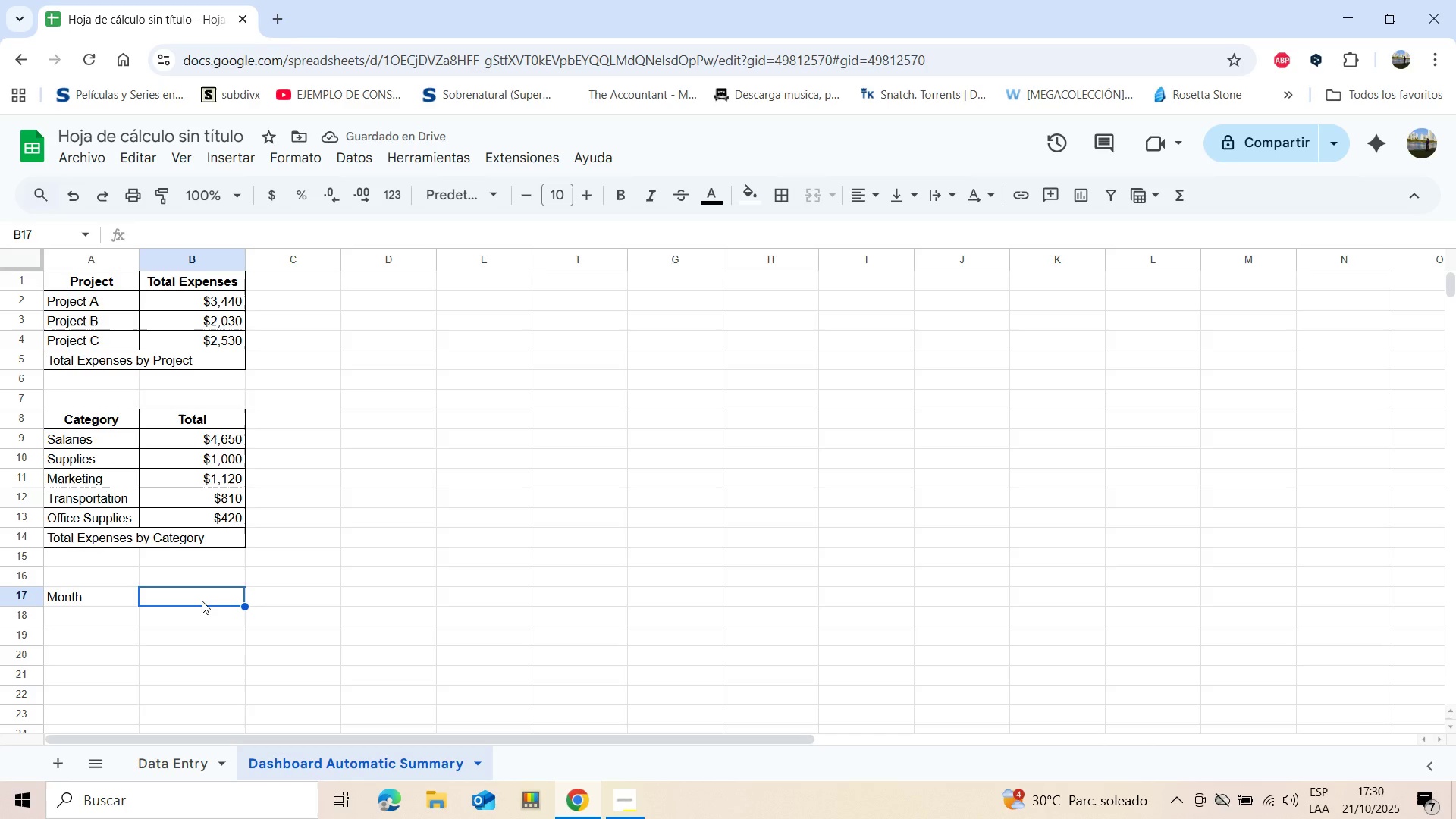 
type(Total Expenses)
 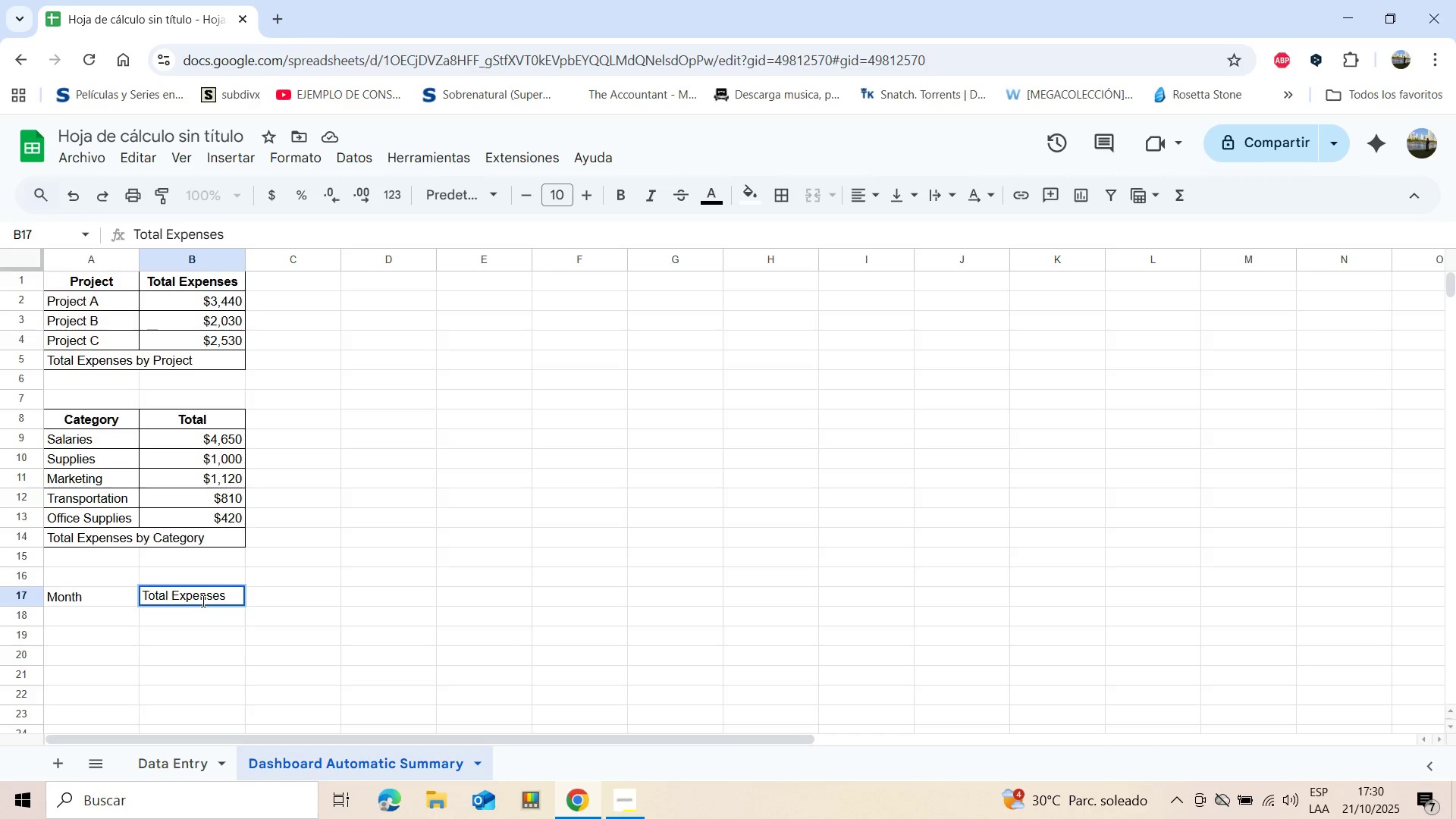 
left_click([413, 535])
 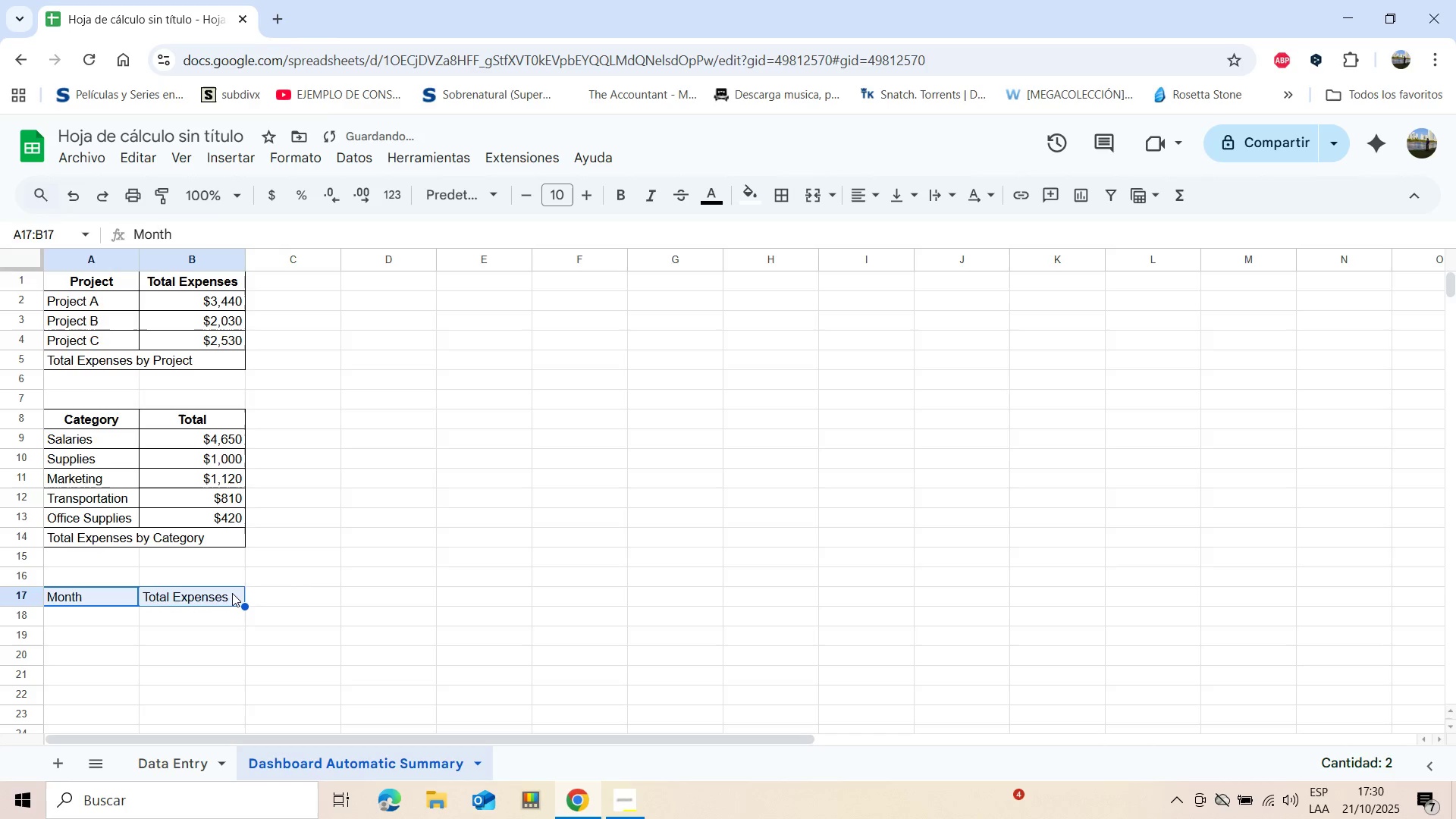 
key(Control+B)
 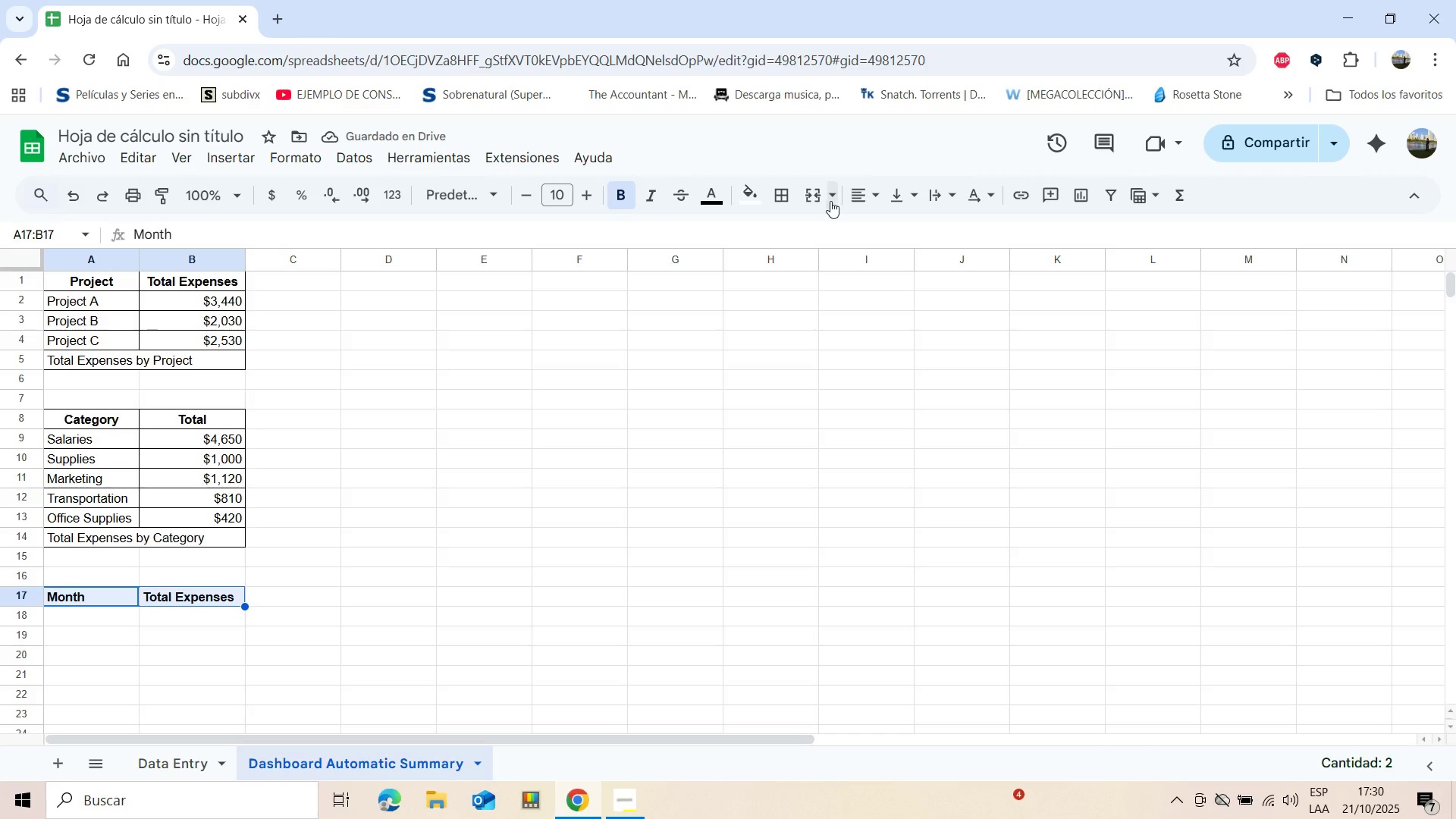 
left_click([861, 198])
 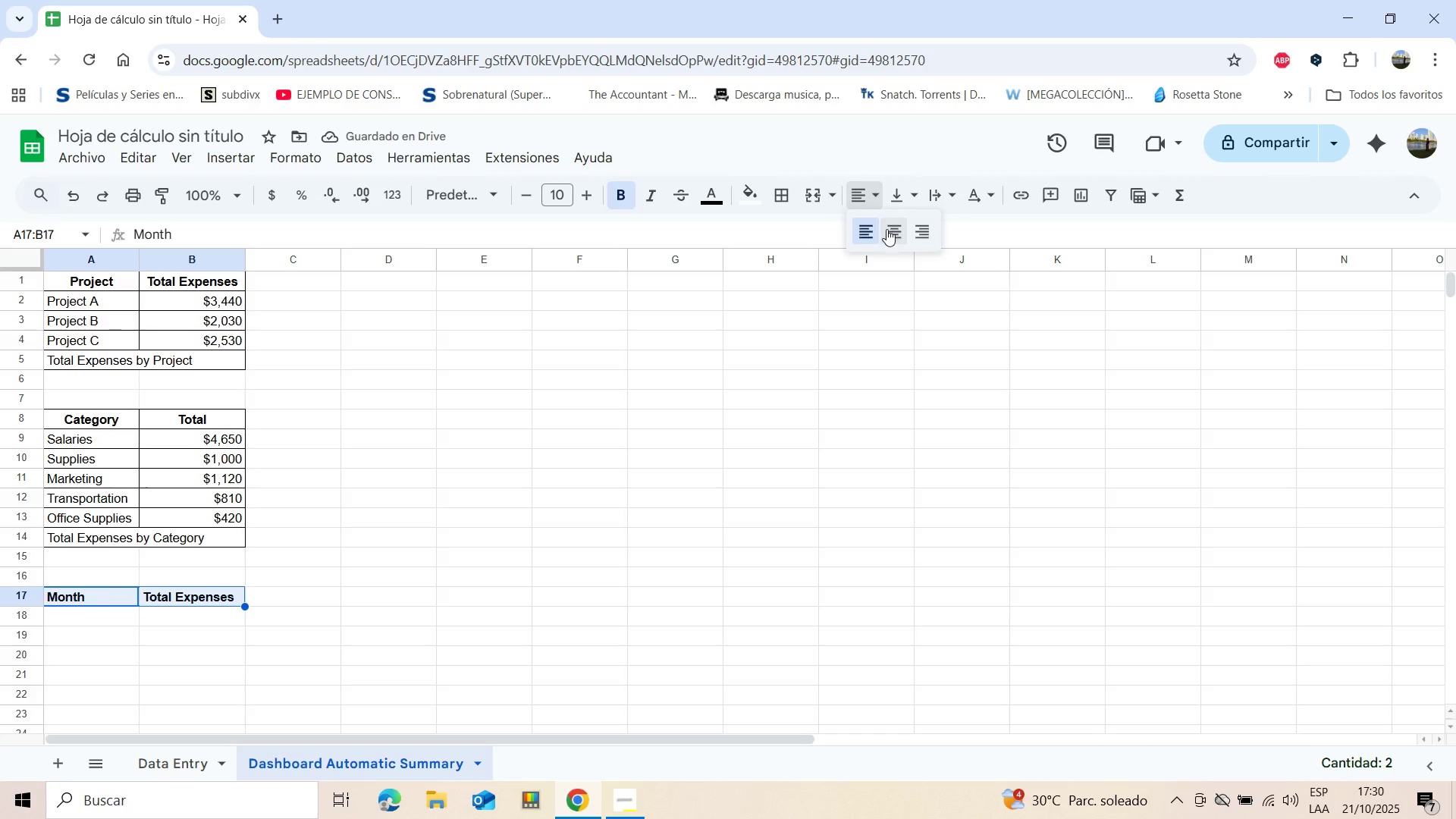 
left_click([888, 229])
 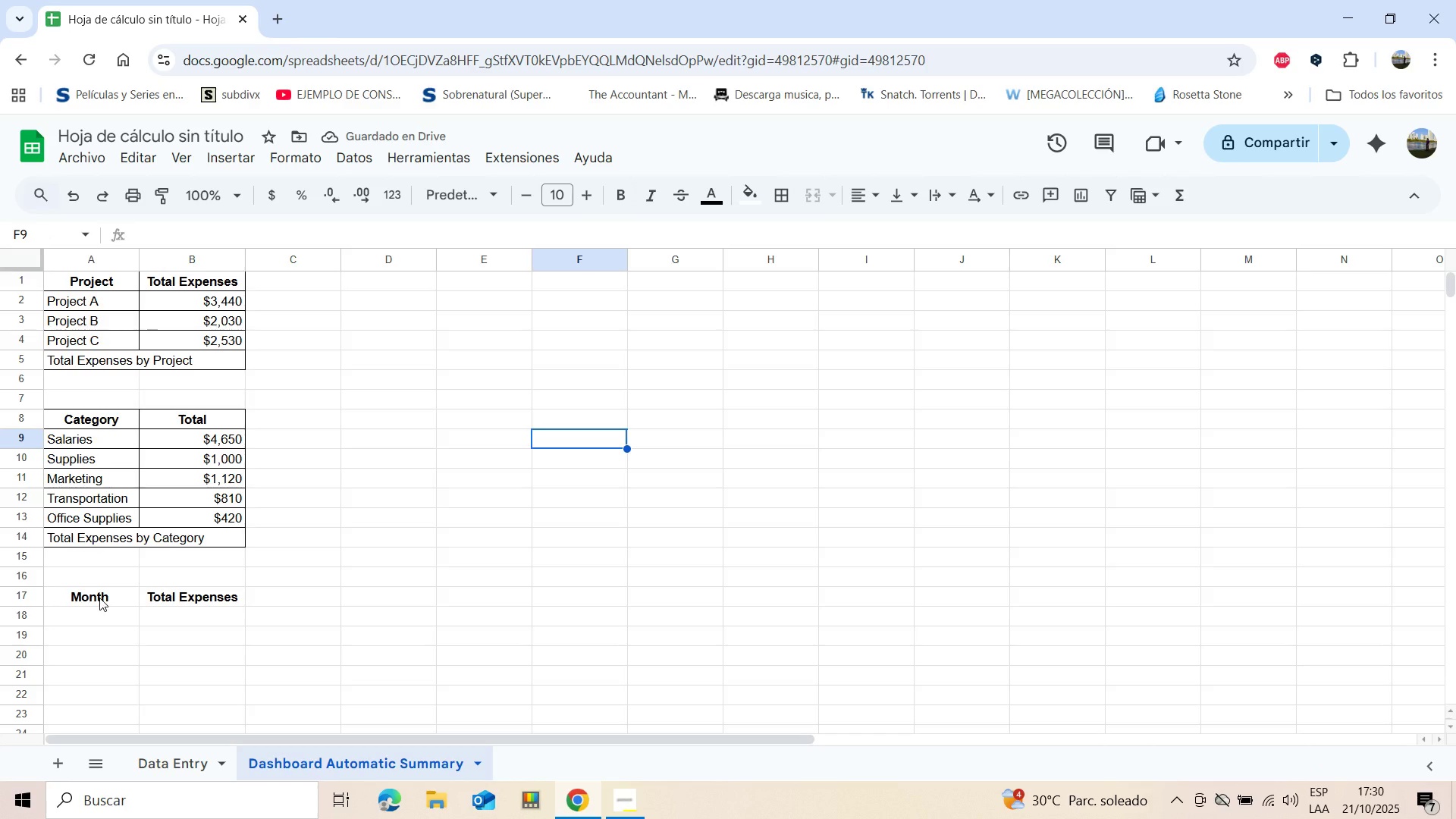 
wait(6.26)
 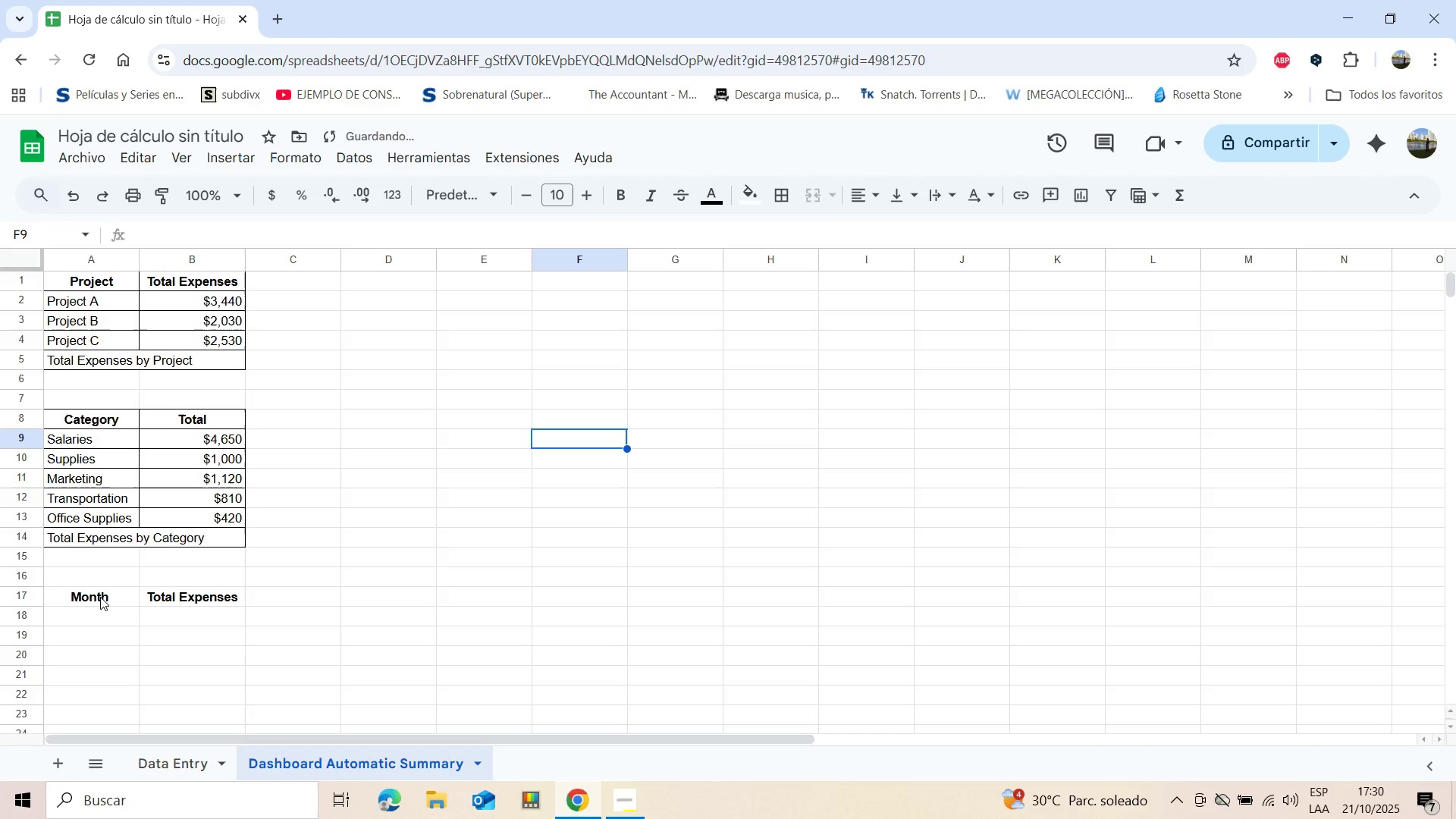 
left_click([61, 613])
 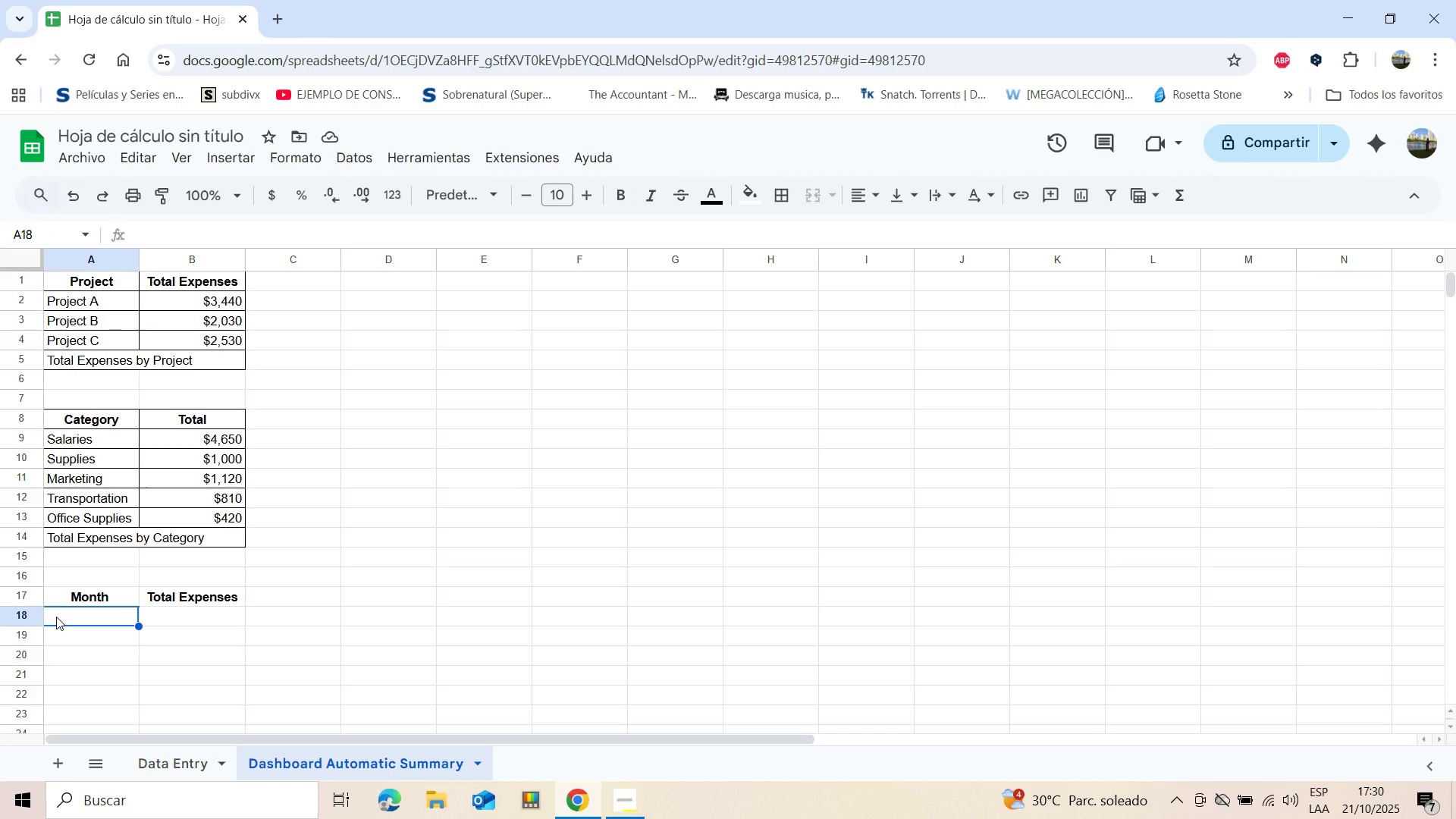 
type(Octuber 2025)
 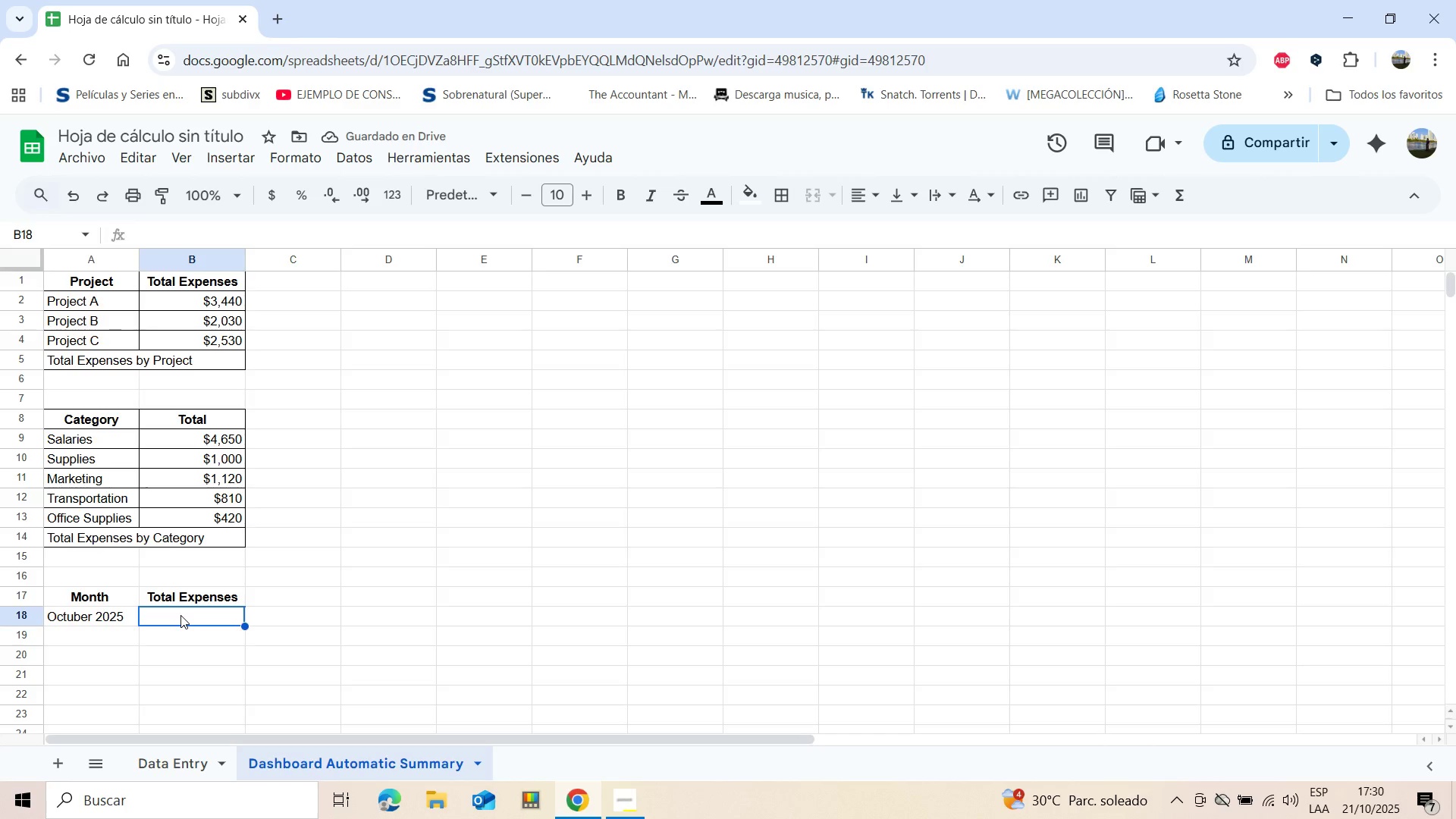 
wait(6.21)
 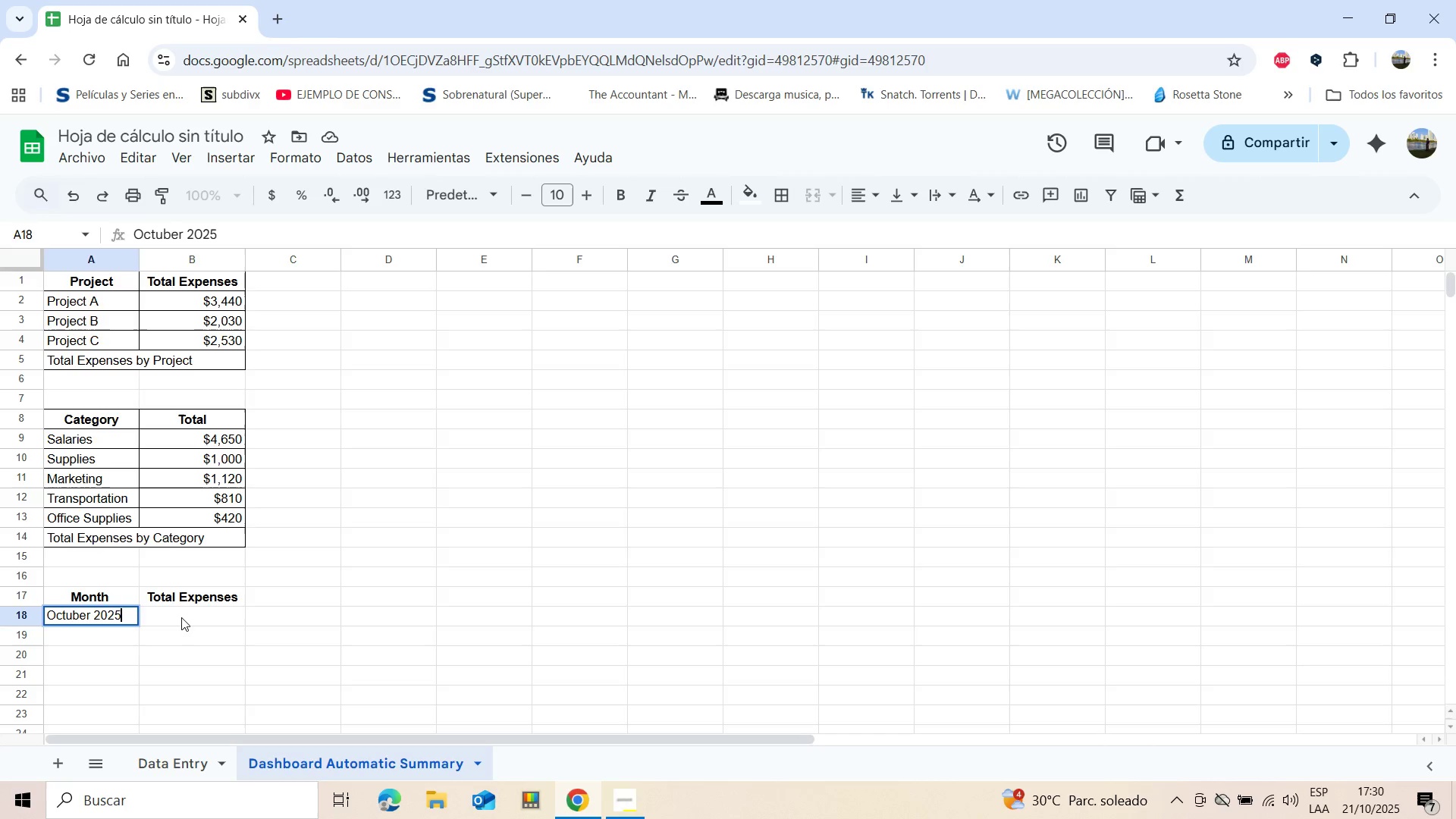 
left_click([68, 629])
 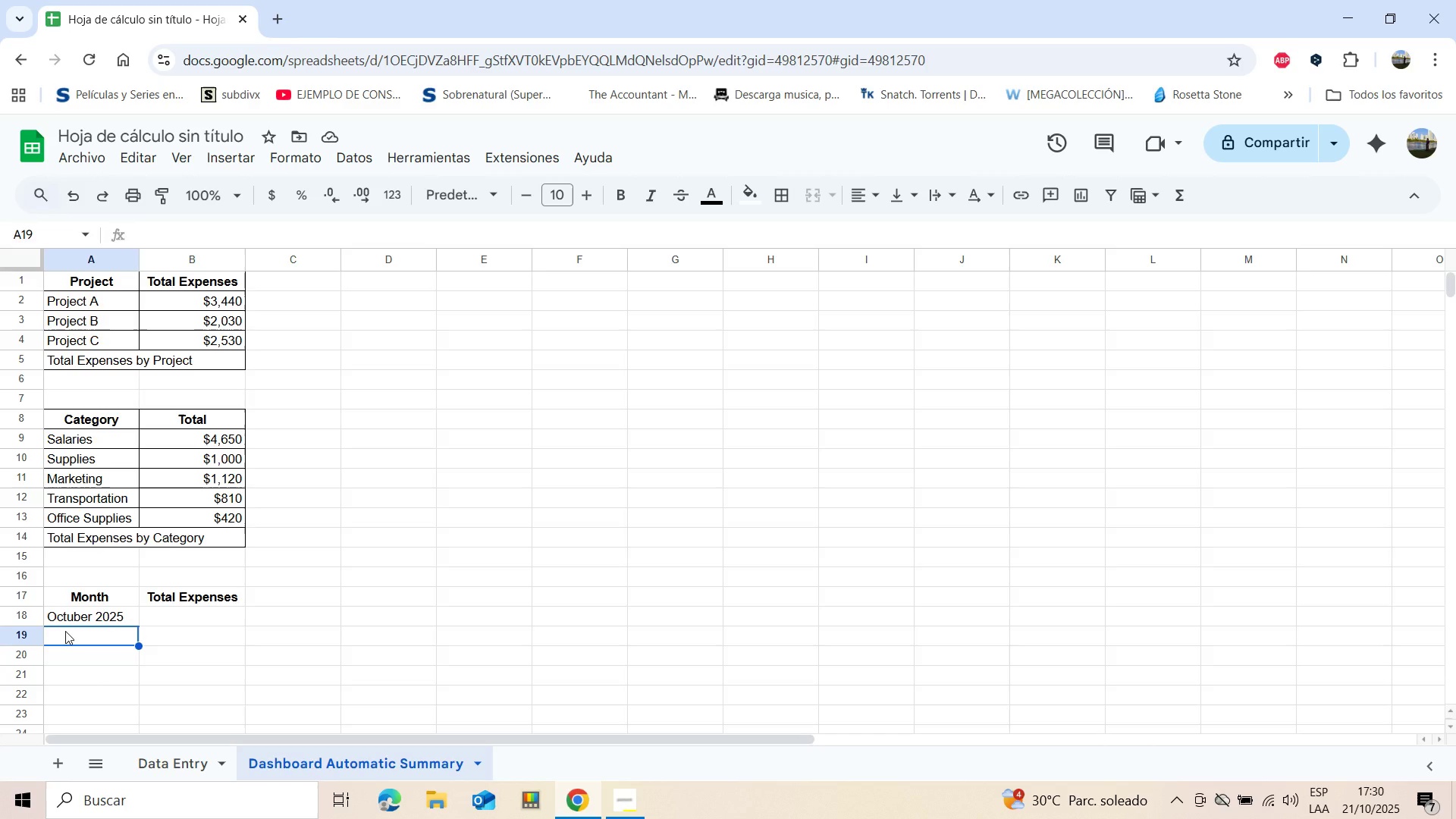 
type(Mont)
 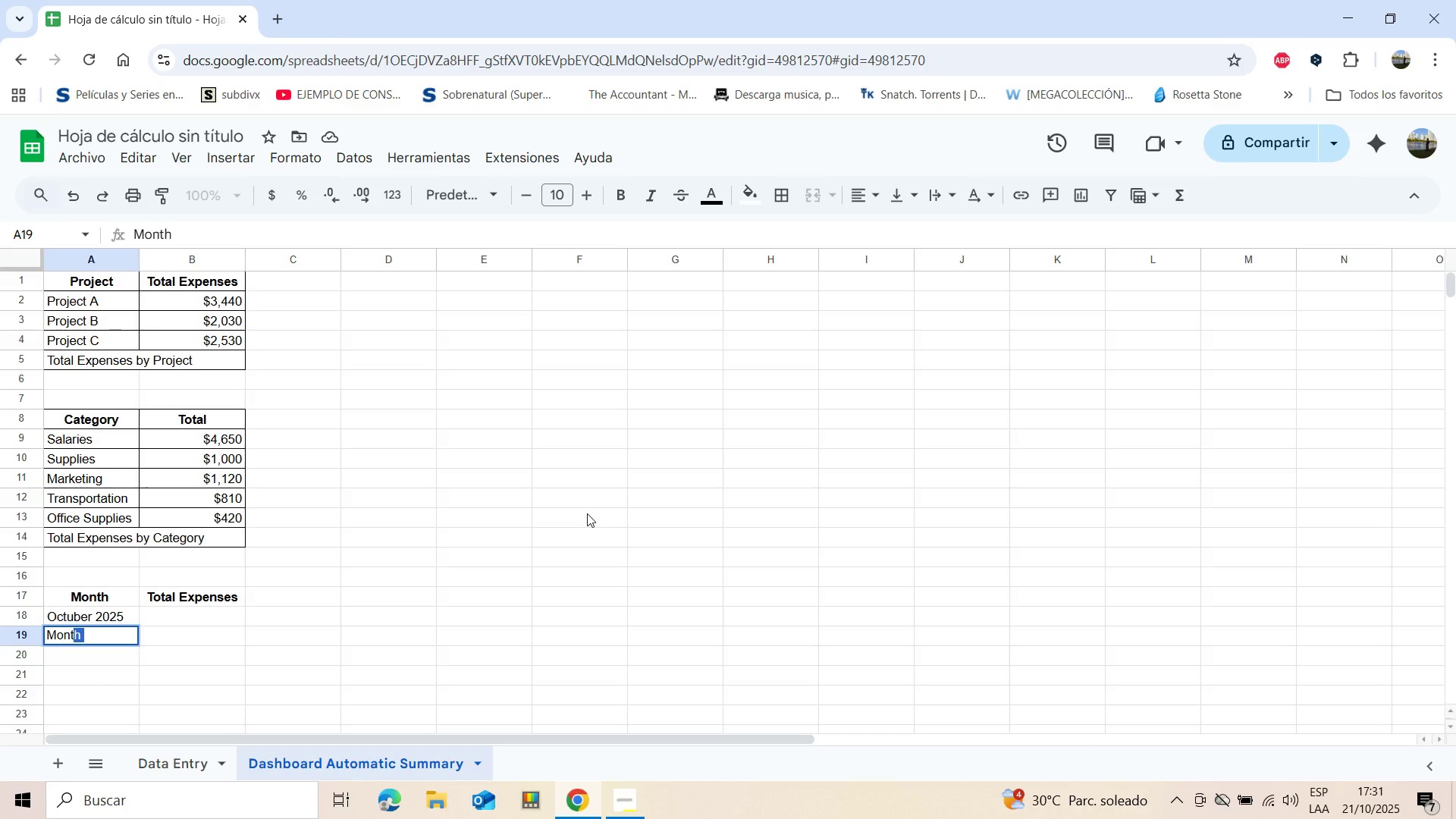 
wait(6.29)
 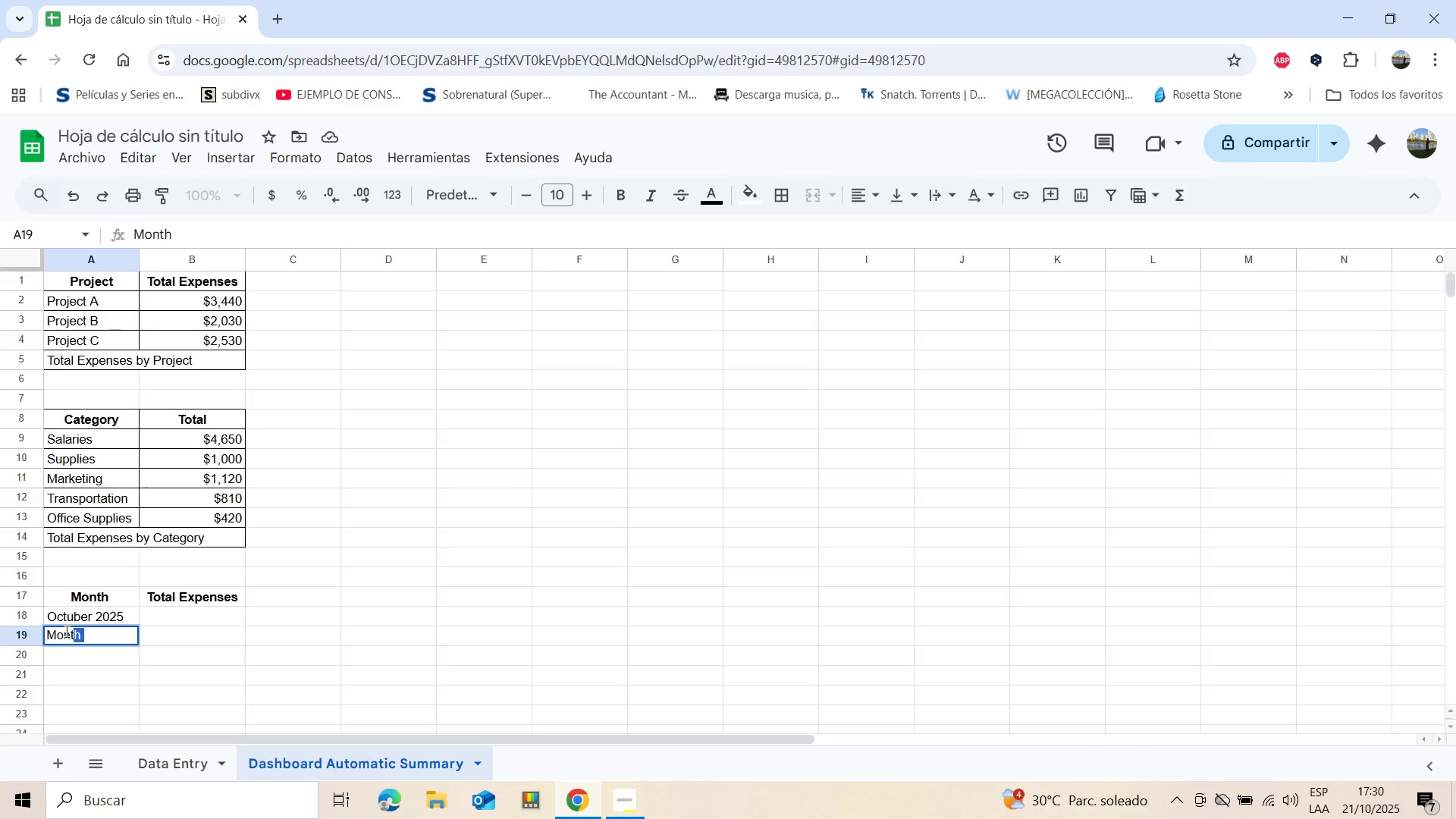 
type(thy)
 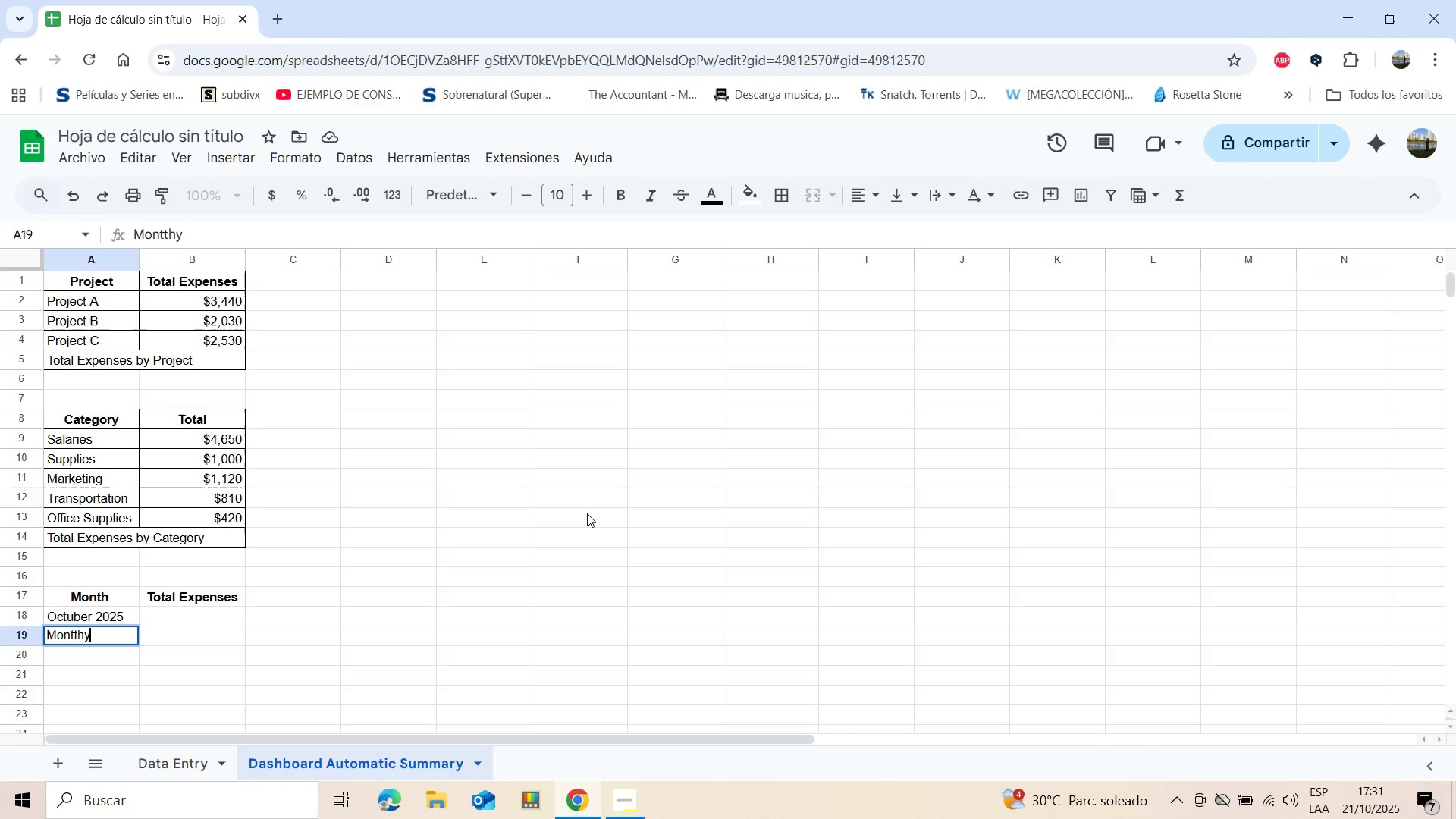 
key(Space)
 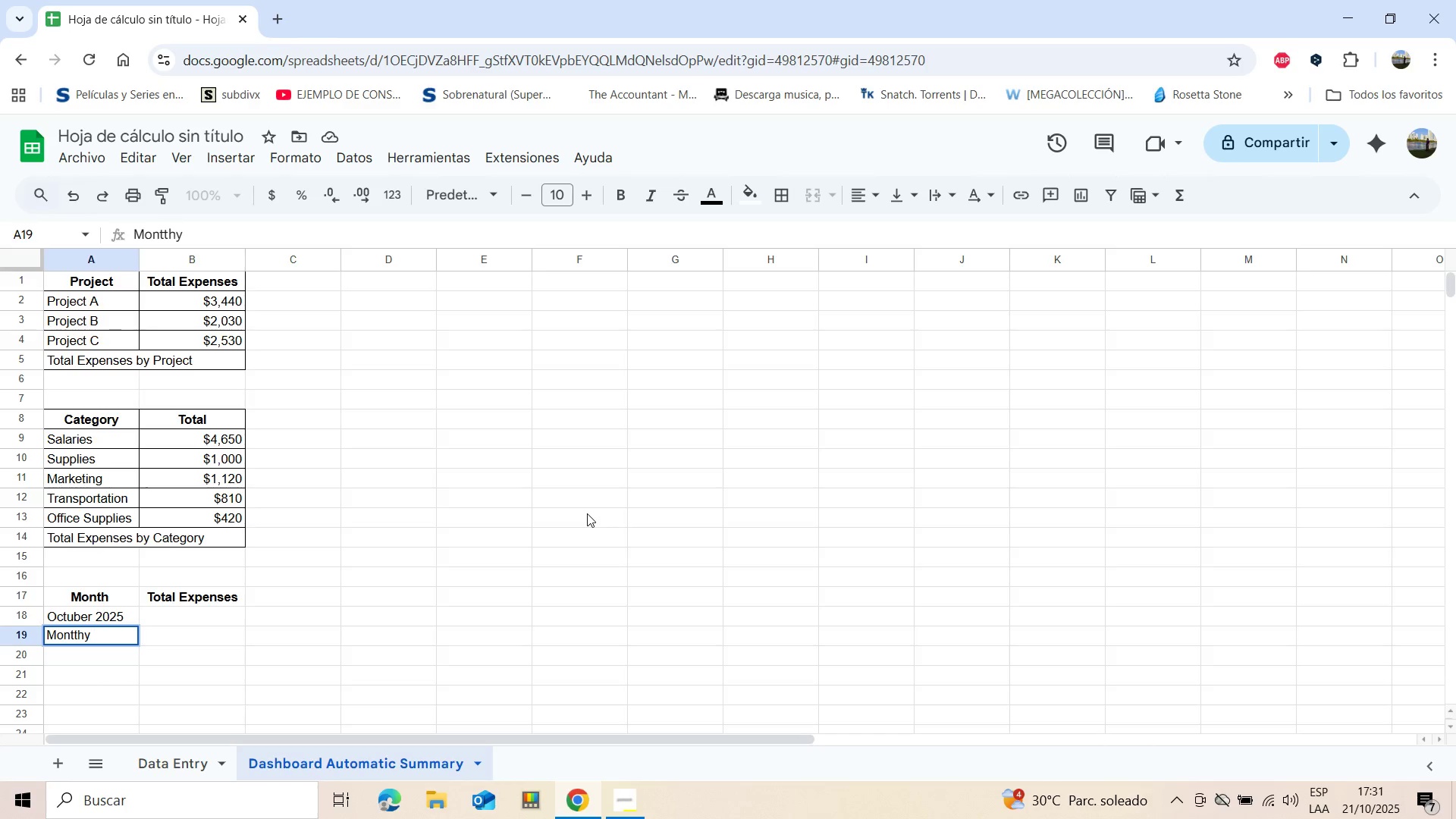 
key(Shift+ShiftLeft)
 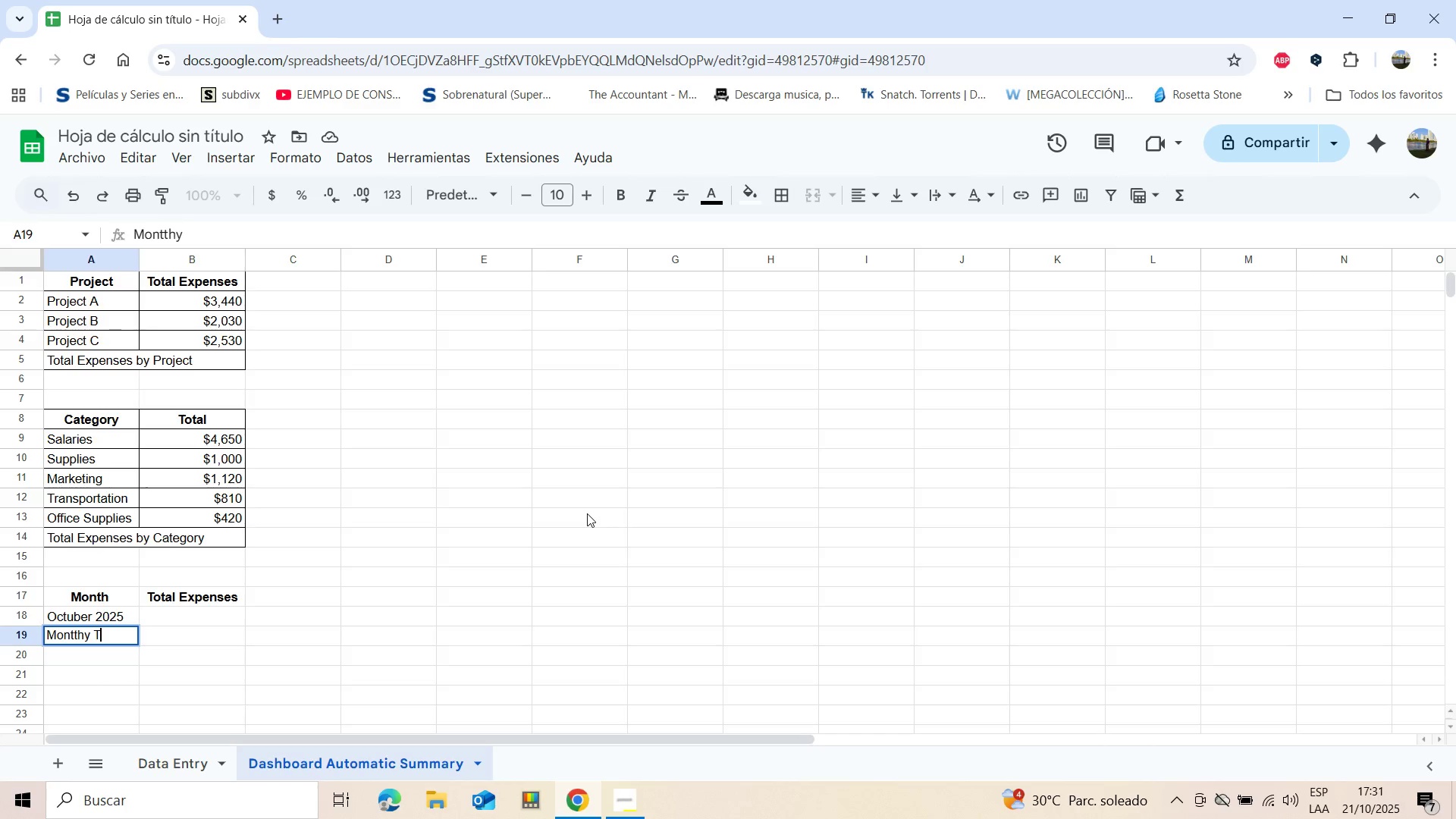 
key(Shift+T)
 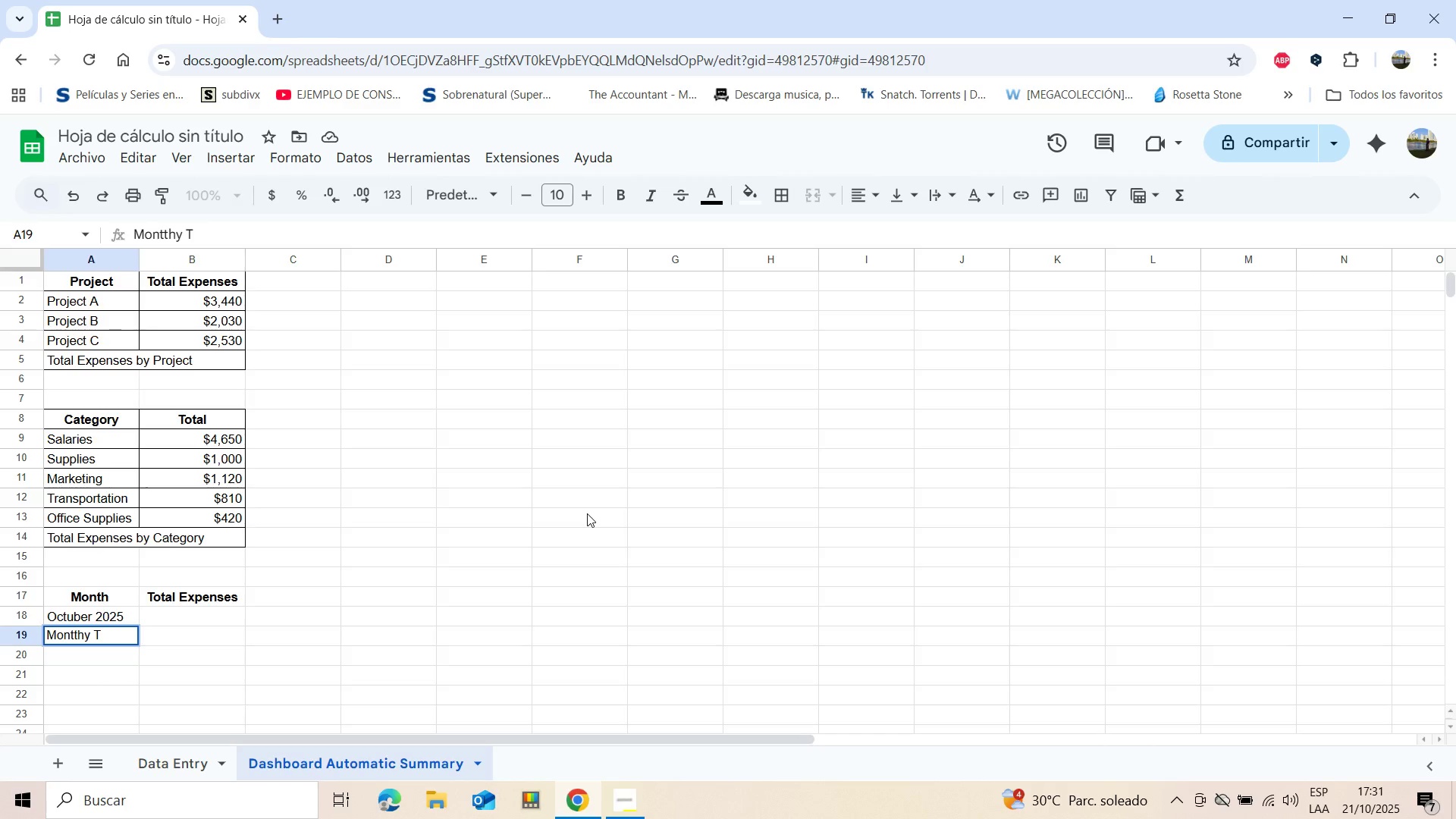 
wait(7.66)
 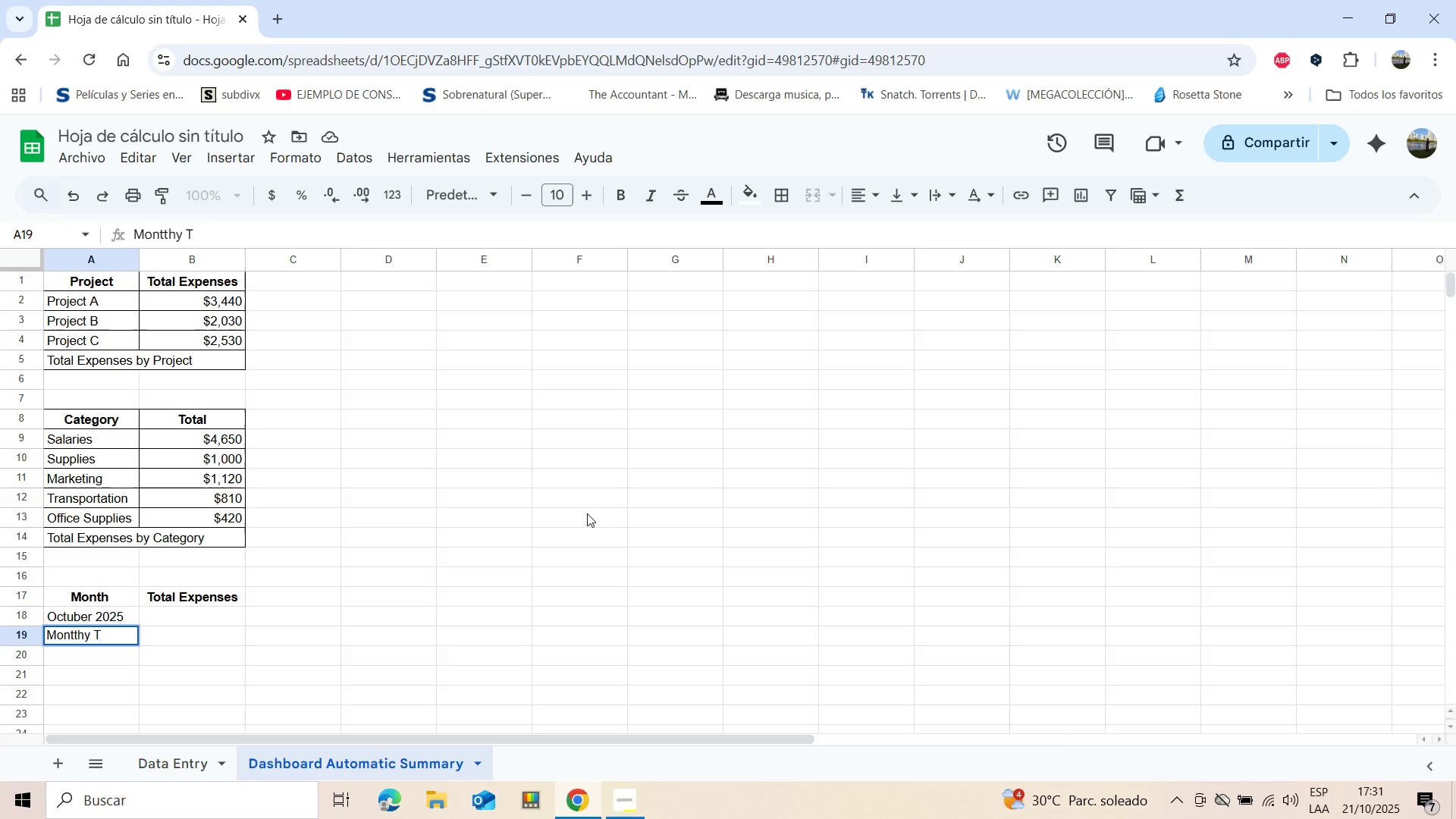 
key(Backspace)
key(Backspace)
key(Backspace)
type(ly T)
 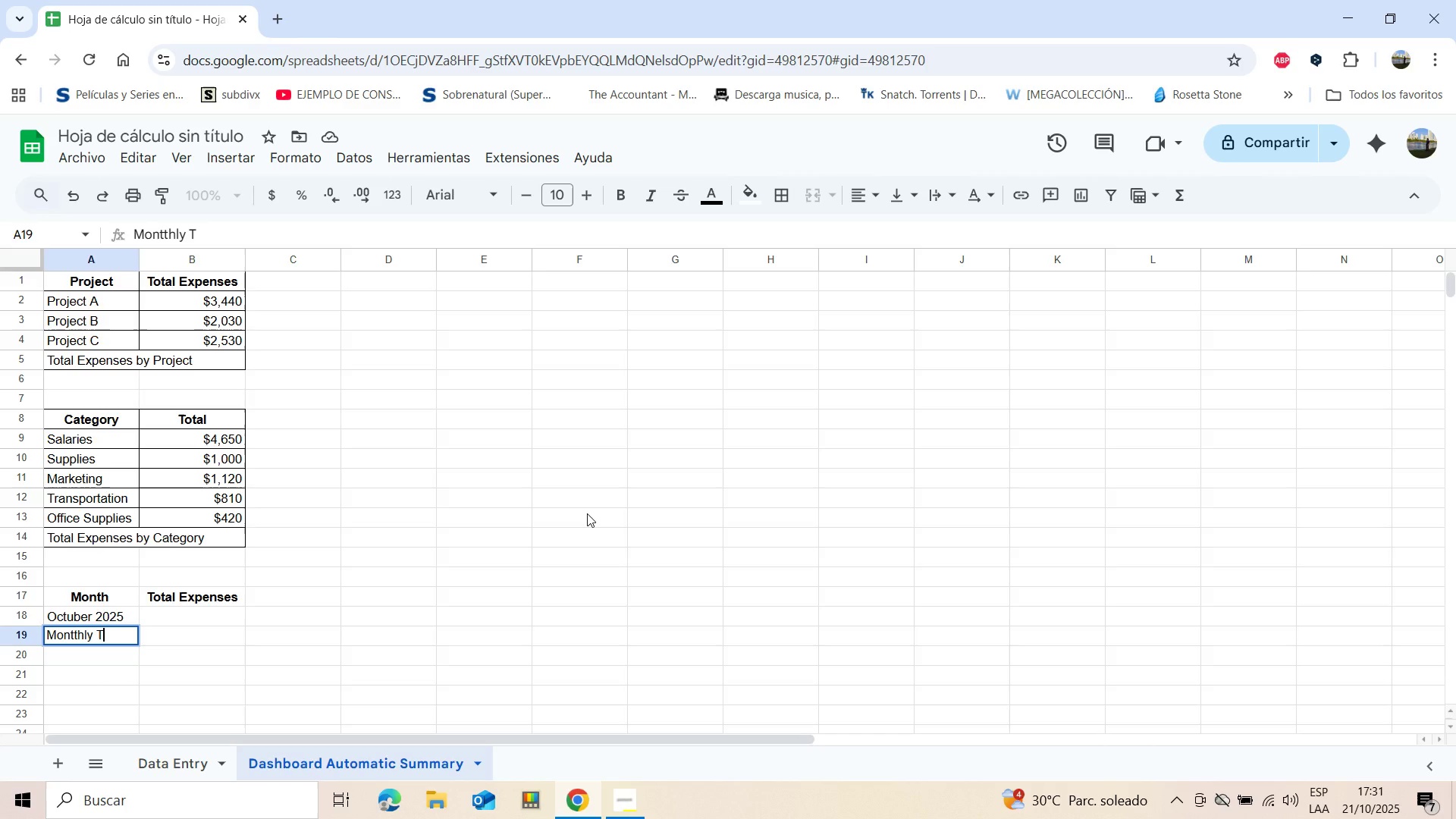 
type(rend ()
key(Backspace)
type())
key(Backspace)
type(* Line)
 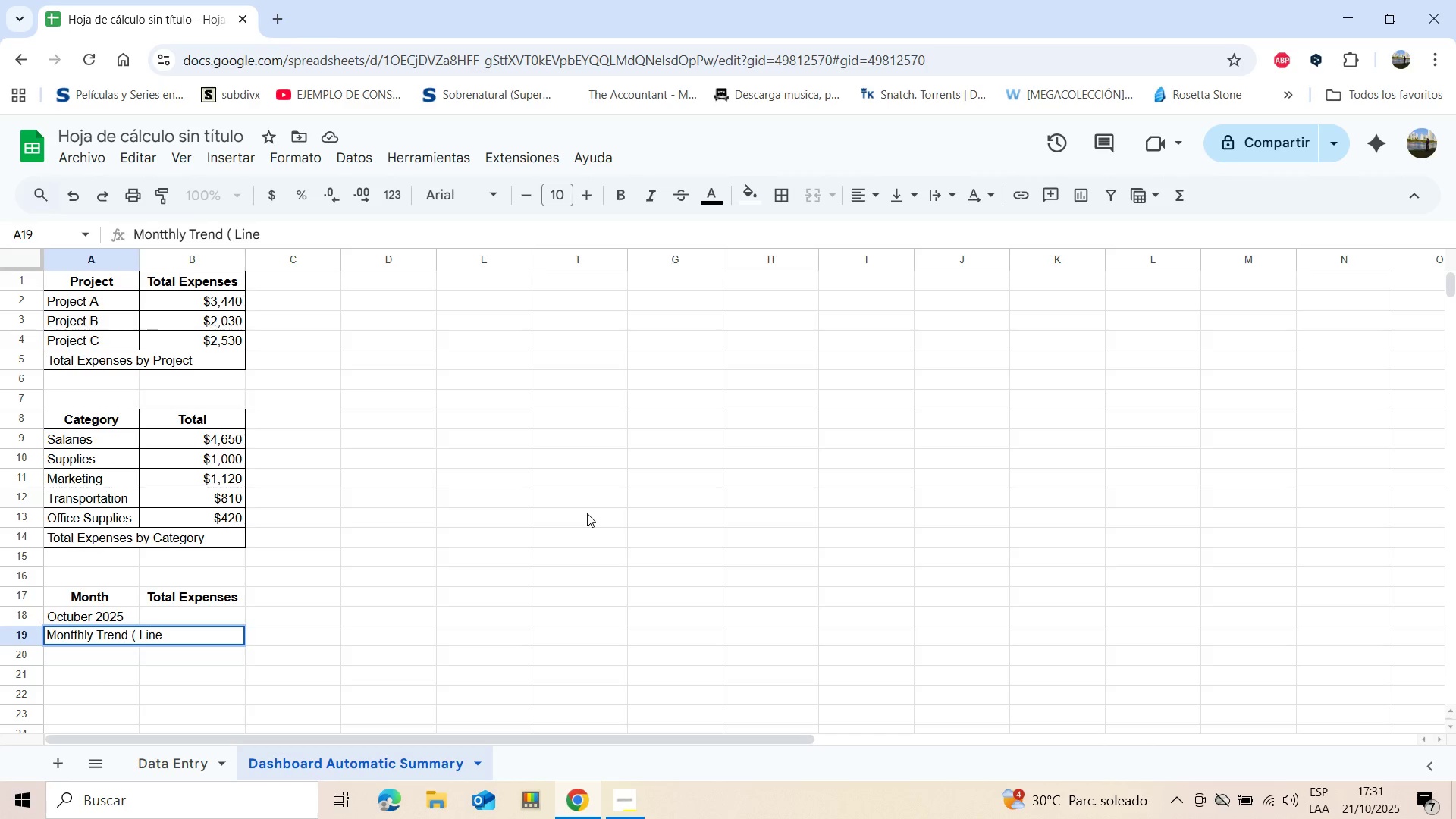 
wait(5.45)
 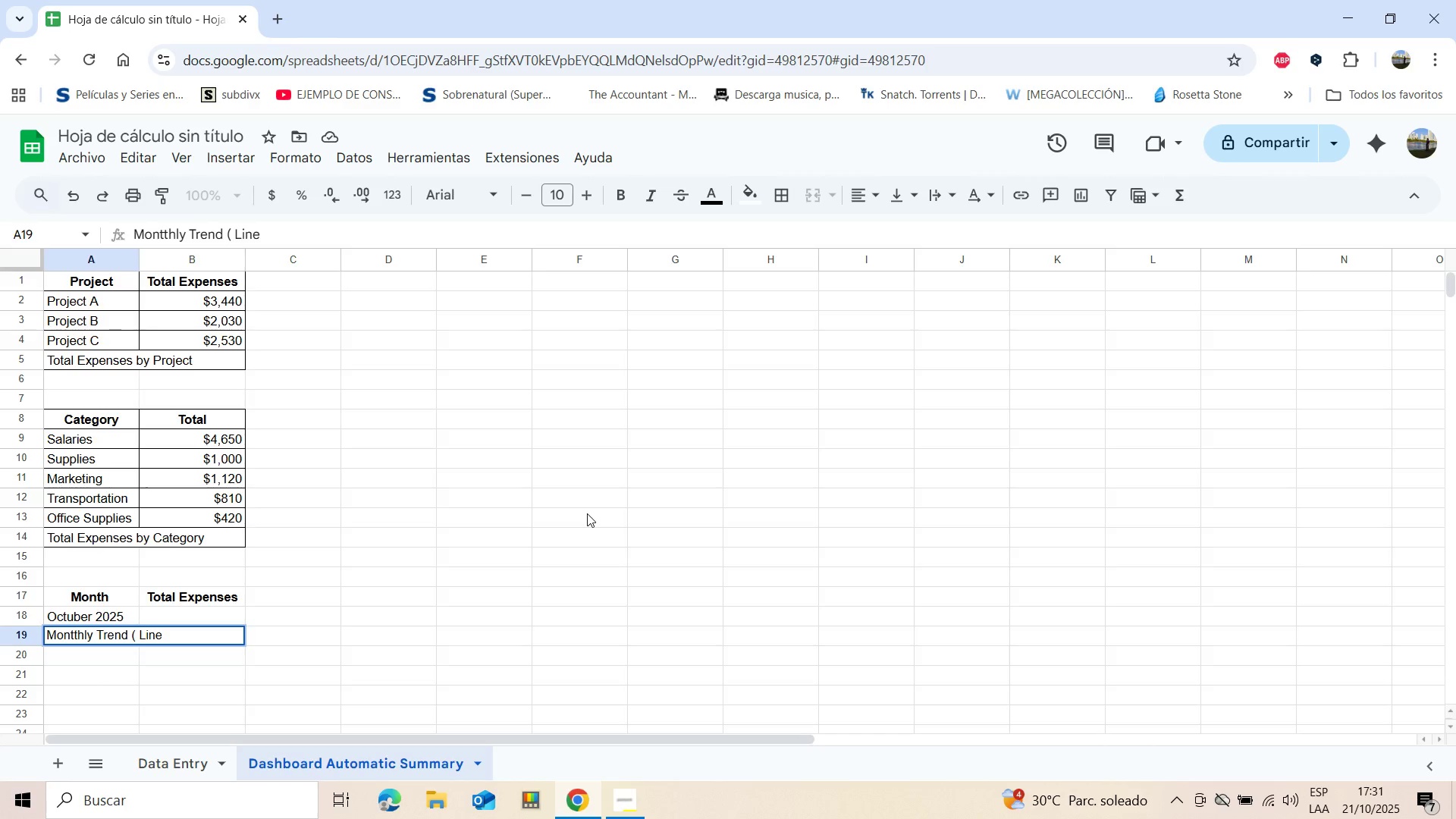 
key(Backspace)
 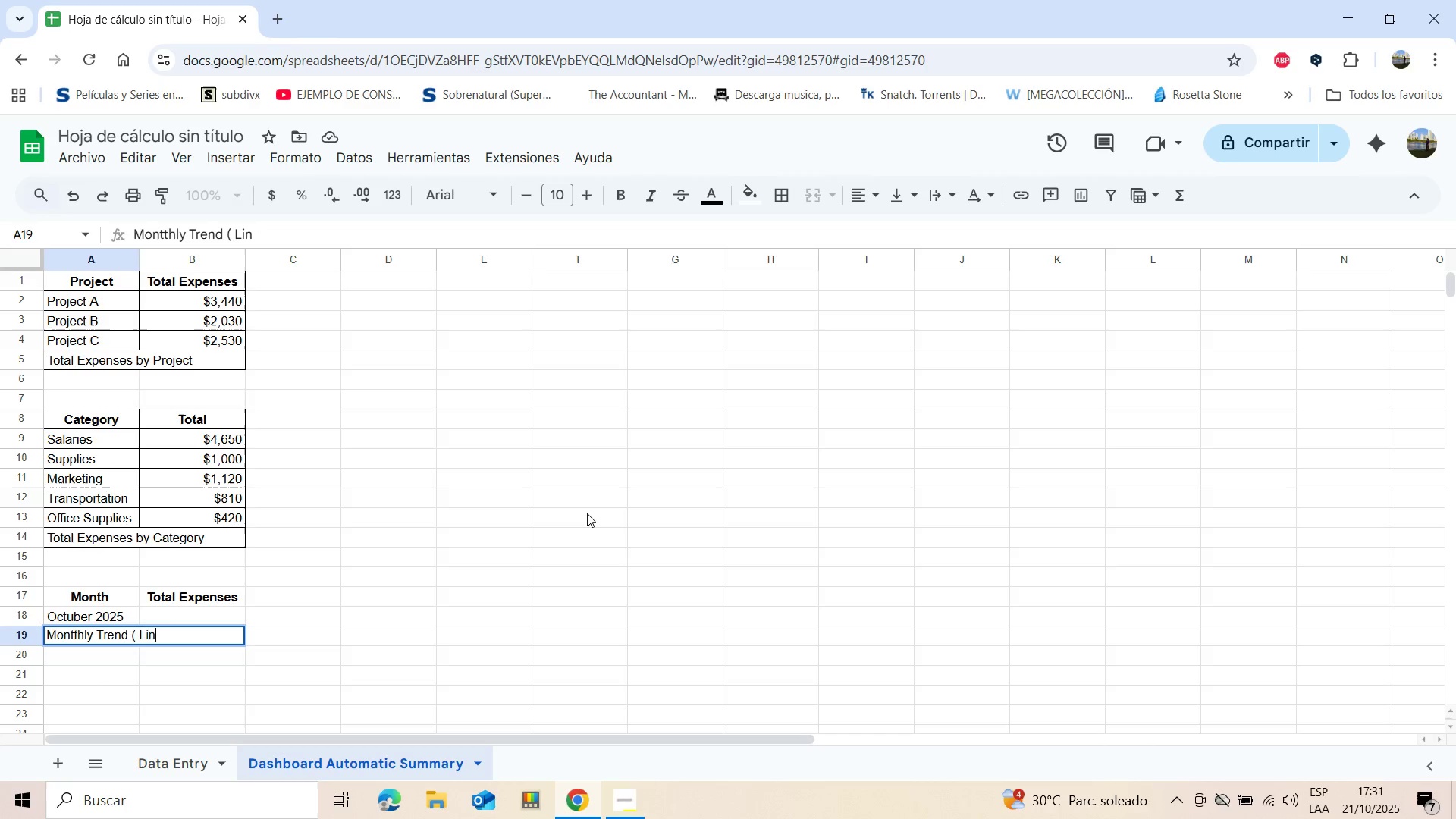 
key(Backspace)
 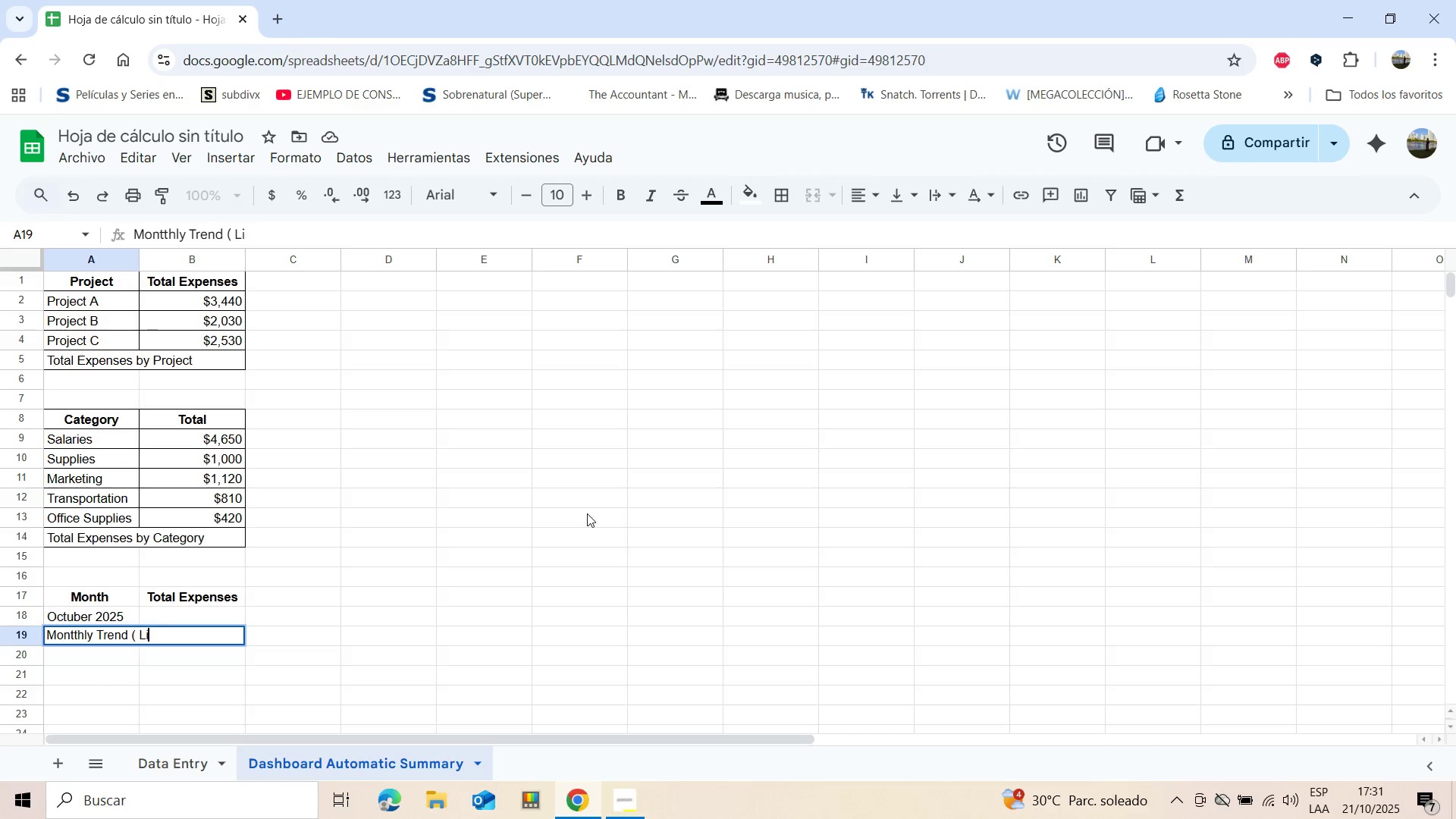 
key(Backspace)
 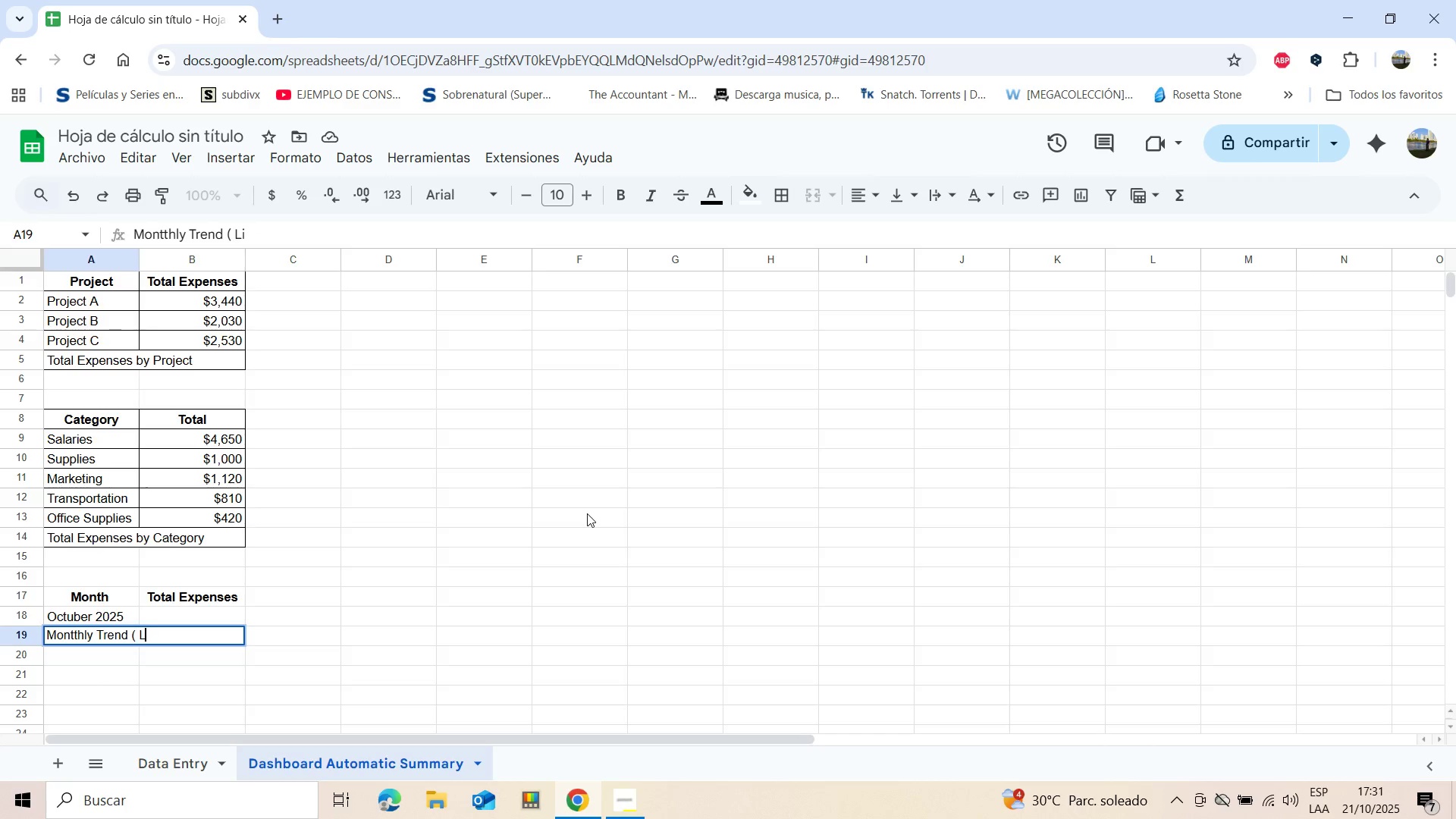 
key(Backspace)
 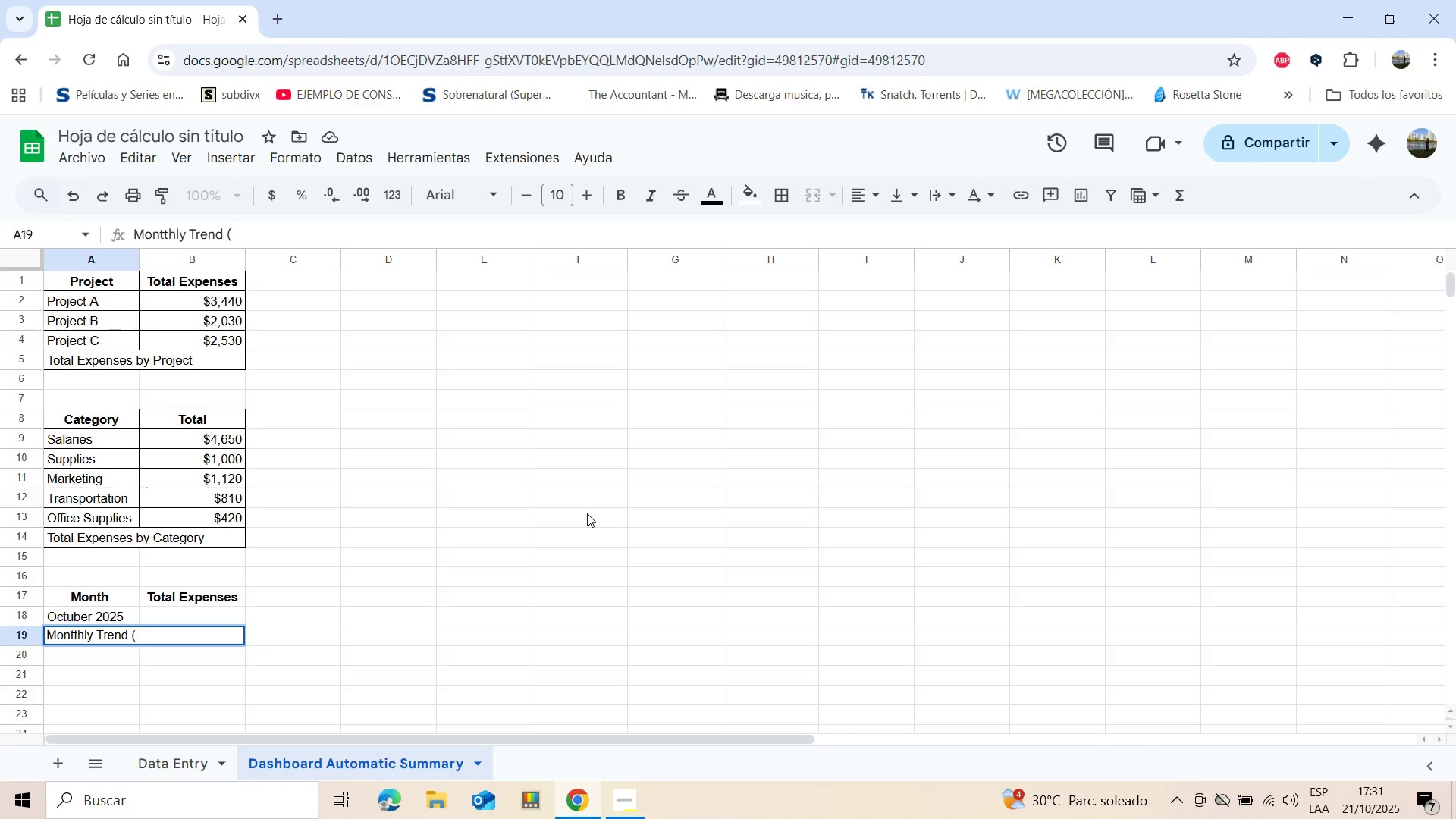 
key(Backspace)
 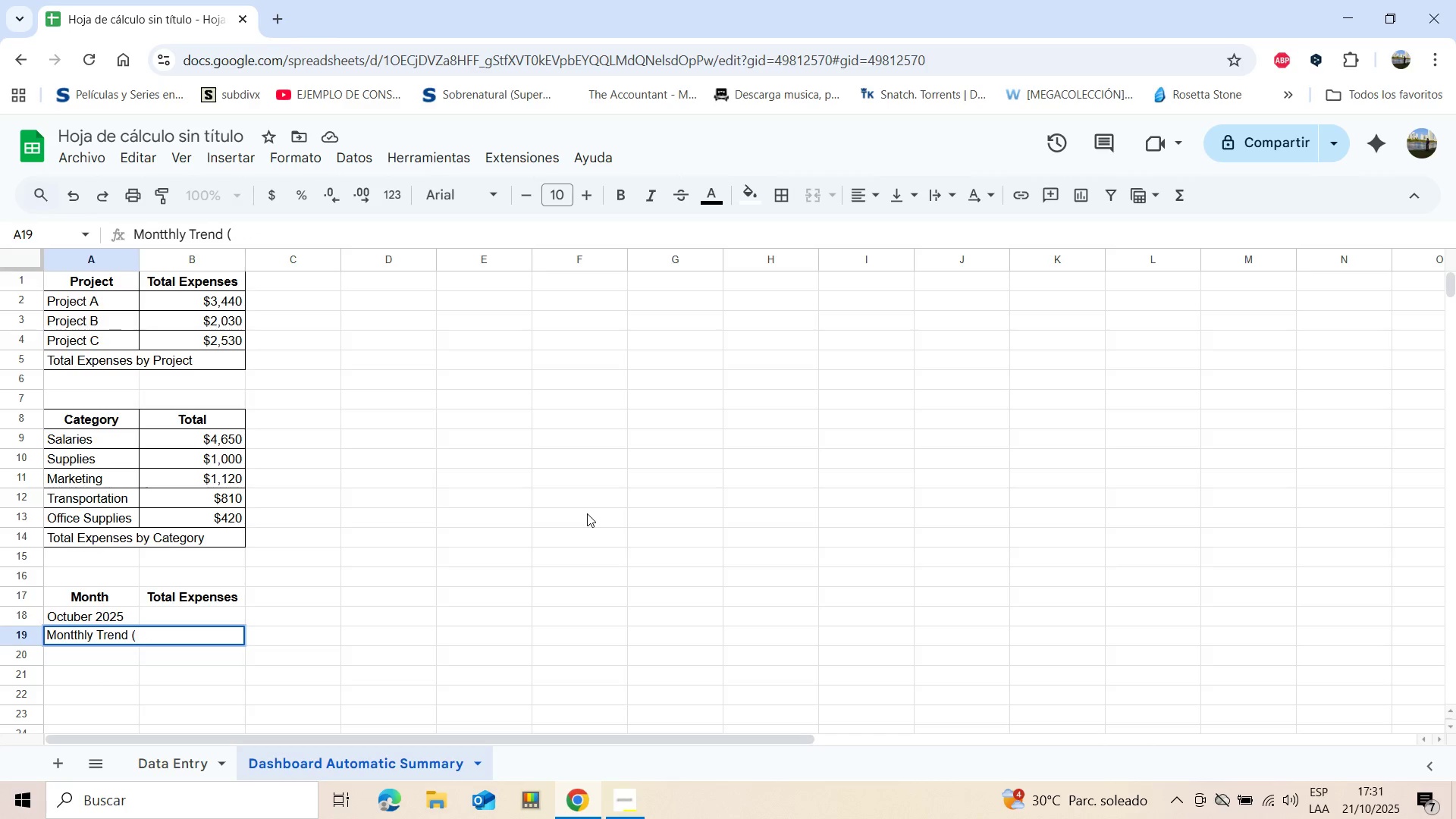 
key(Backspace)
 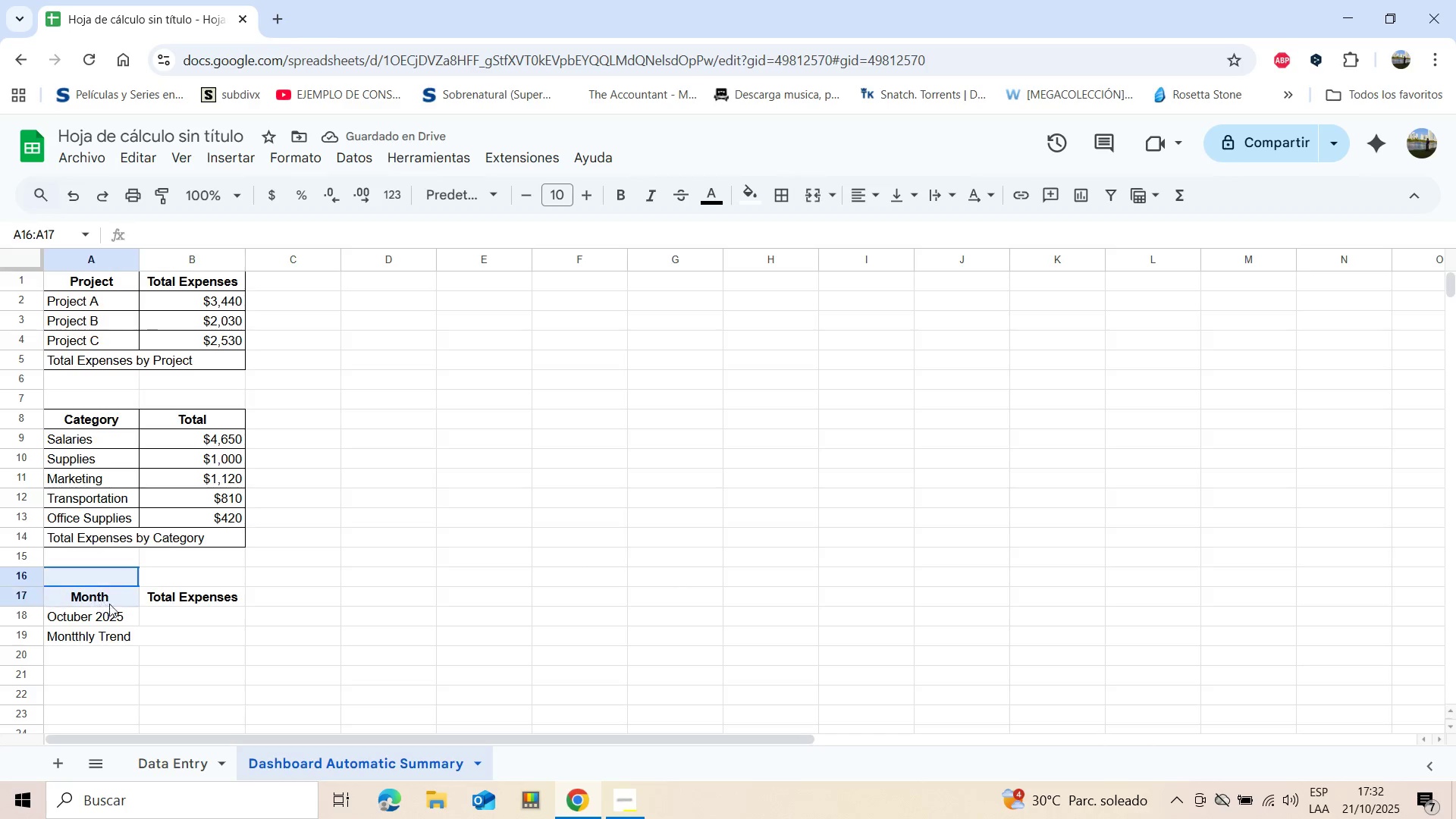 
wait(22.64)
 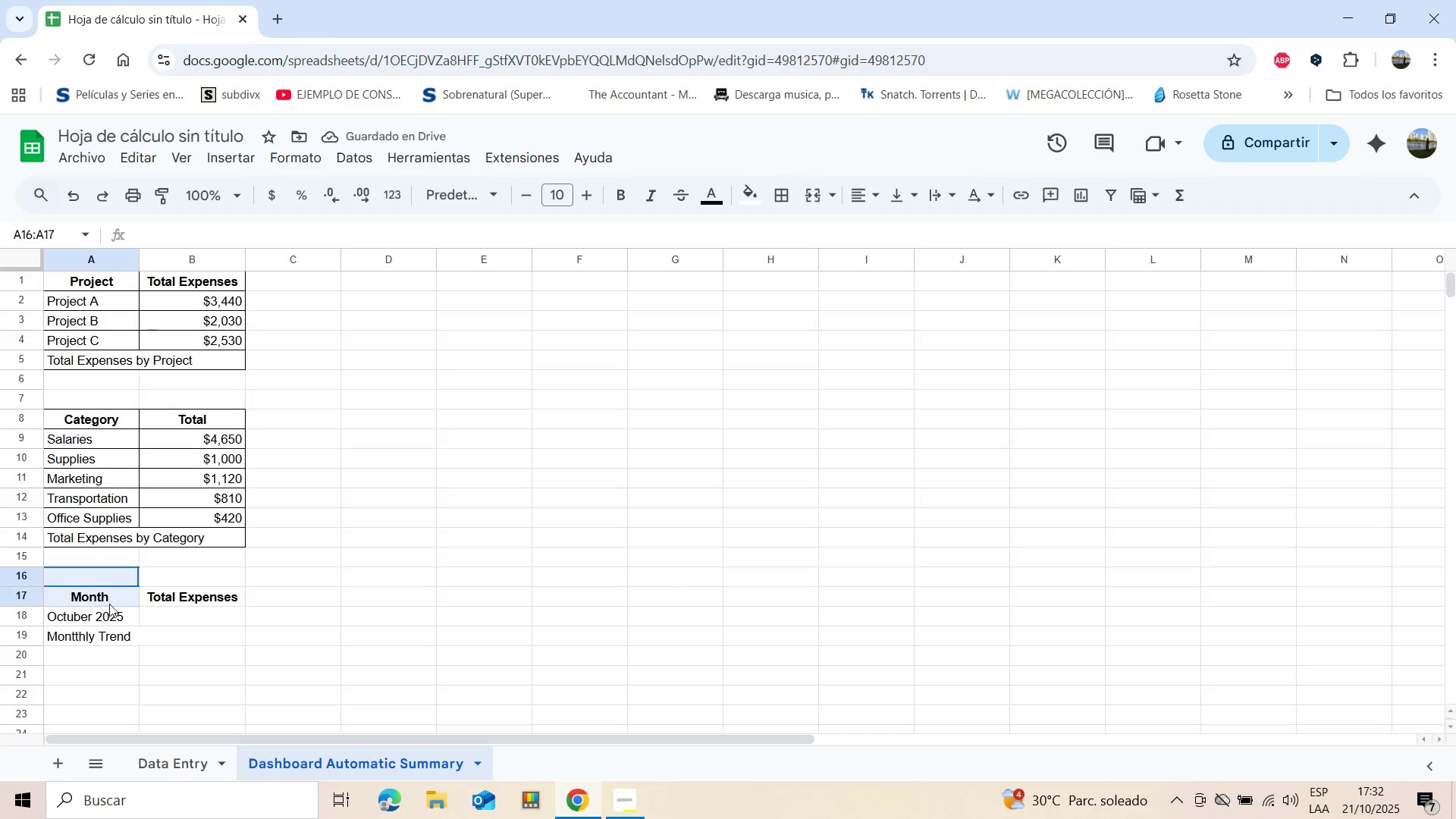 
left_click([792, 235])
 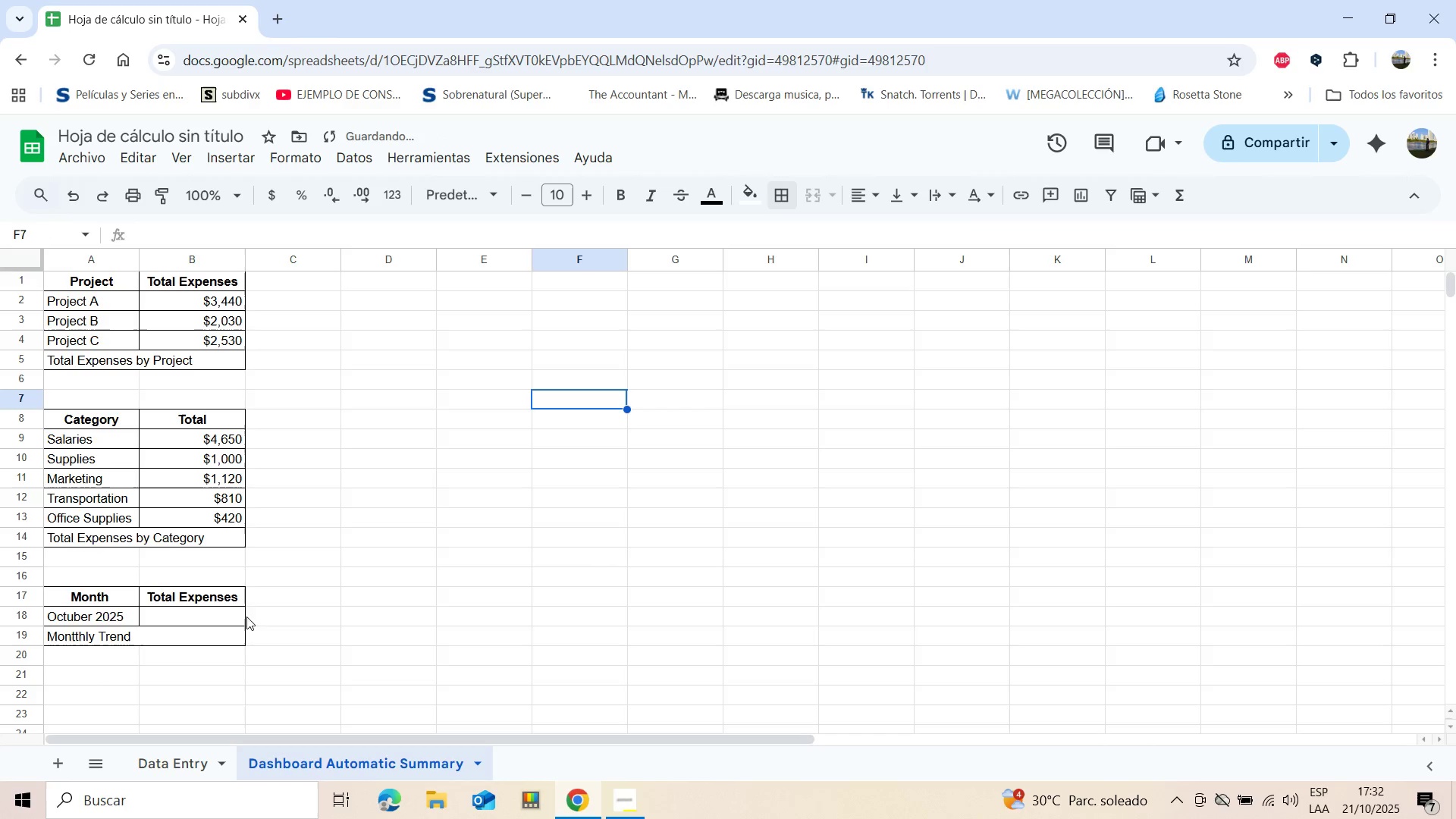 
left_click([232, 614])
 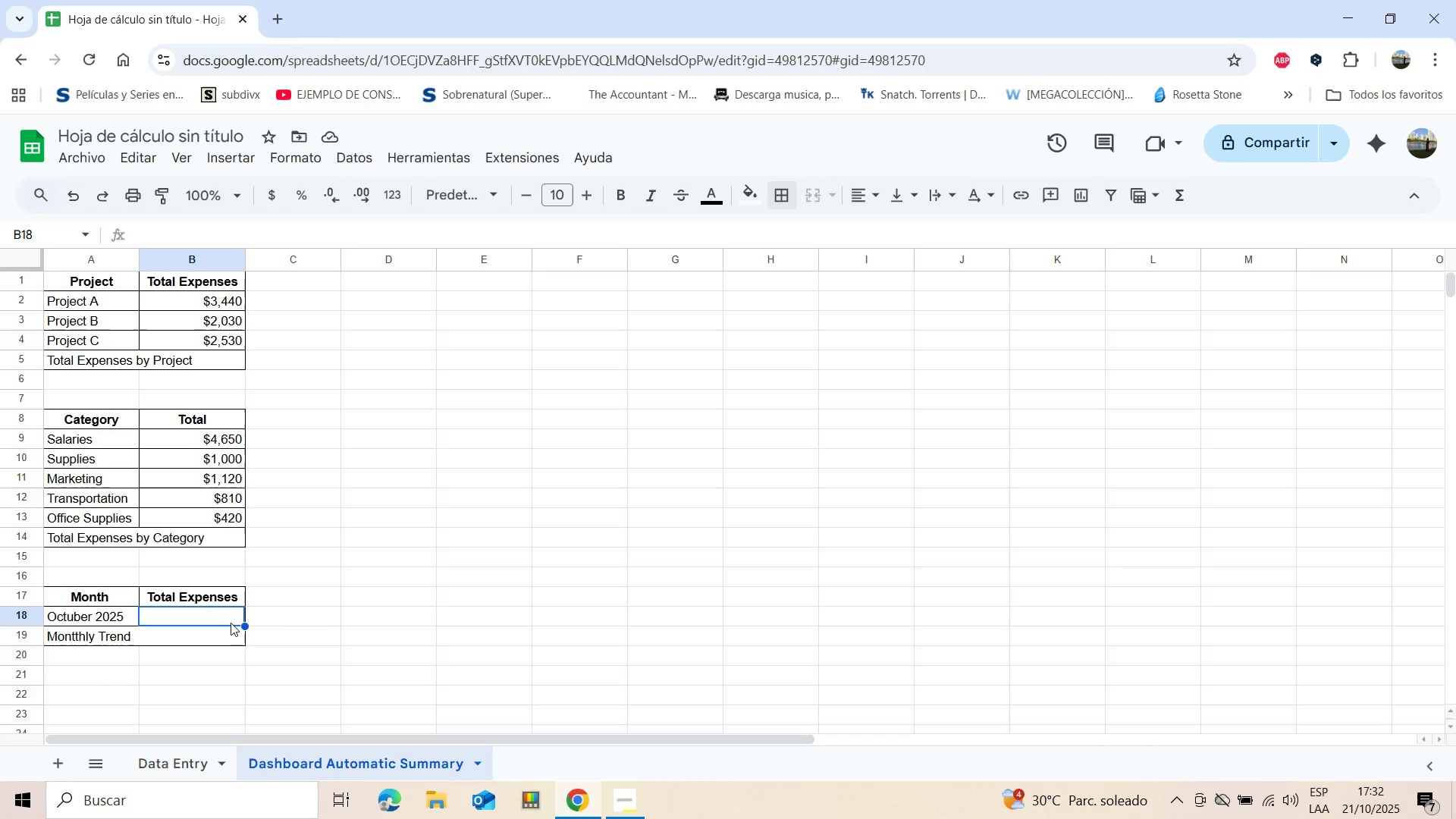 
wait(15.58)
 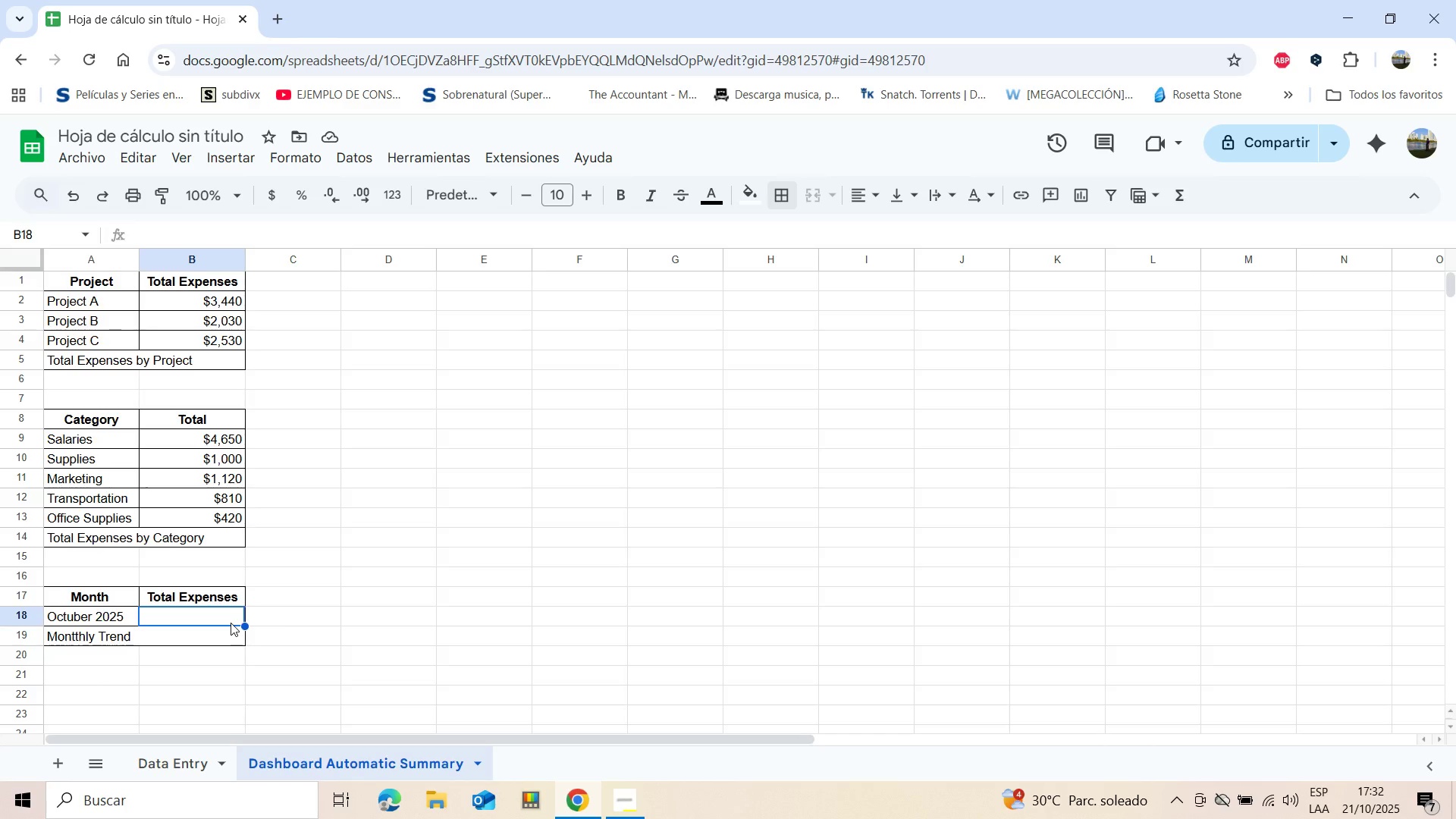 
type()suma*)
 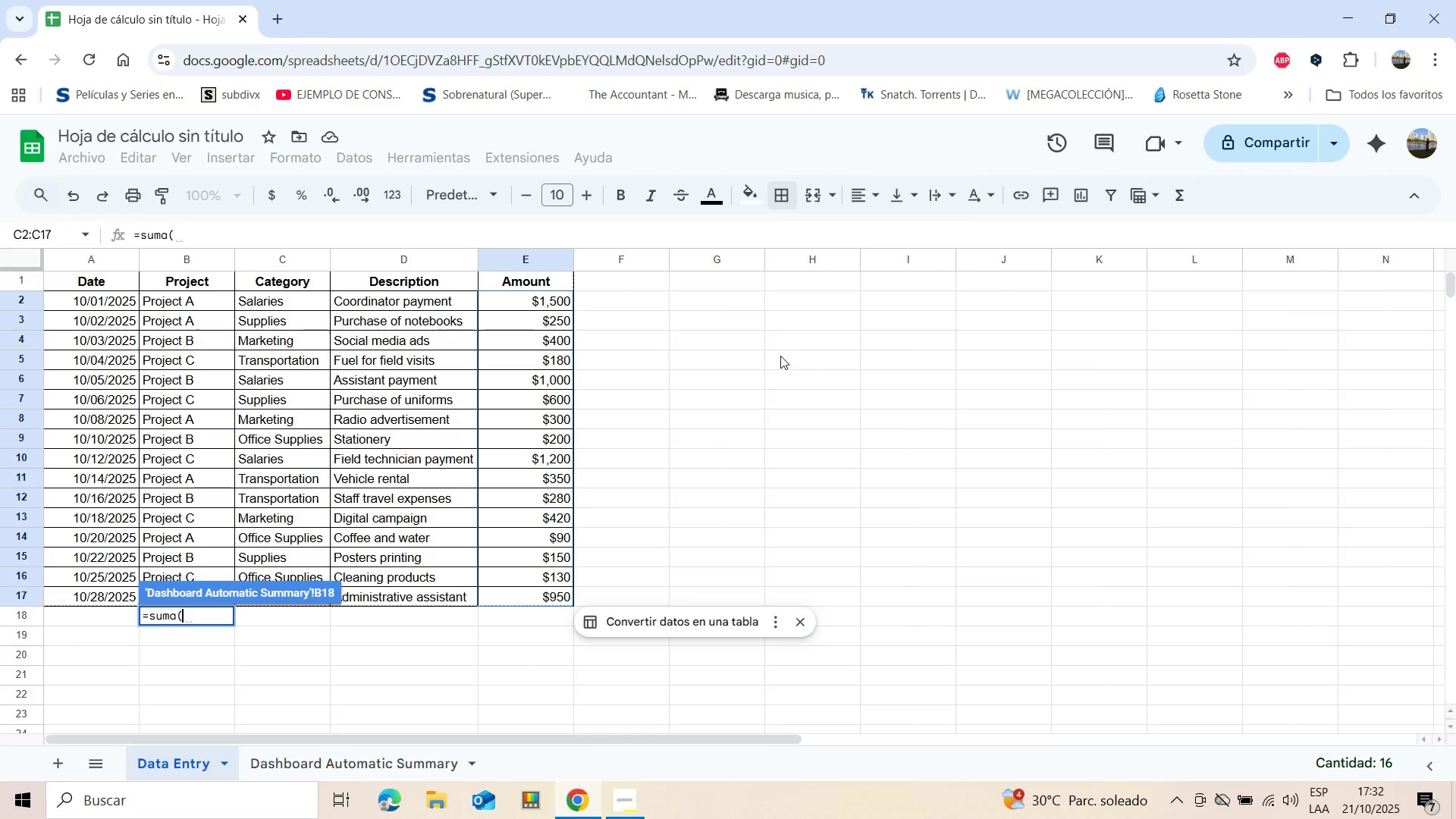 
left_click([551, 300])
 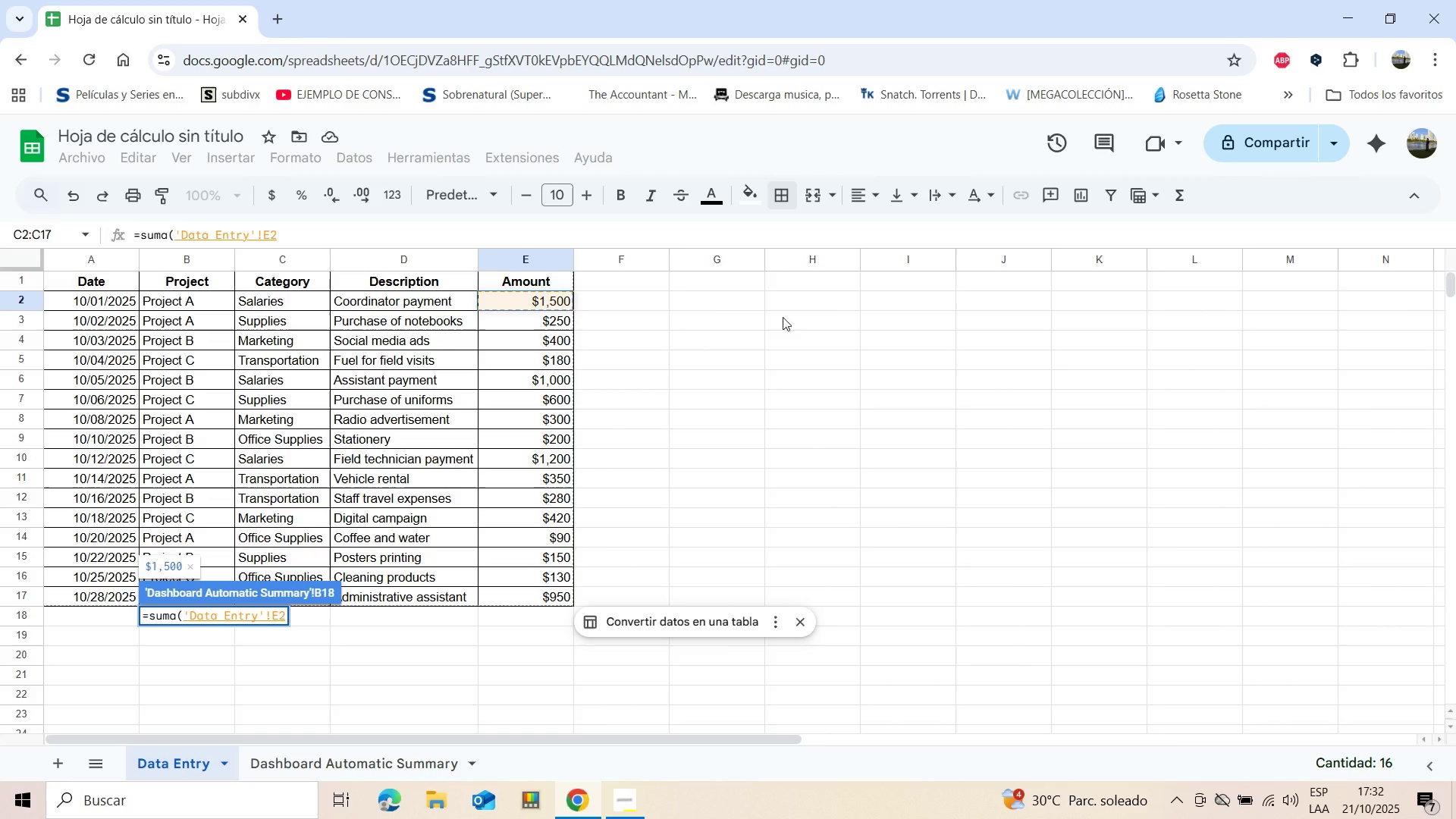 
key(Shift+ArrowDown)
 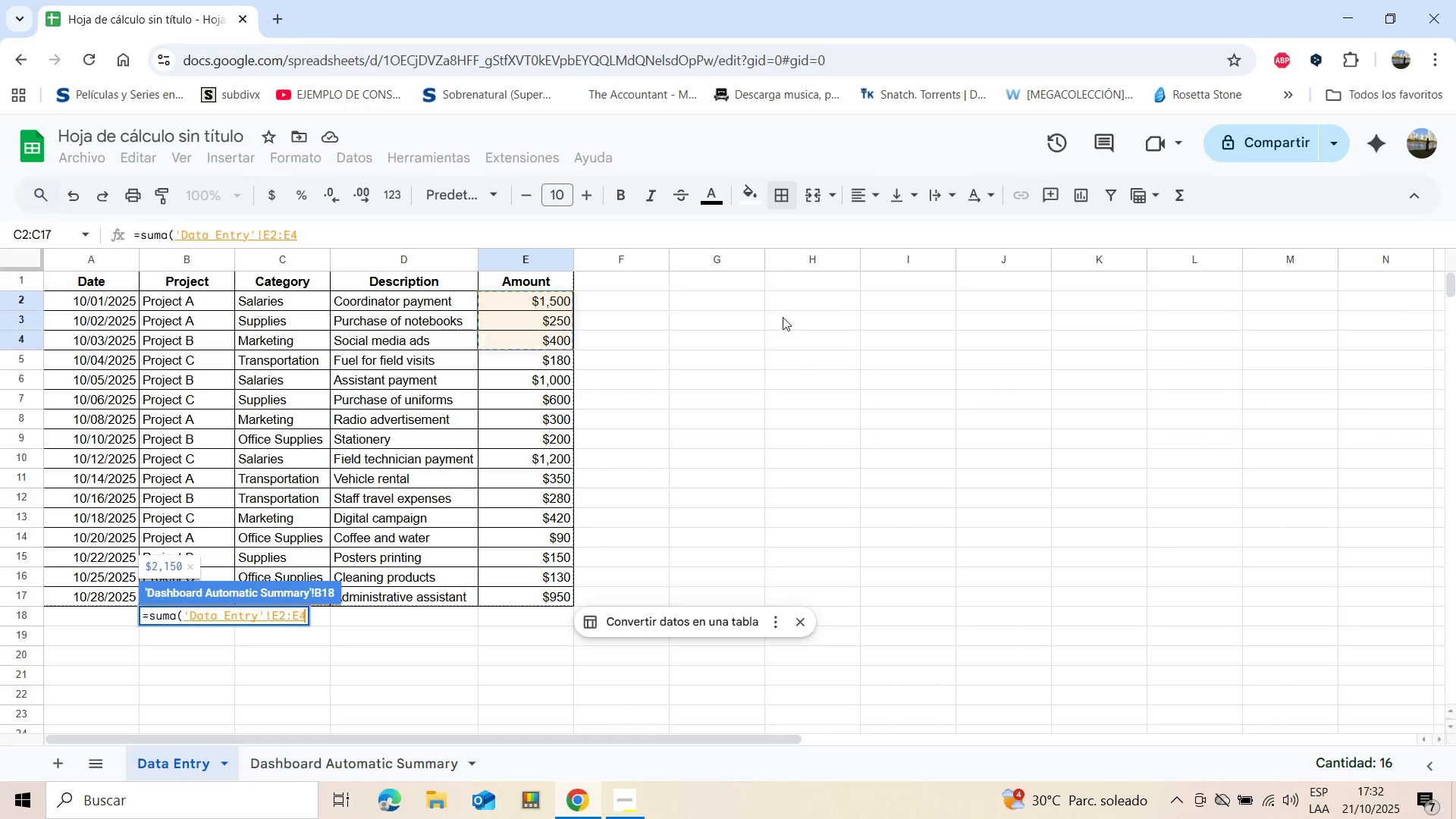 
key(Shift+ArrowDown)
 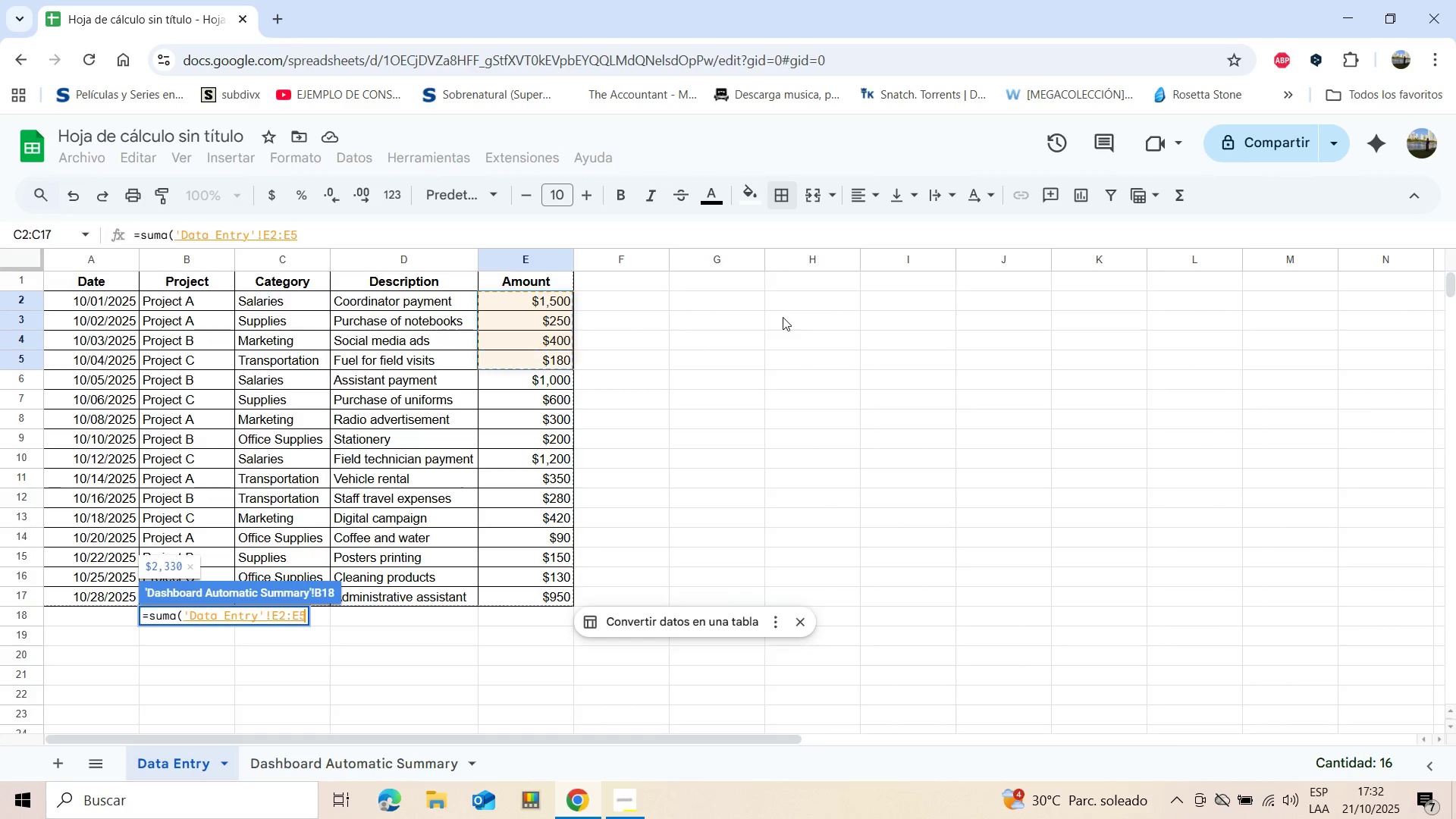 
key(Shift+ArrowDown)
 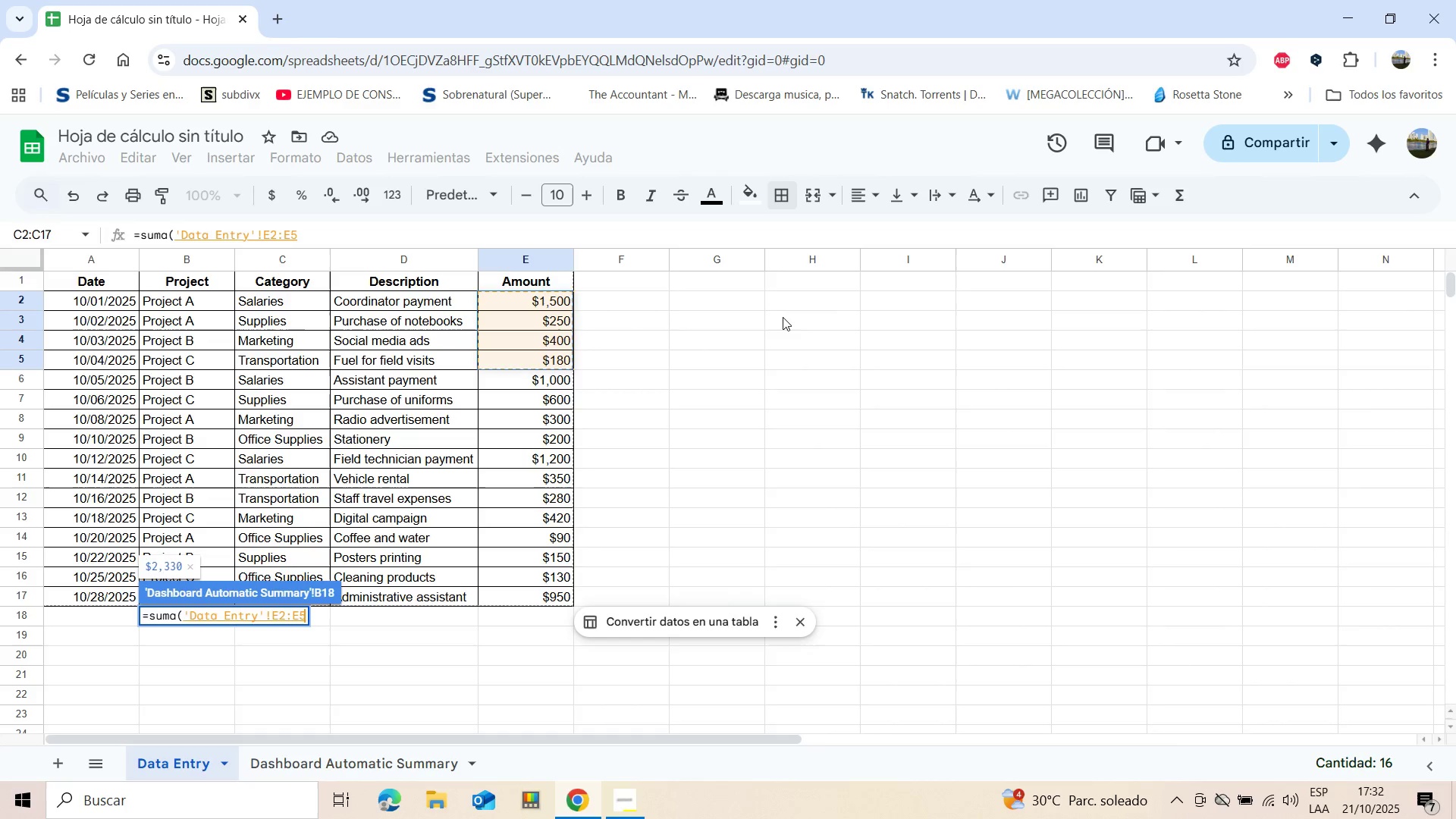 
key(Shift+ArrowDown)
 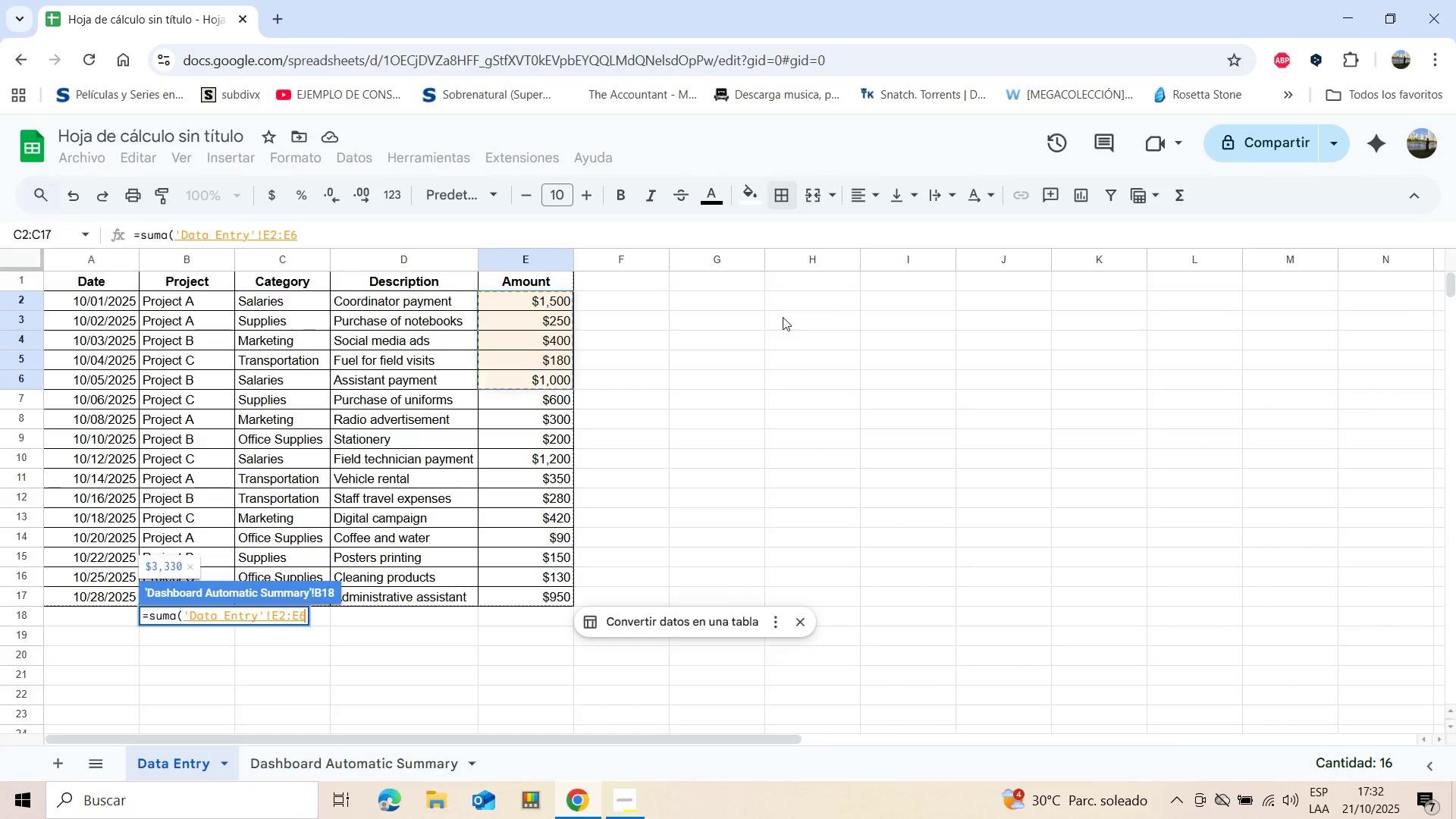 
key(Shift+ArrowDown)
 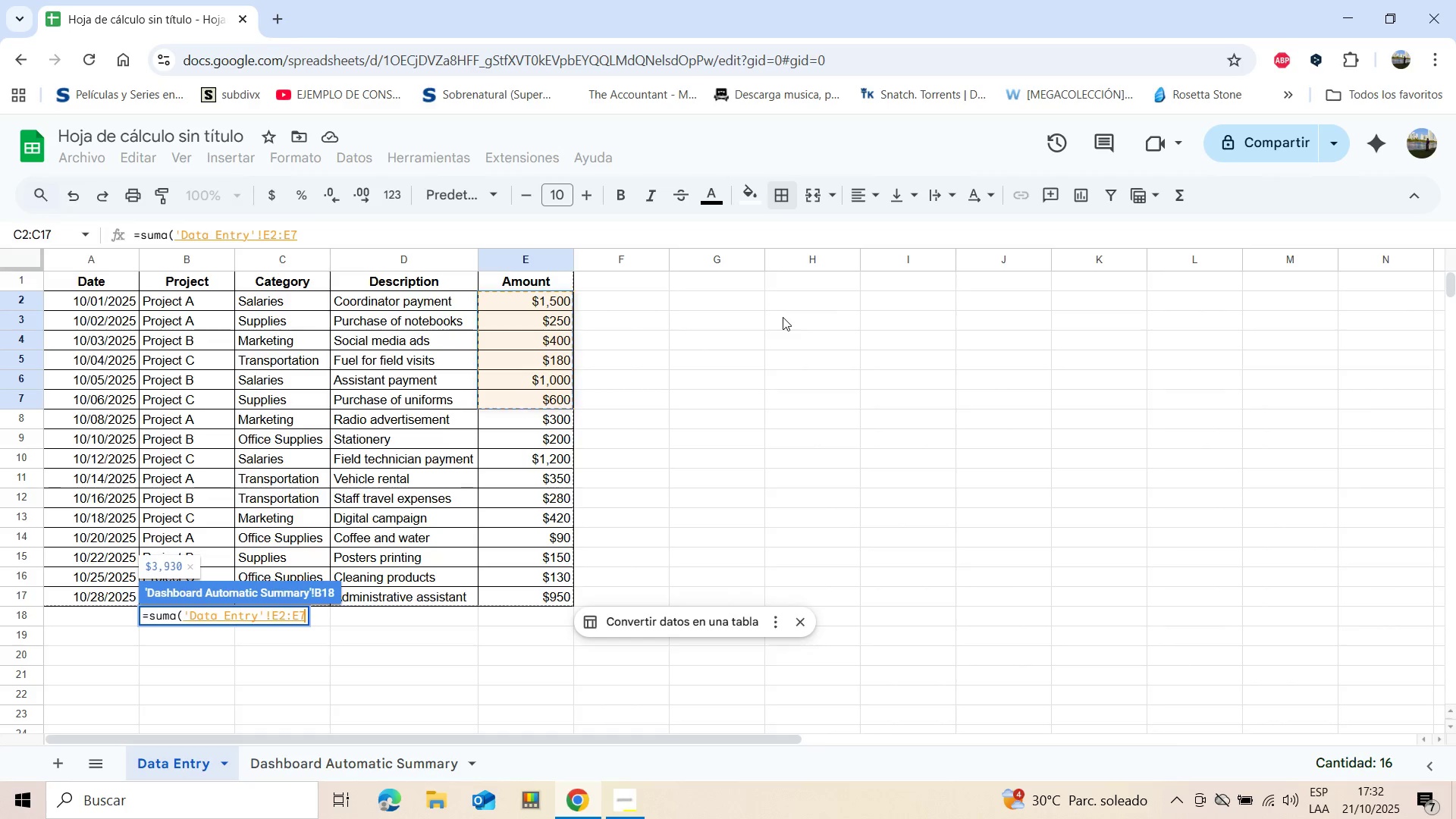 
key(Shift+ArrowDown)
 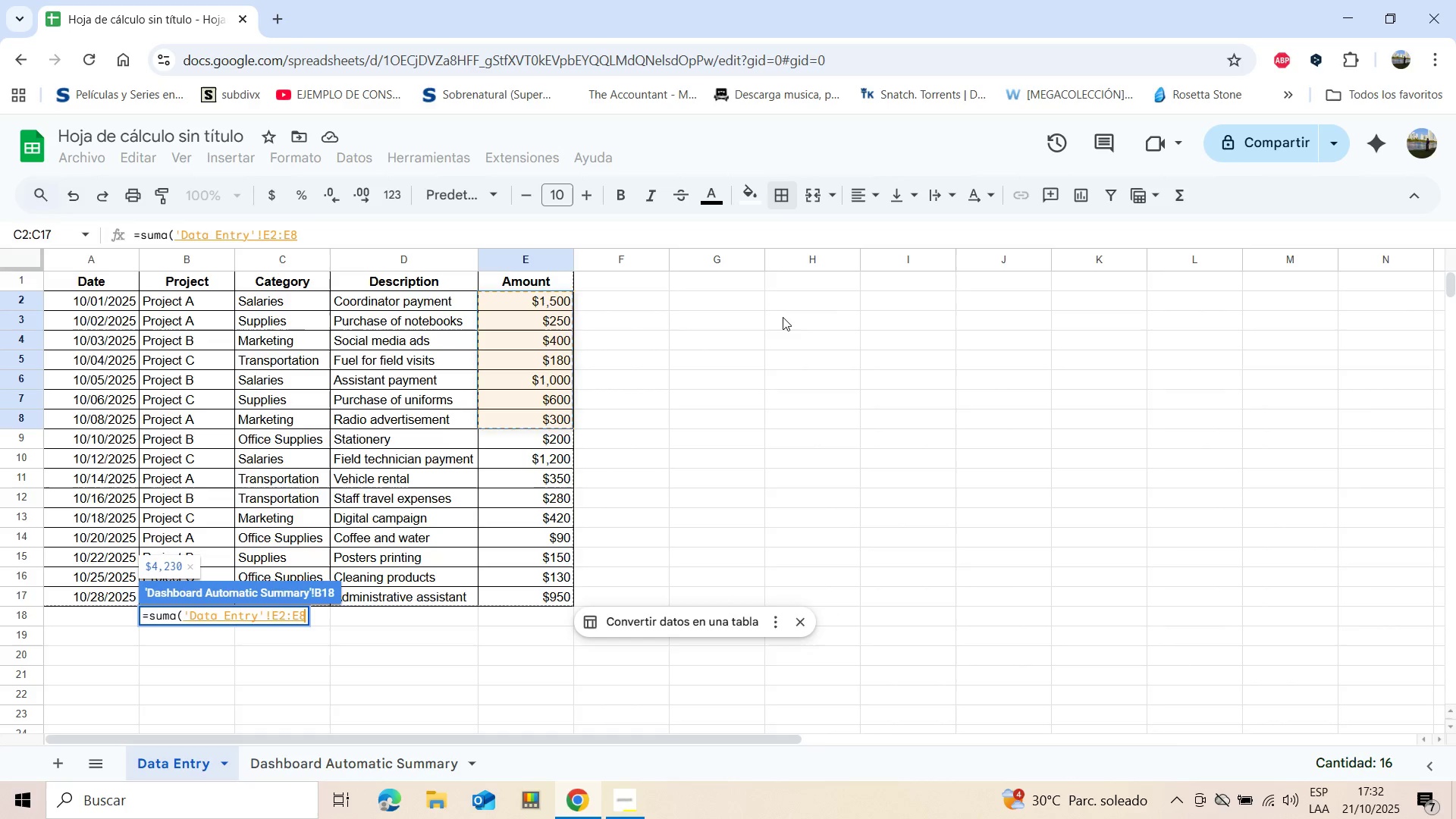 
key(Shift+ArrowDown)
 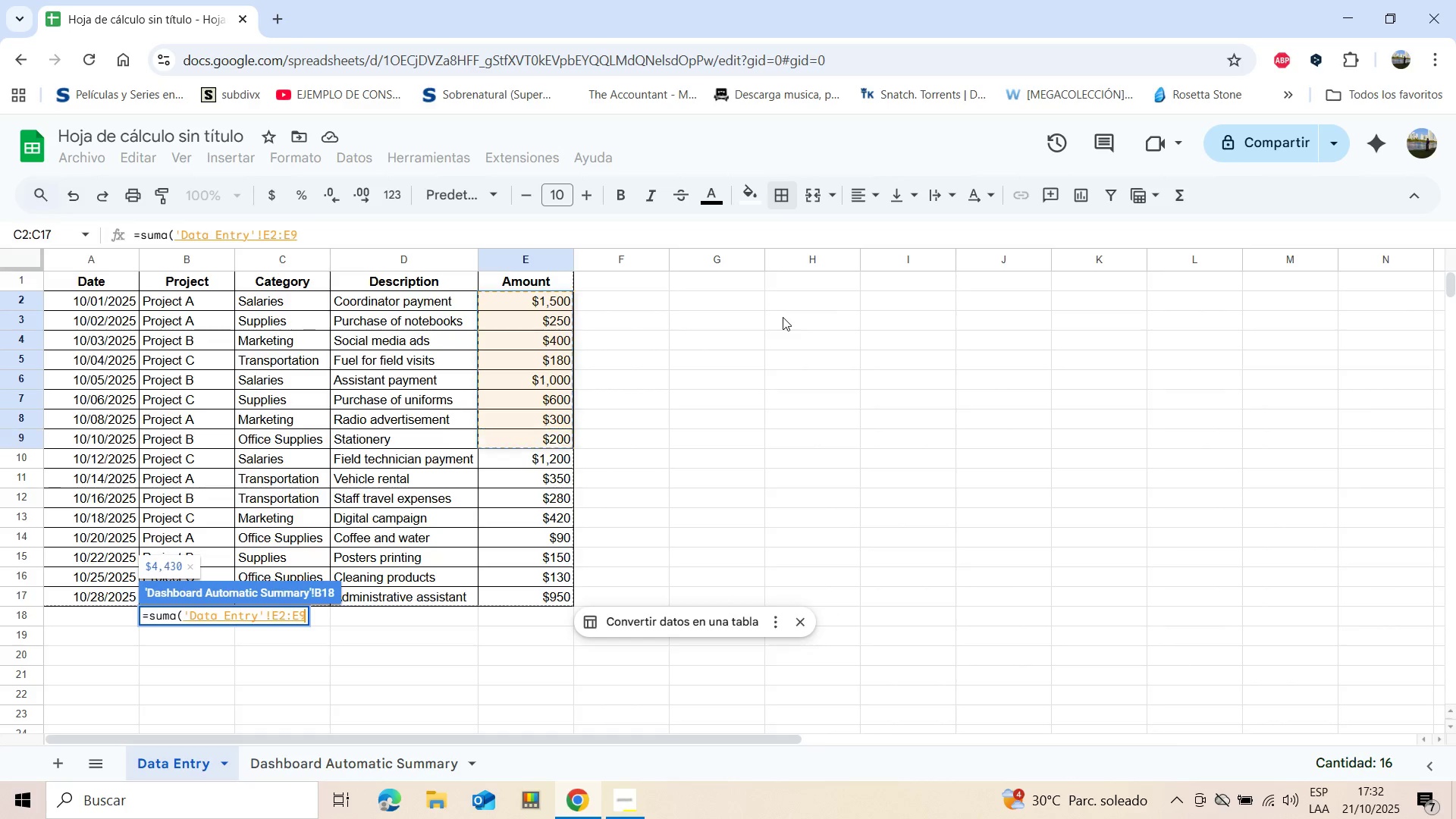 
key(Shift+ArrowDown)
 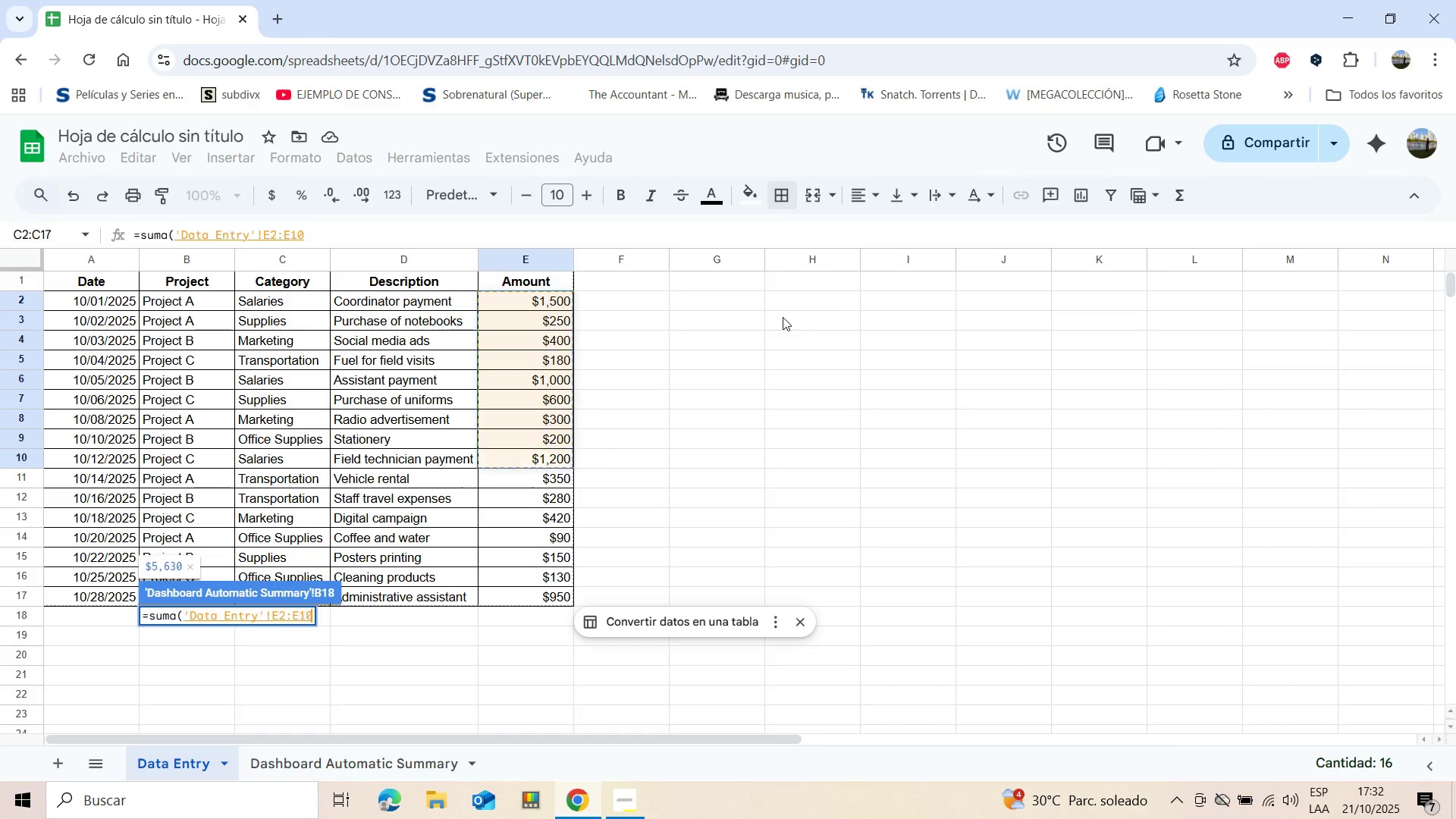 
key(Shift+ArrowDown)
 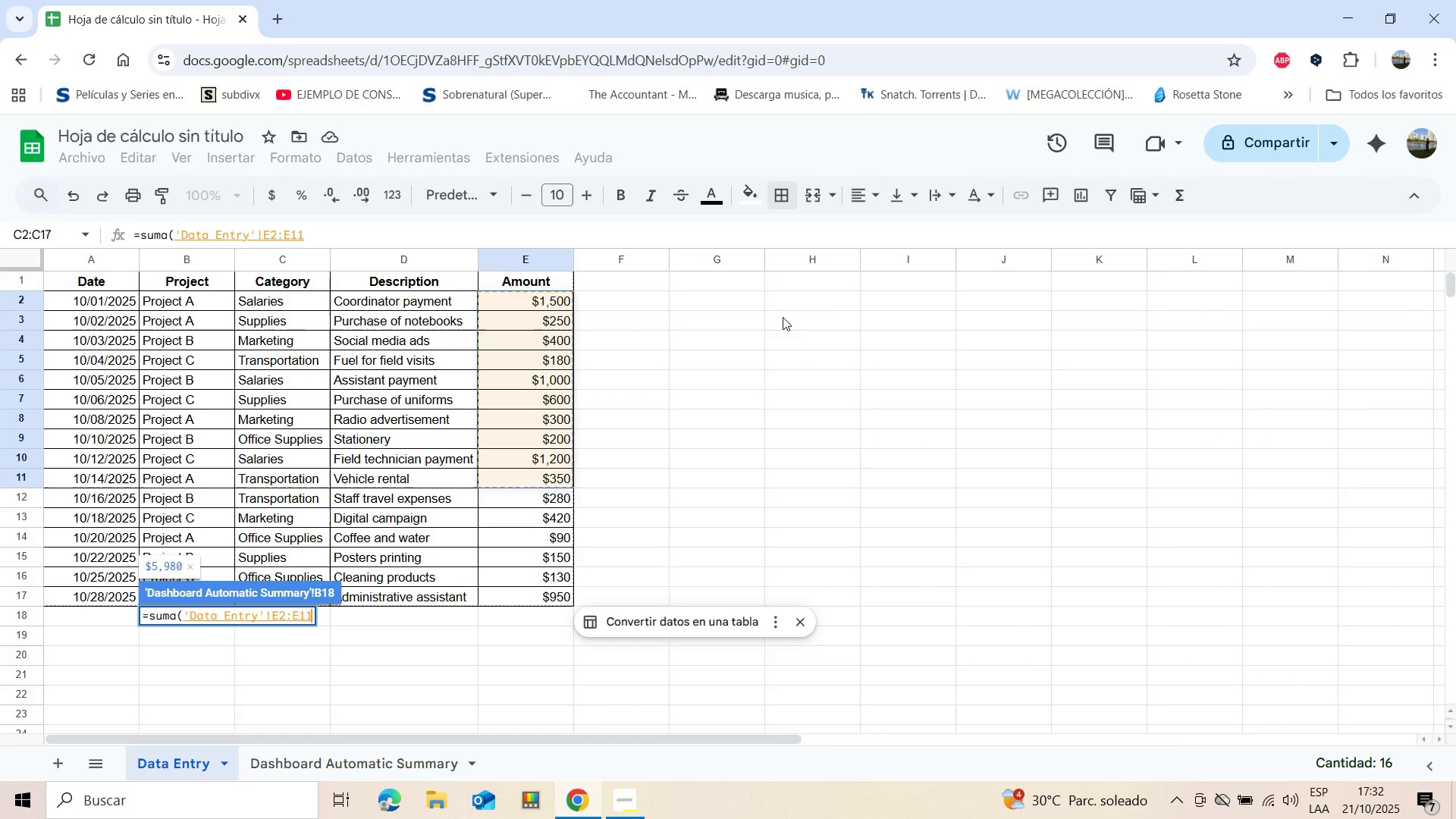 
key(Shift+ArrowDown)
 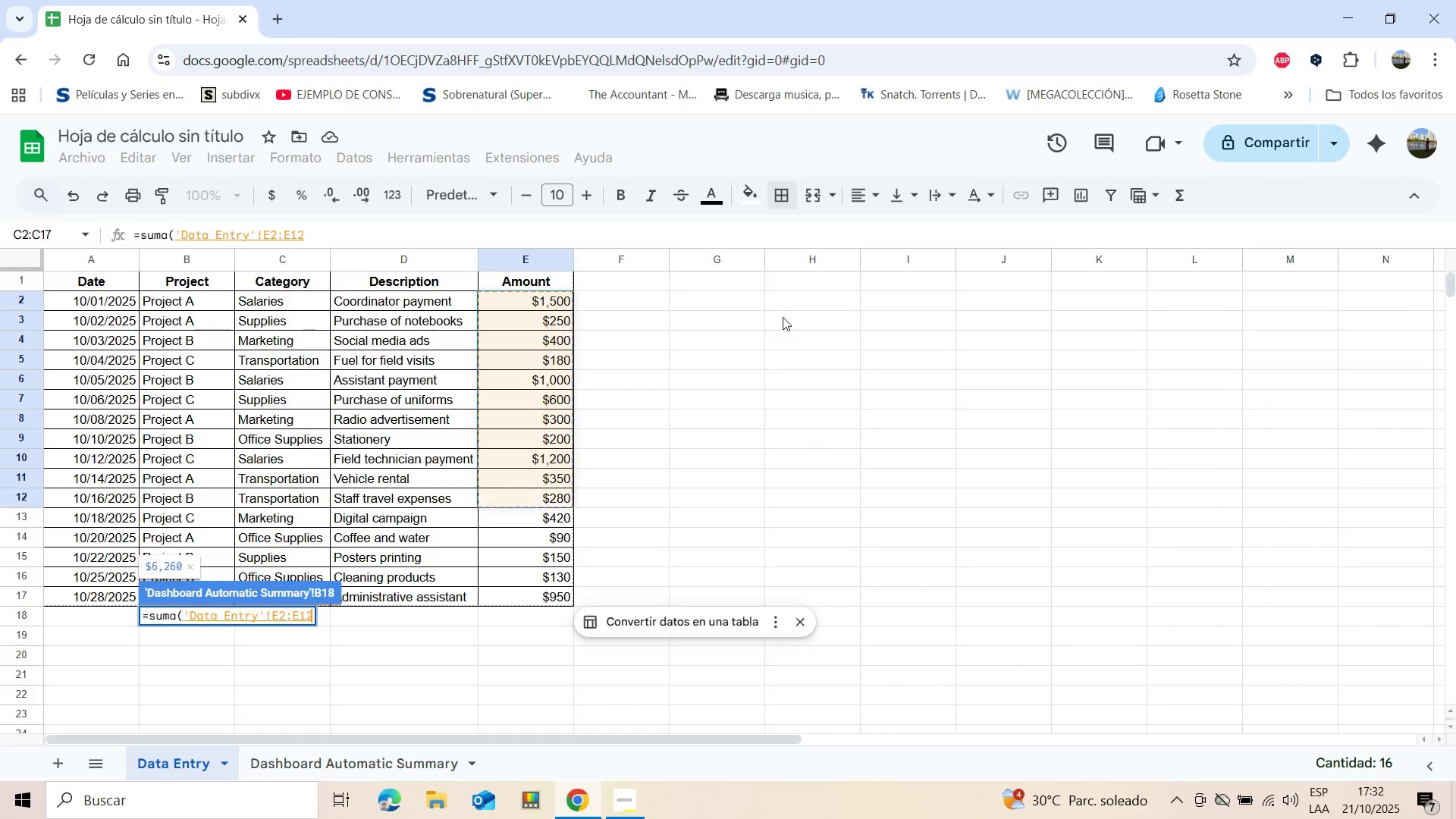 
key(Shift+ArrowDown)
 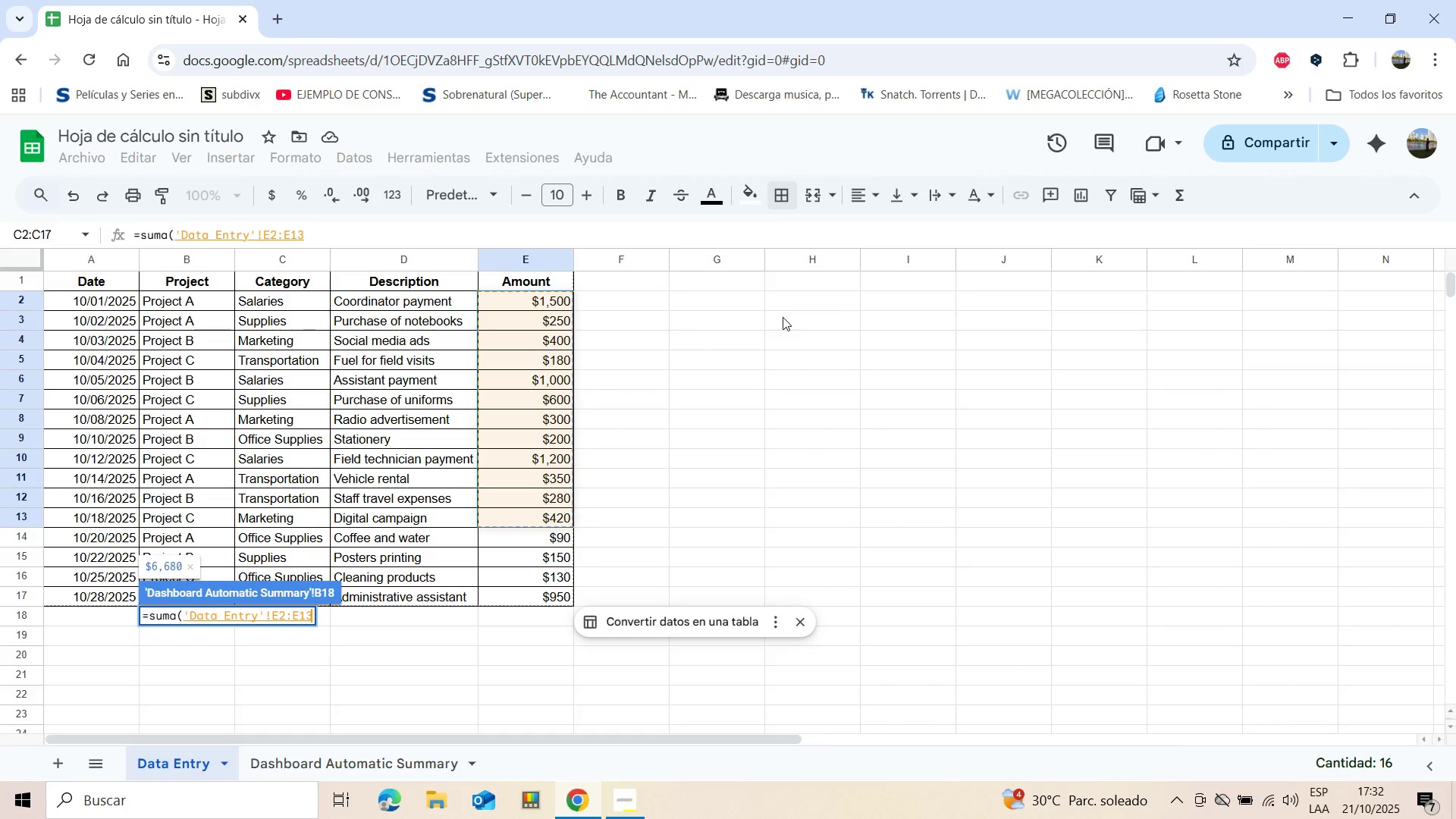 
key(Shift+ArrowDown)
 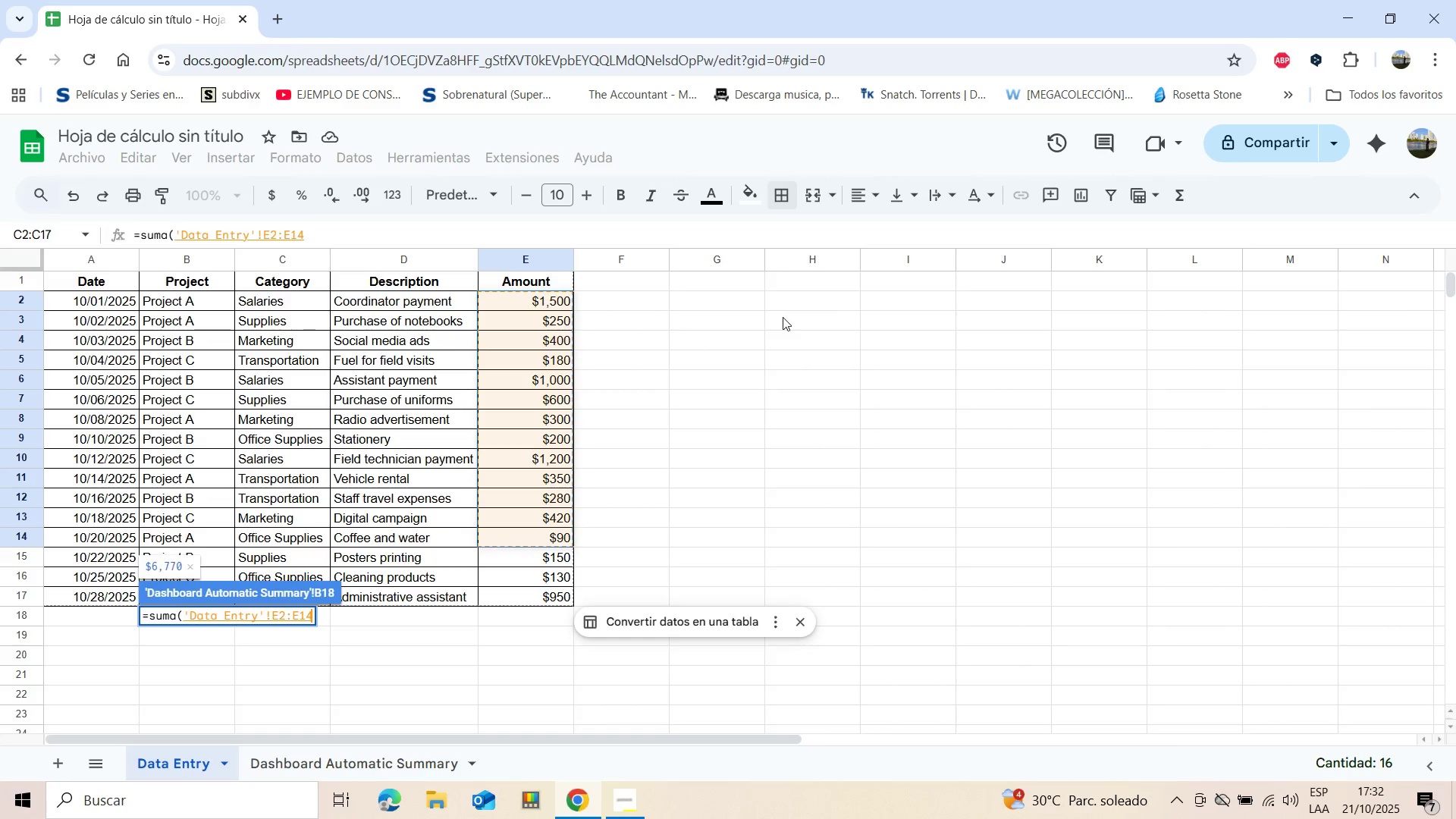 
key(Shift+ArrowDown)
 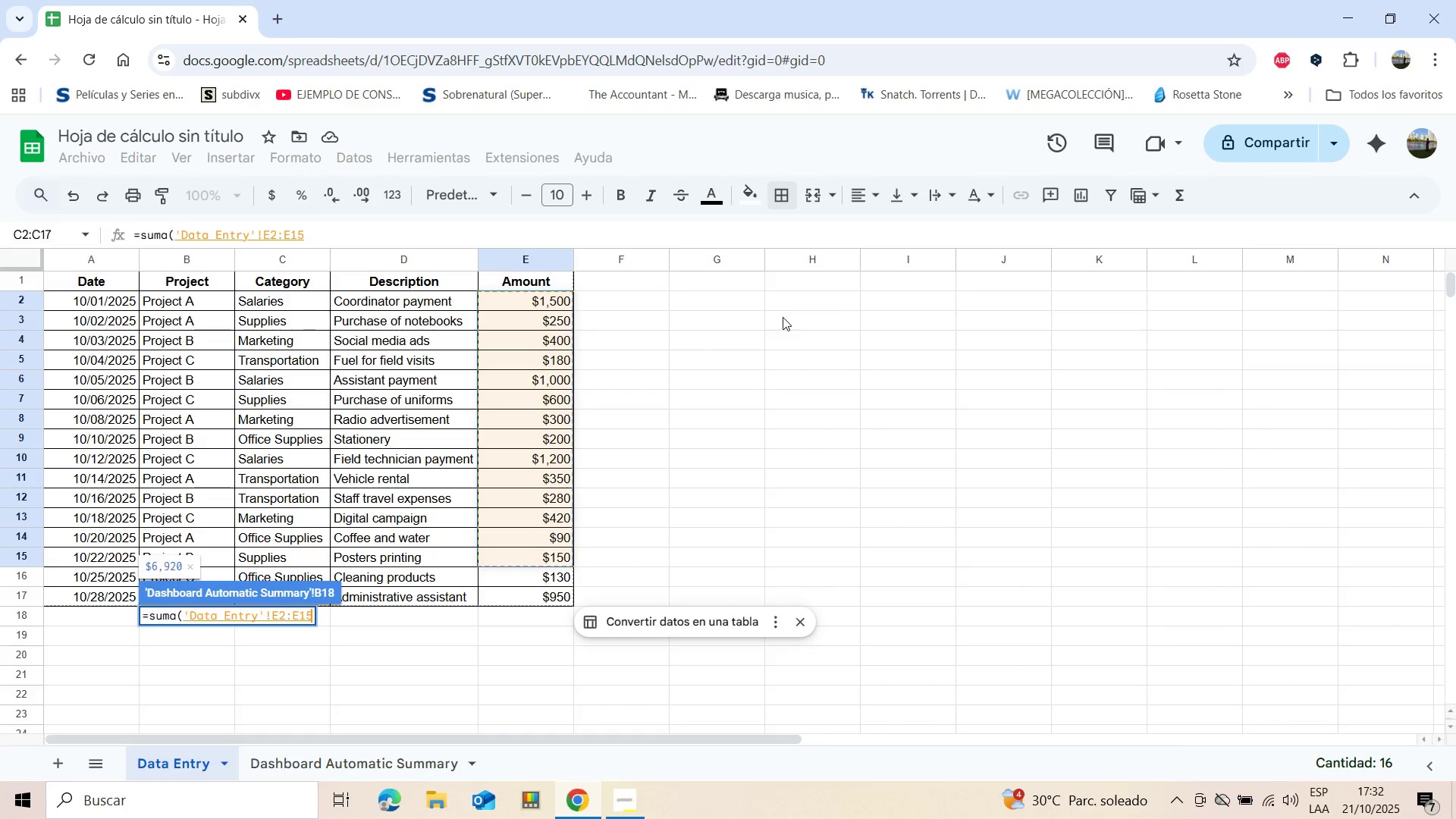 
key(Shift+ArrowDown)
 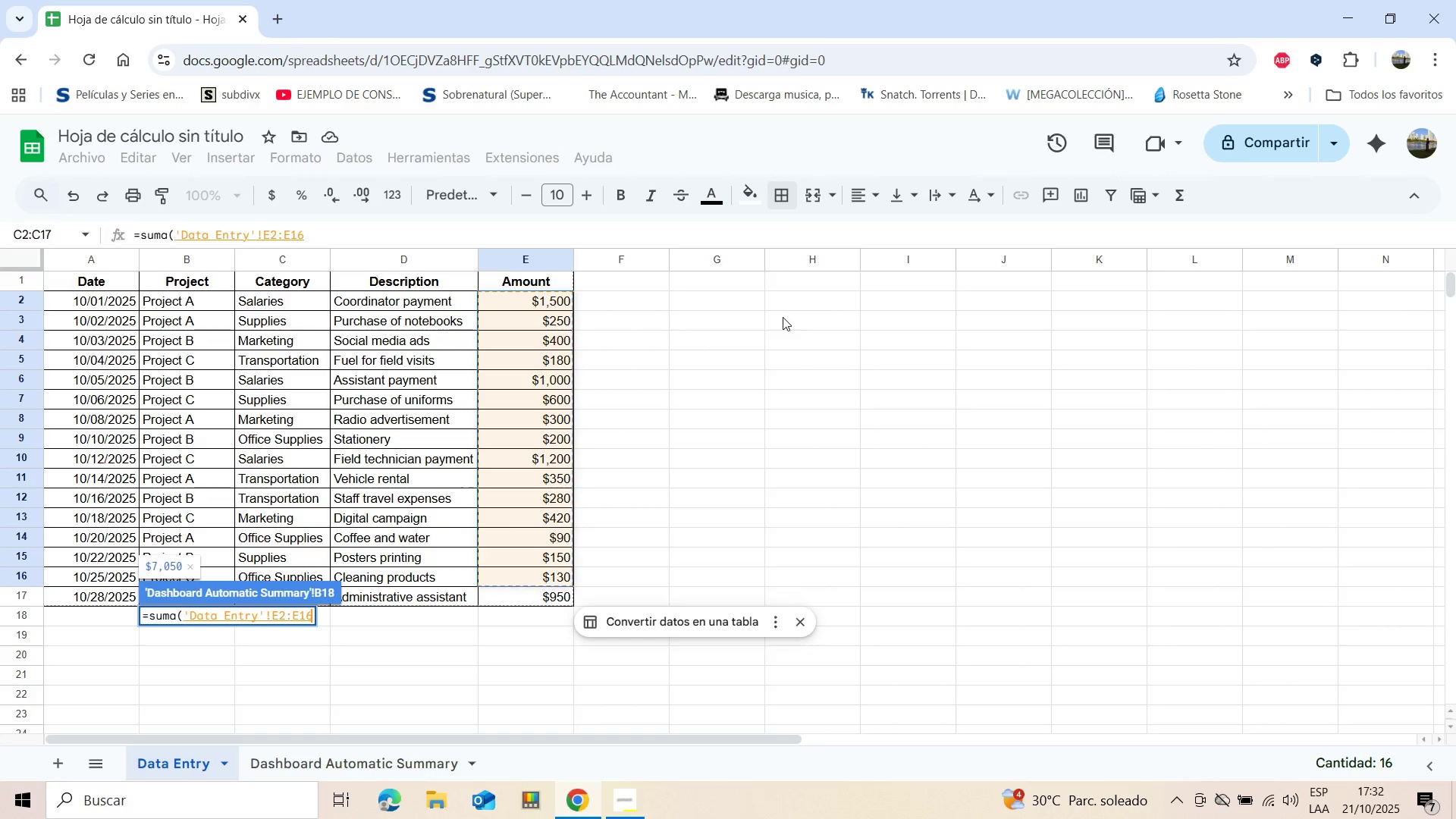 
key(Shift+ArrowDown)
 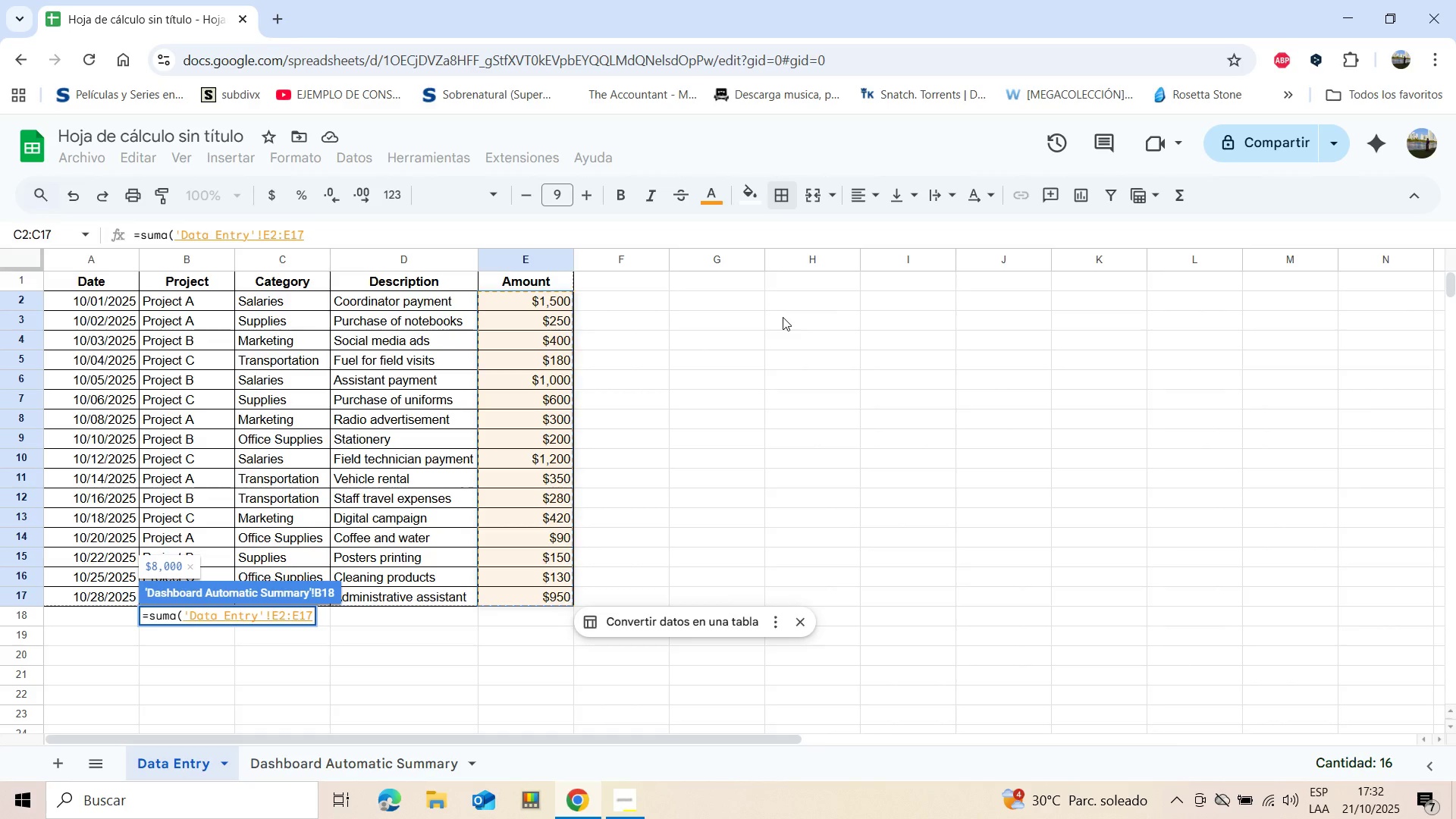 
key(Enter)
 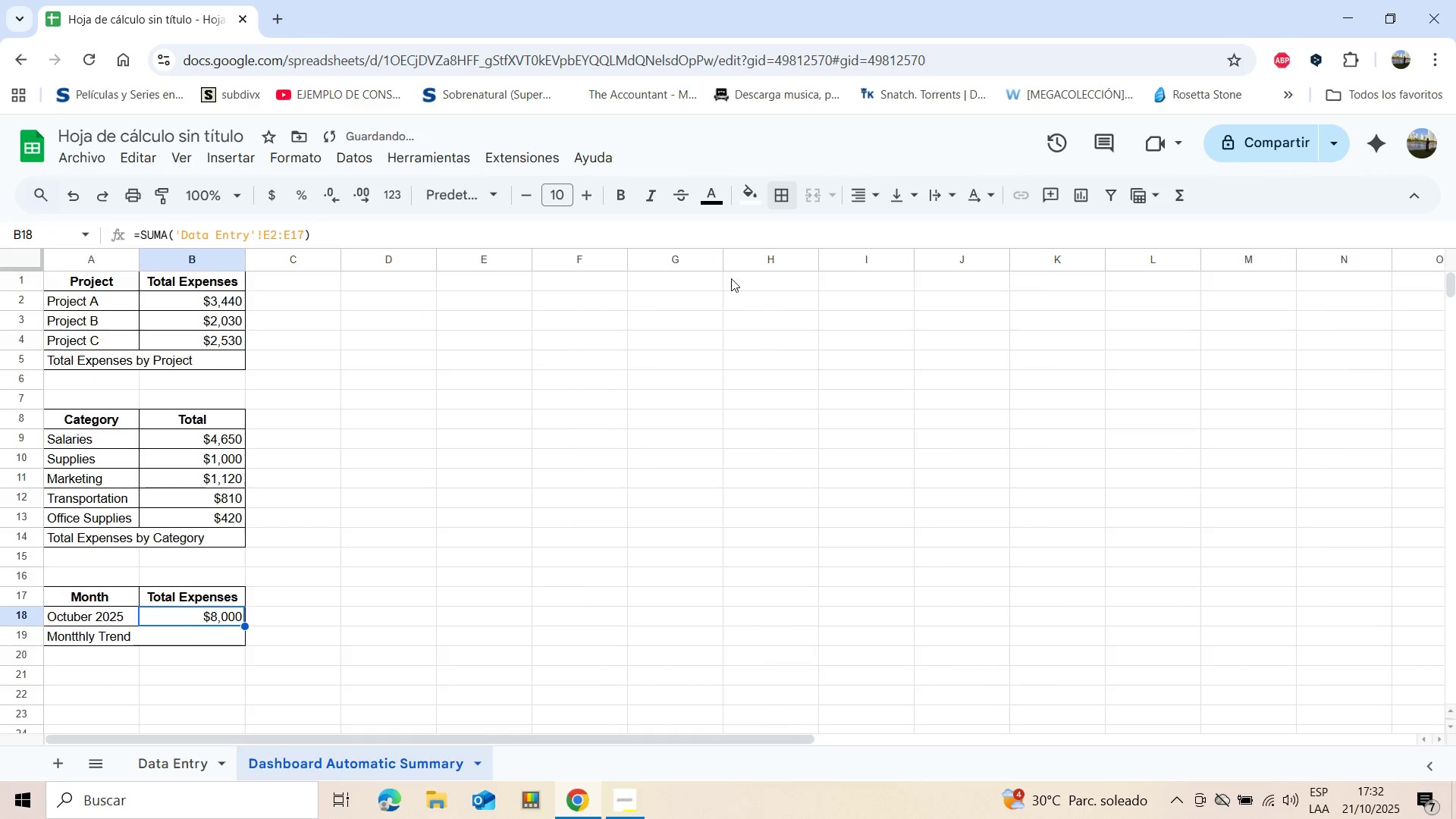 
left_click([577, 450])
 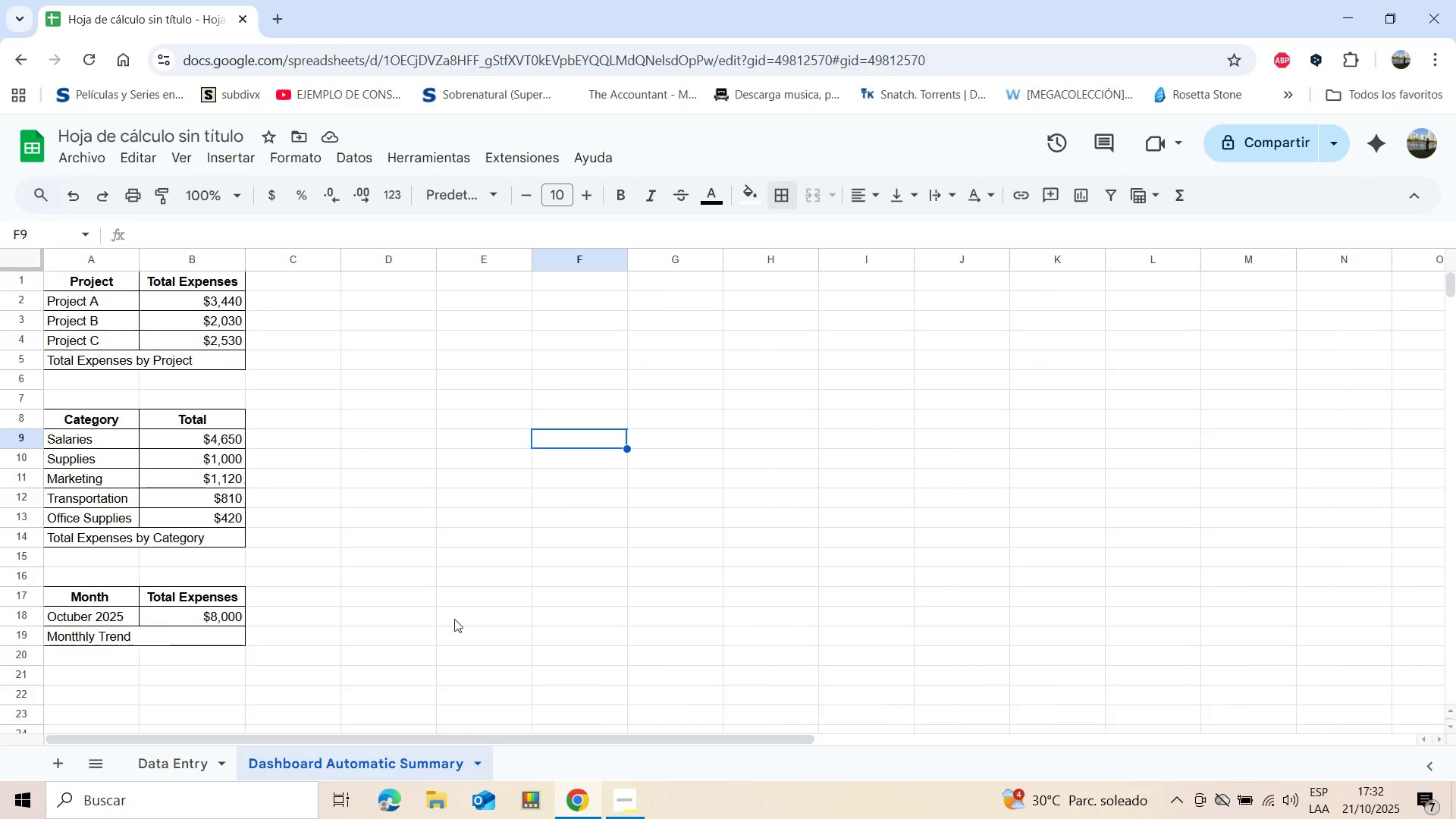 
wait(5.13)
 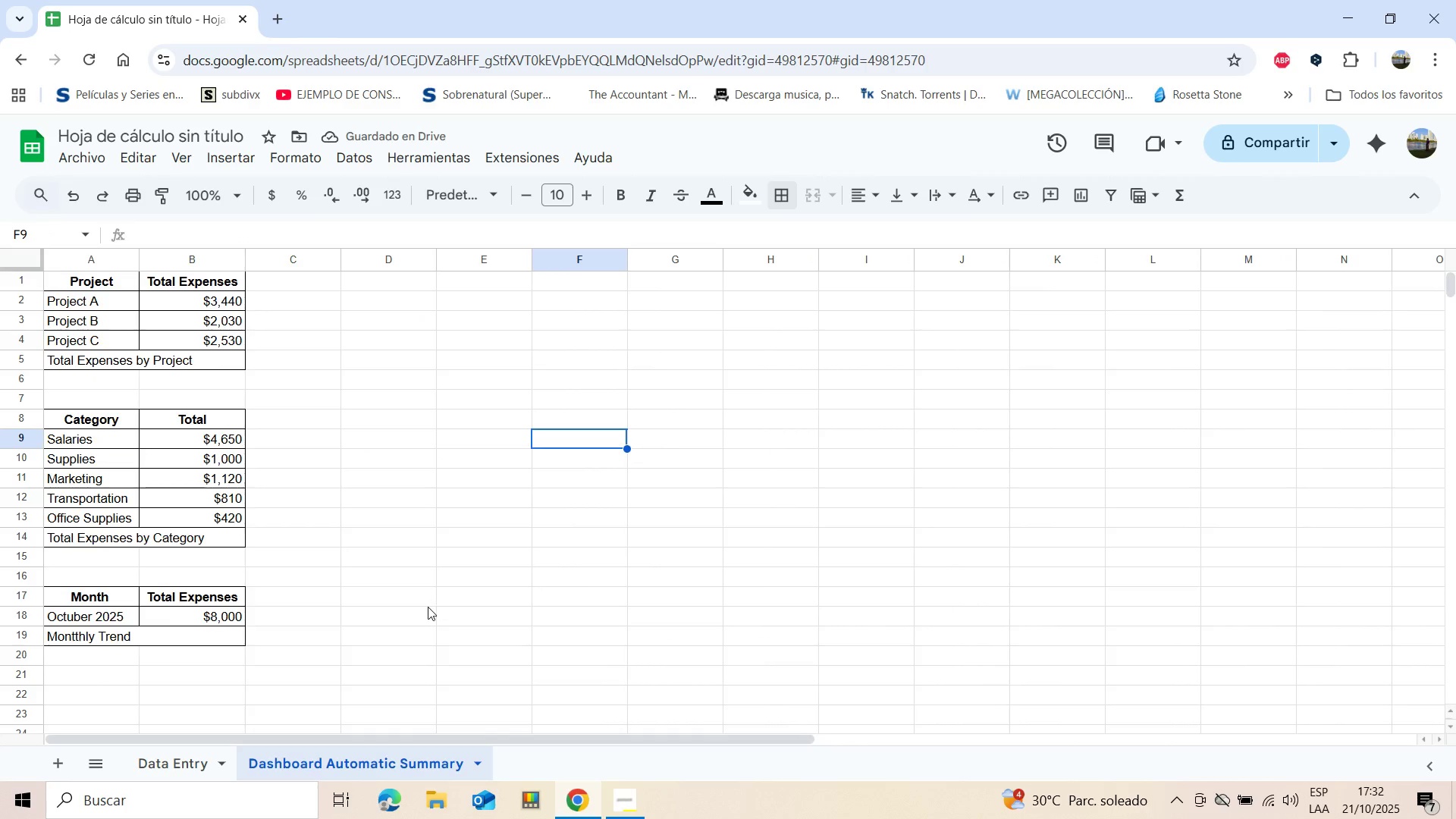 
left_click([629, 790])